 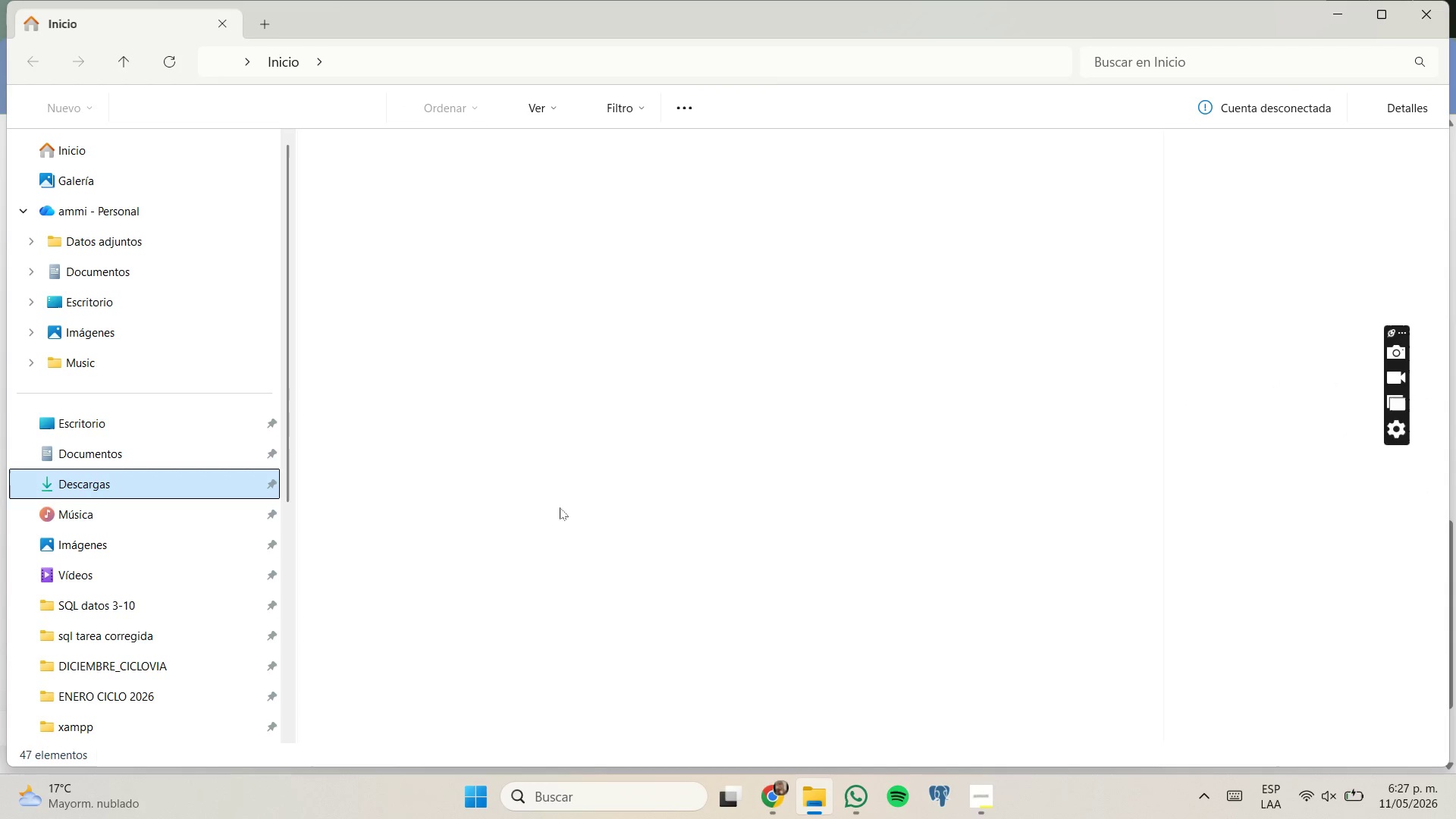 
double_click([375, 246])
 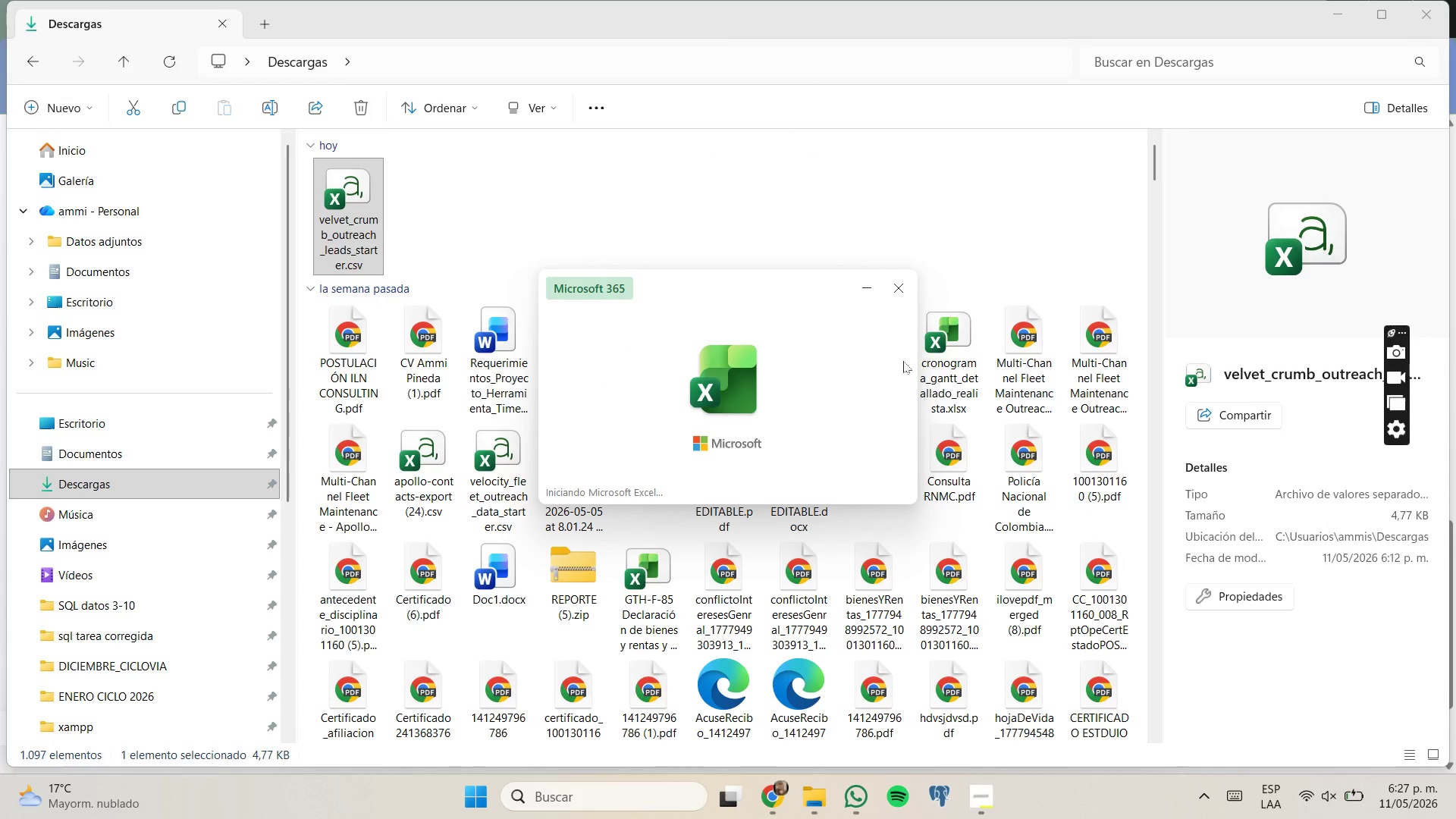 
left_click([1339, 20])
 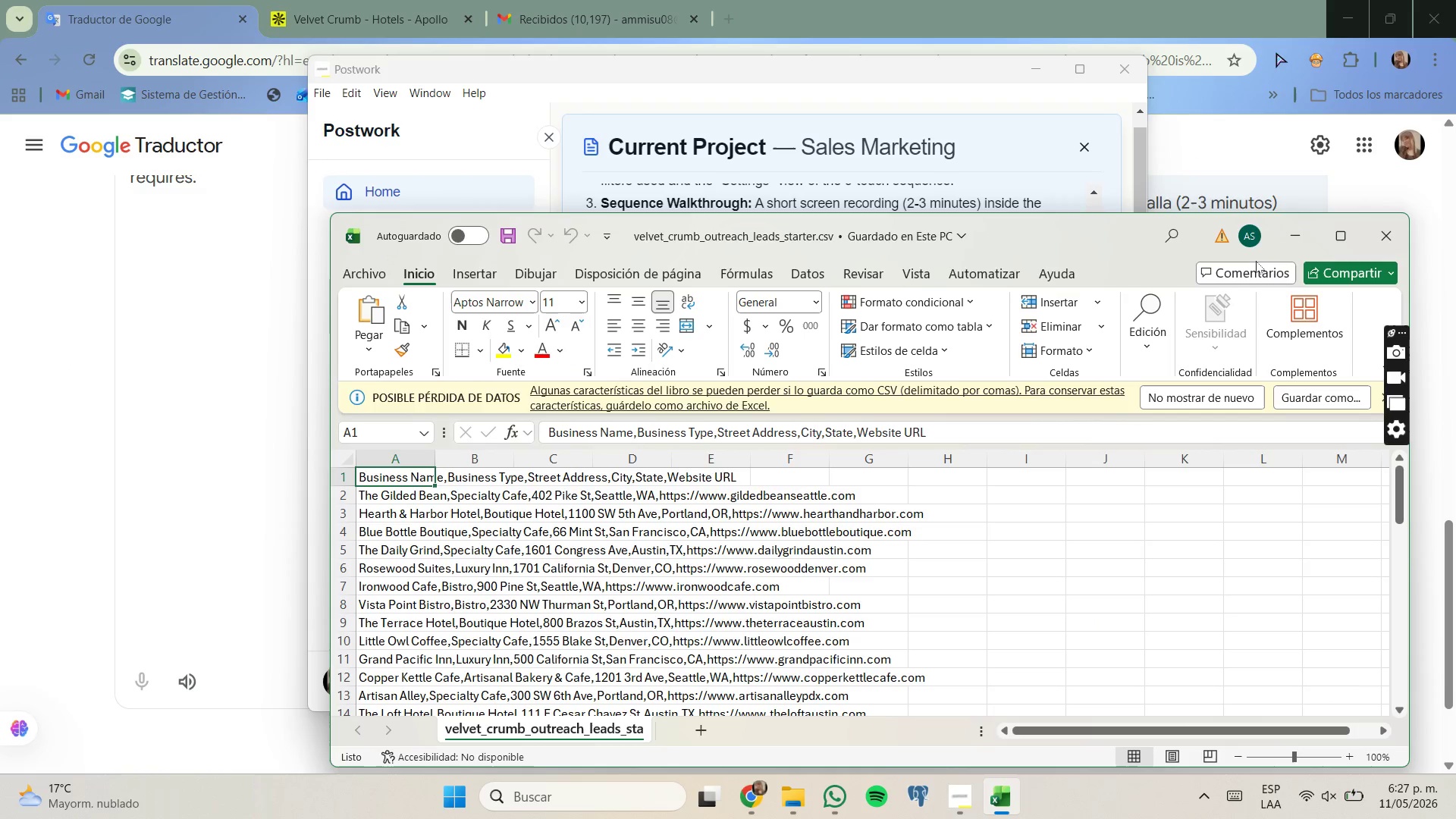 
left_click([1341, 228])
 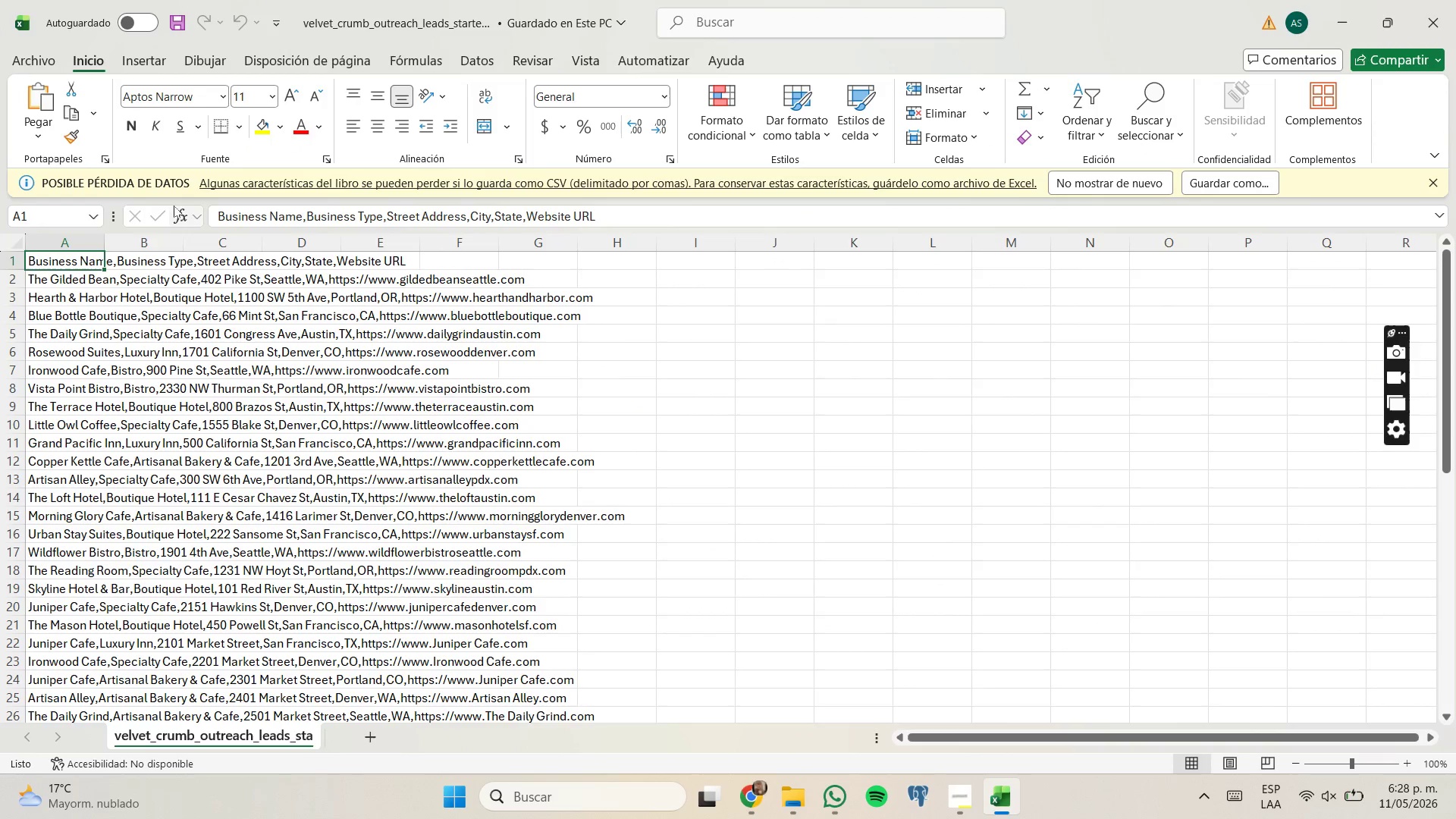 
left_click([88, 240])
 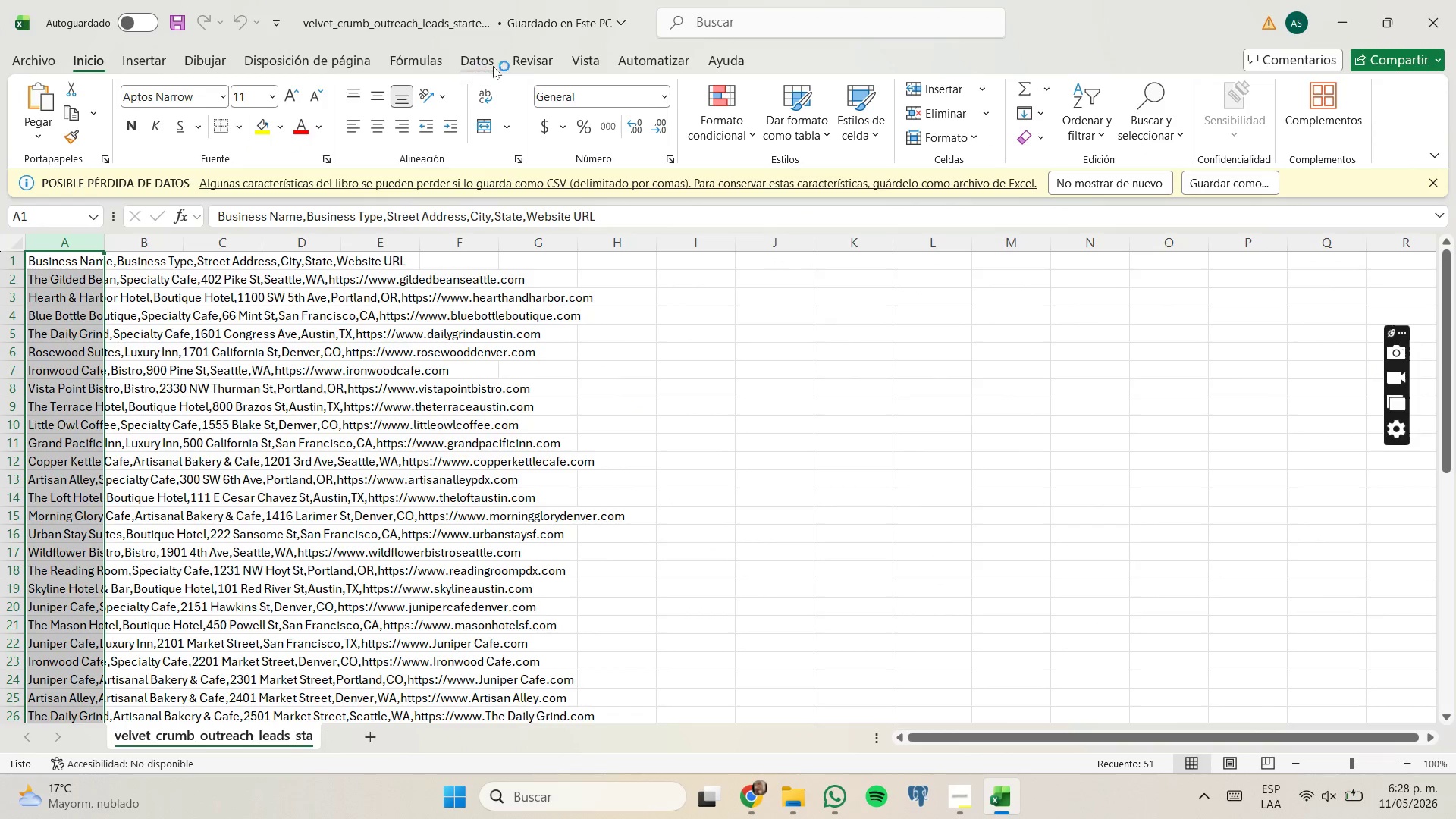 
left_click([481, 62])
 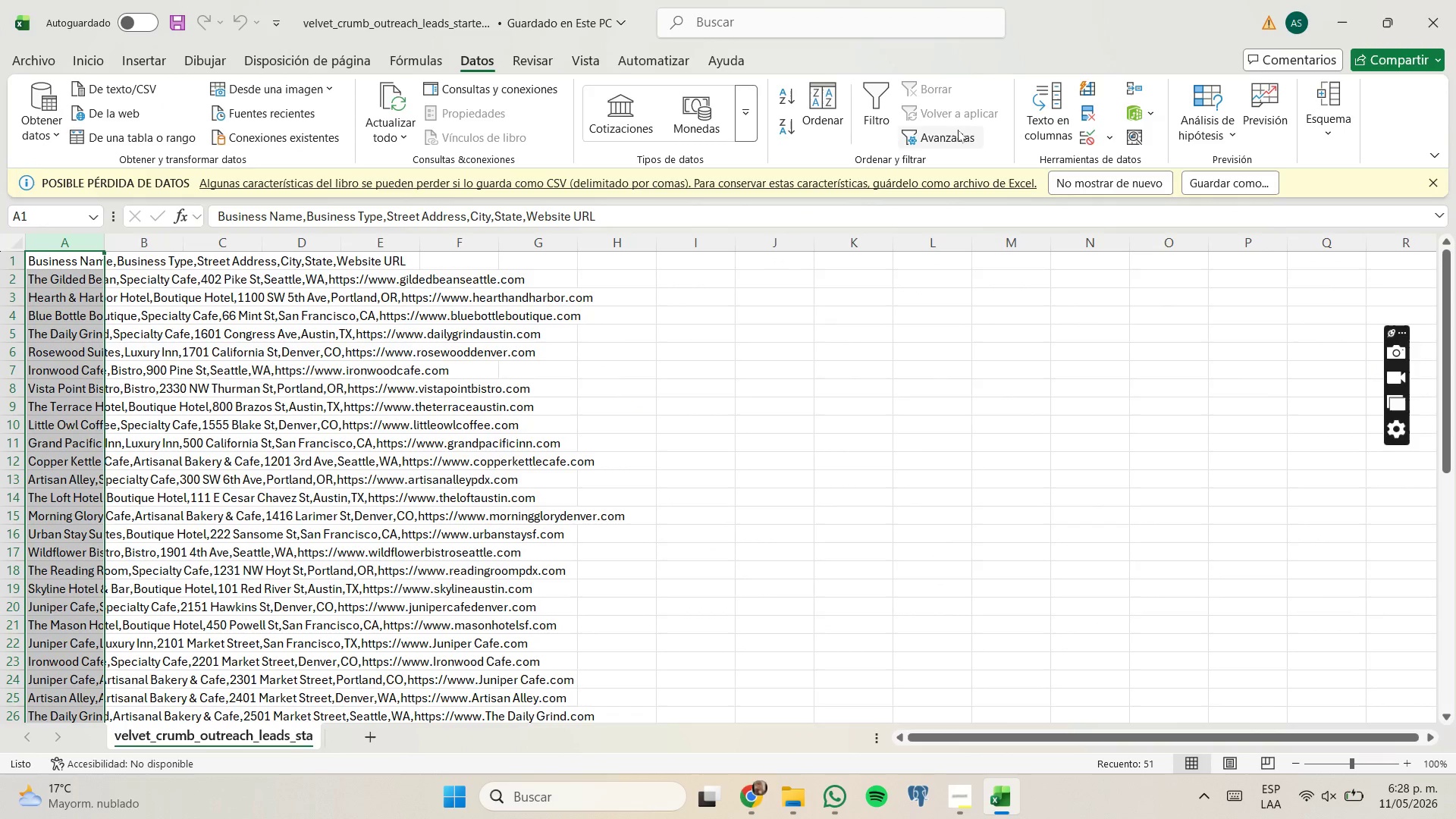 
left_click([1027, 129])
 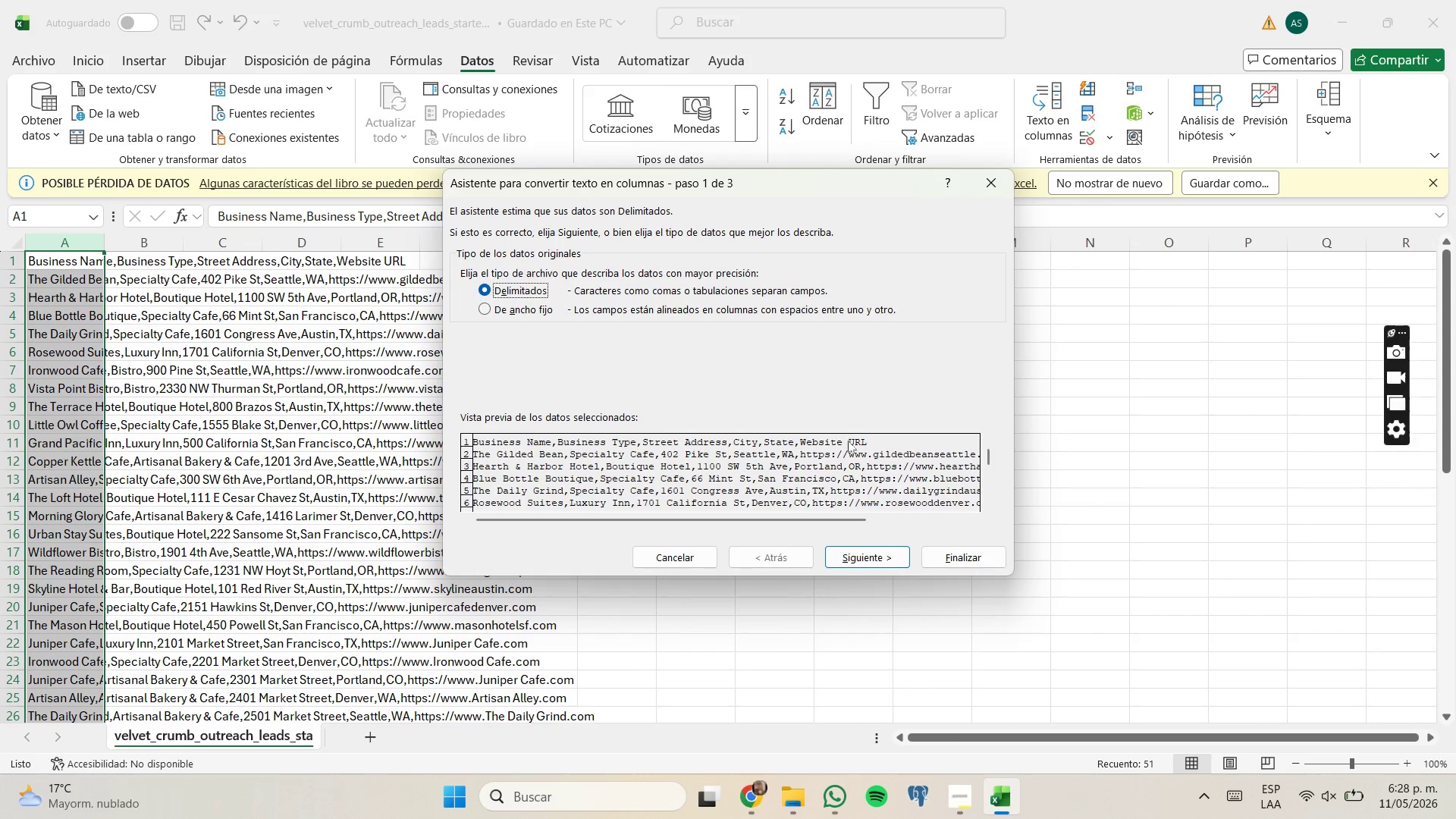 
left_click([864, 548])
 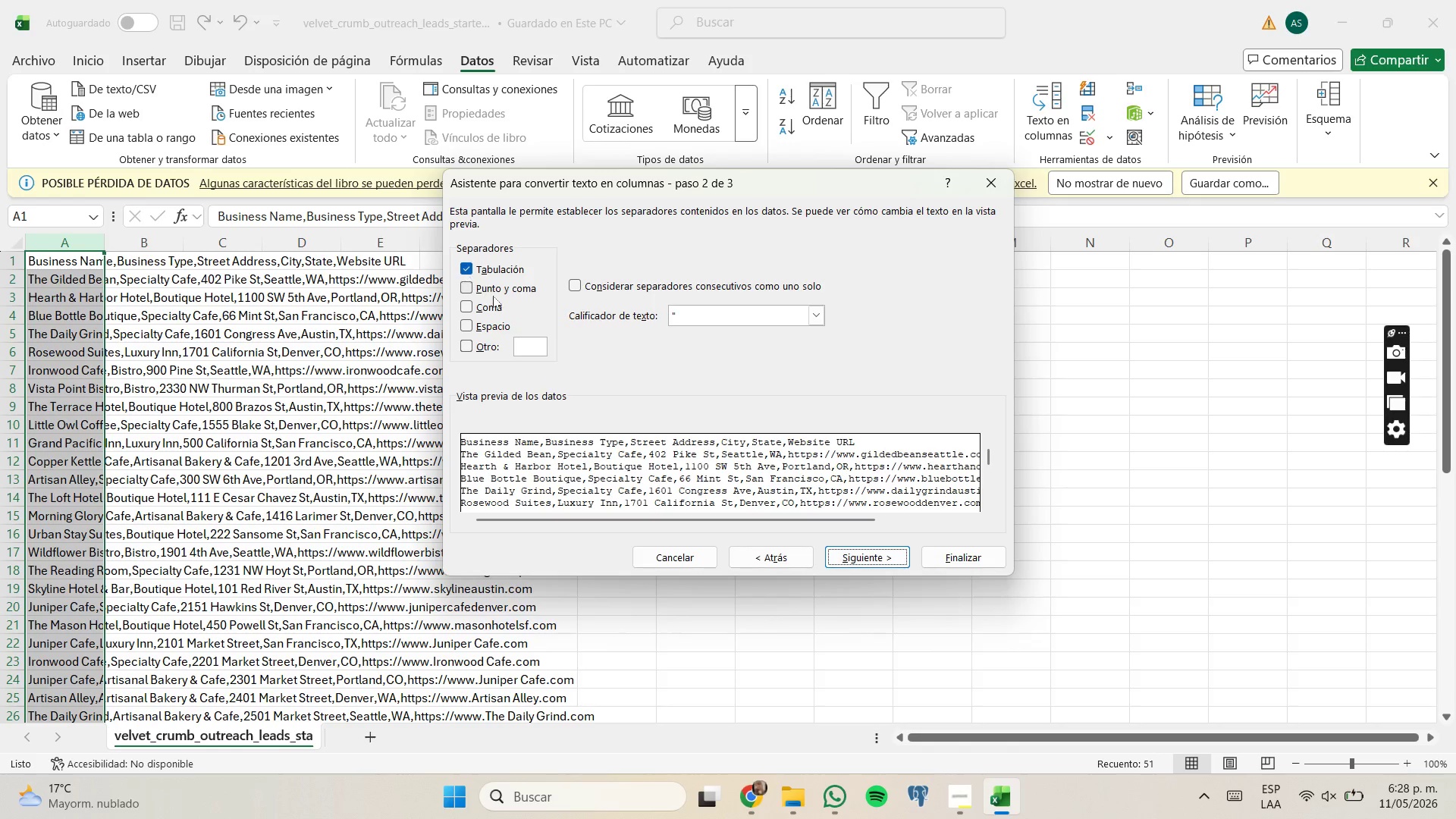 
left_click([495, 302])
 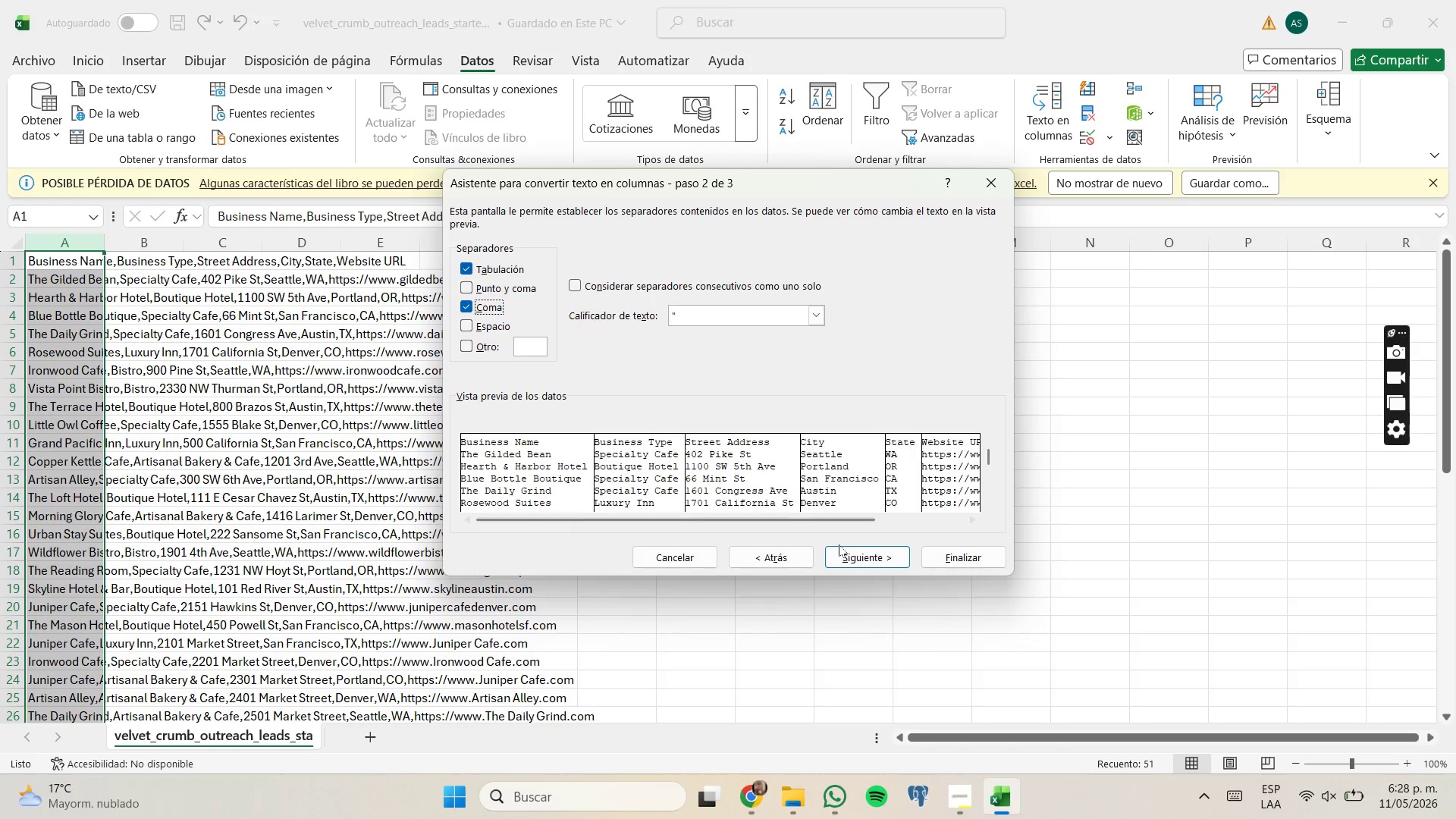 
left_click([839, 544])
 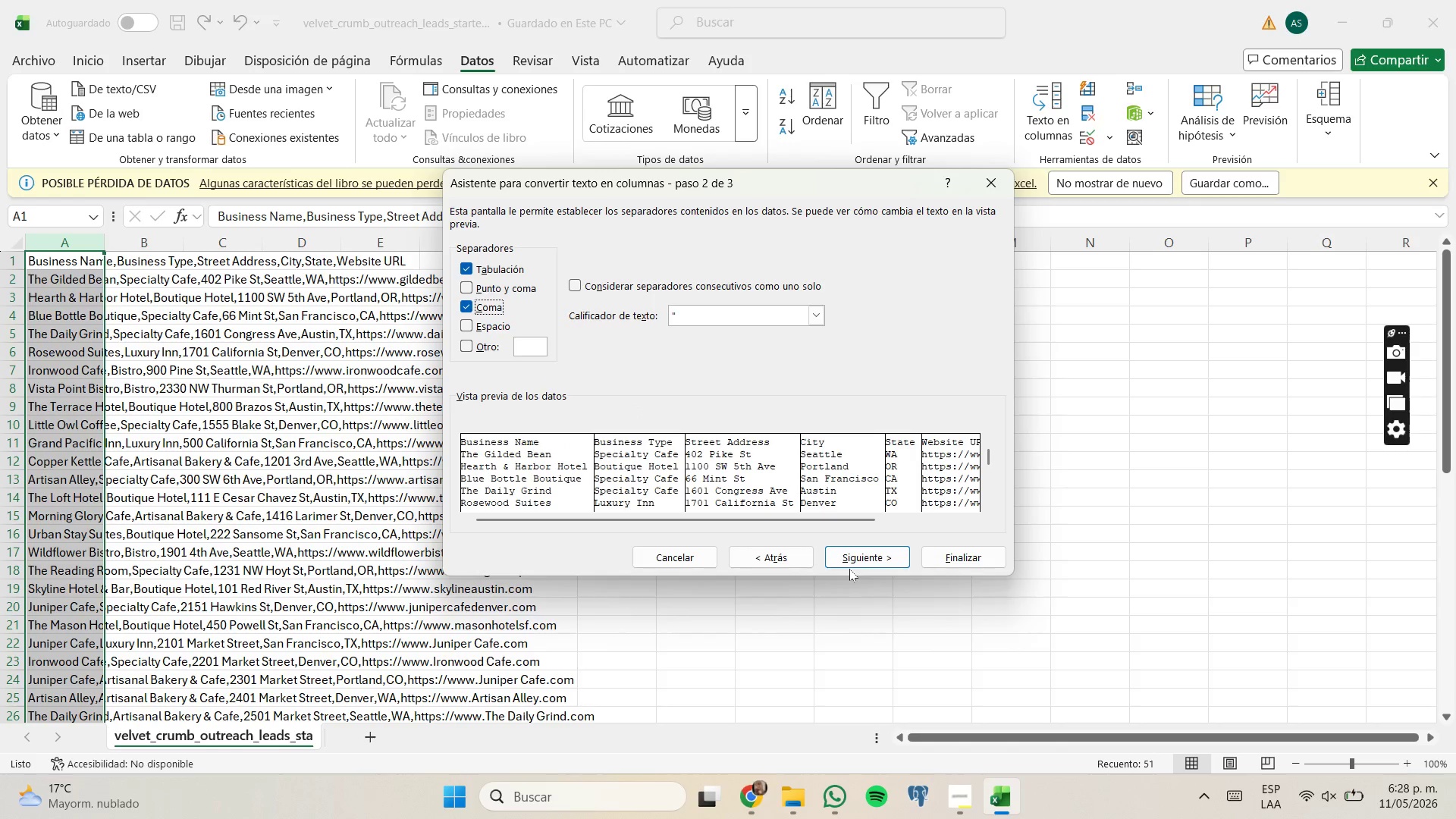 
double_click([851, 564])
 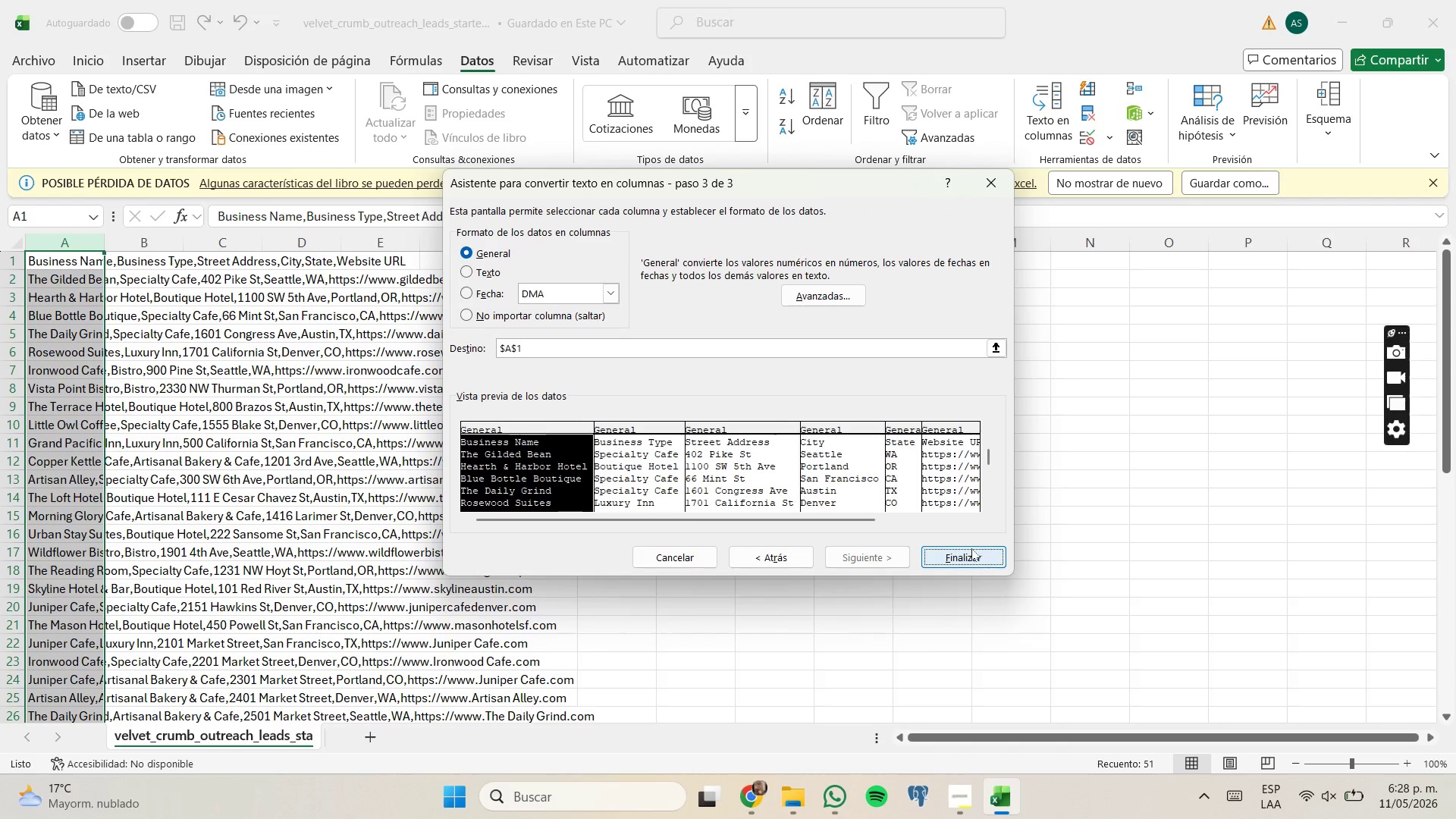 
left_click([971, 548])
 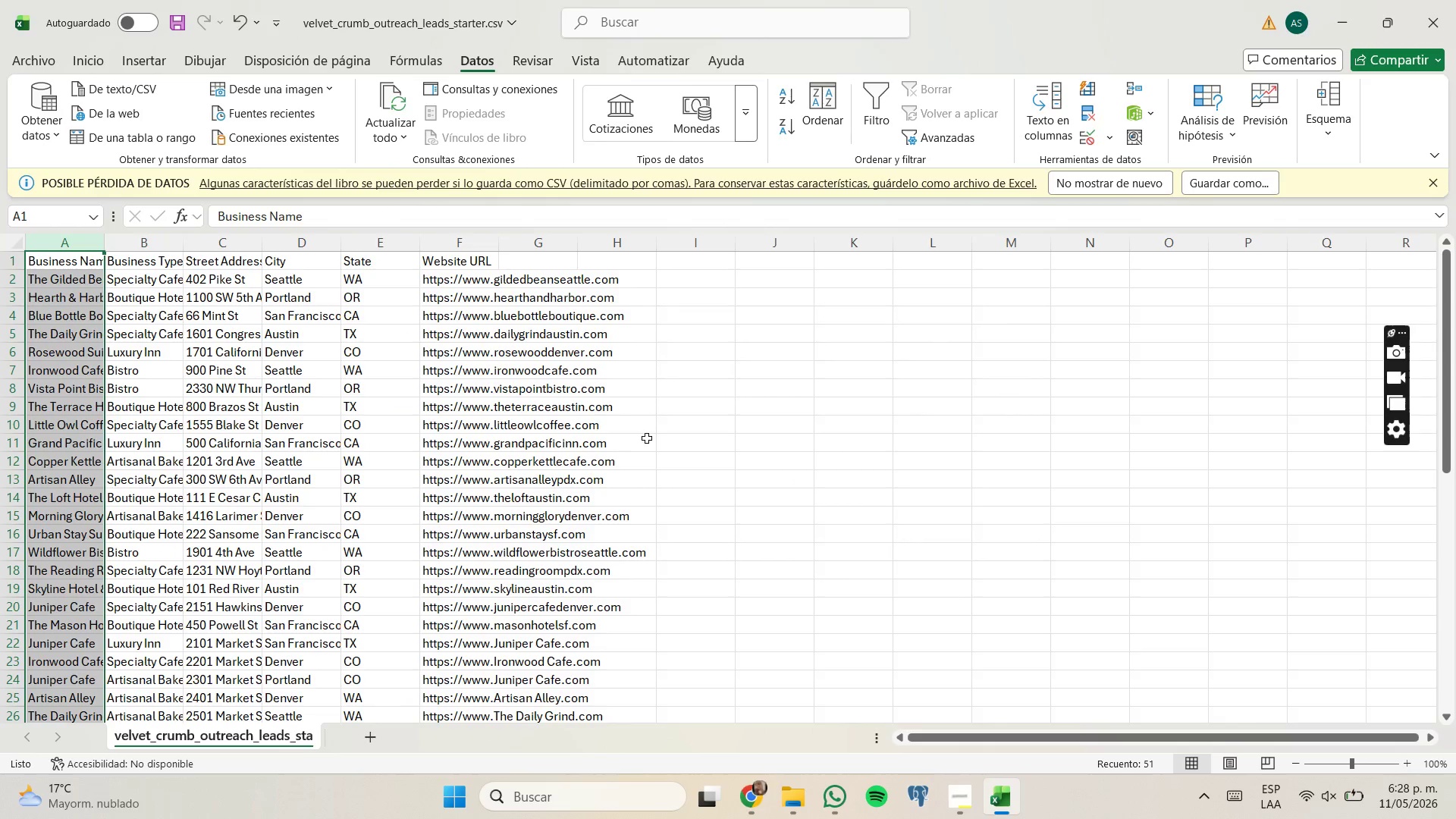 
scroll: coordinate [446, 354], scroll_direction: down, amount: 7.0
 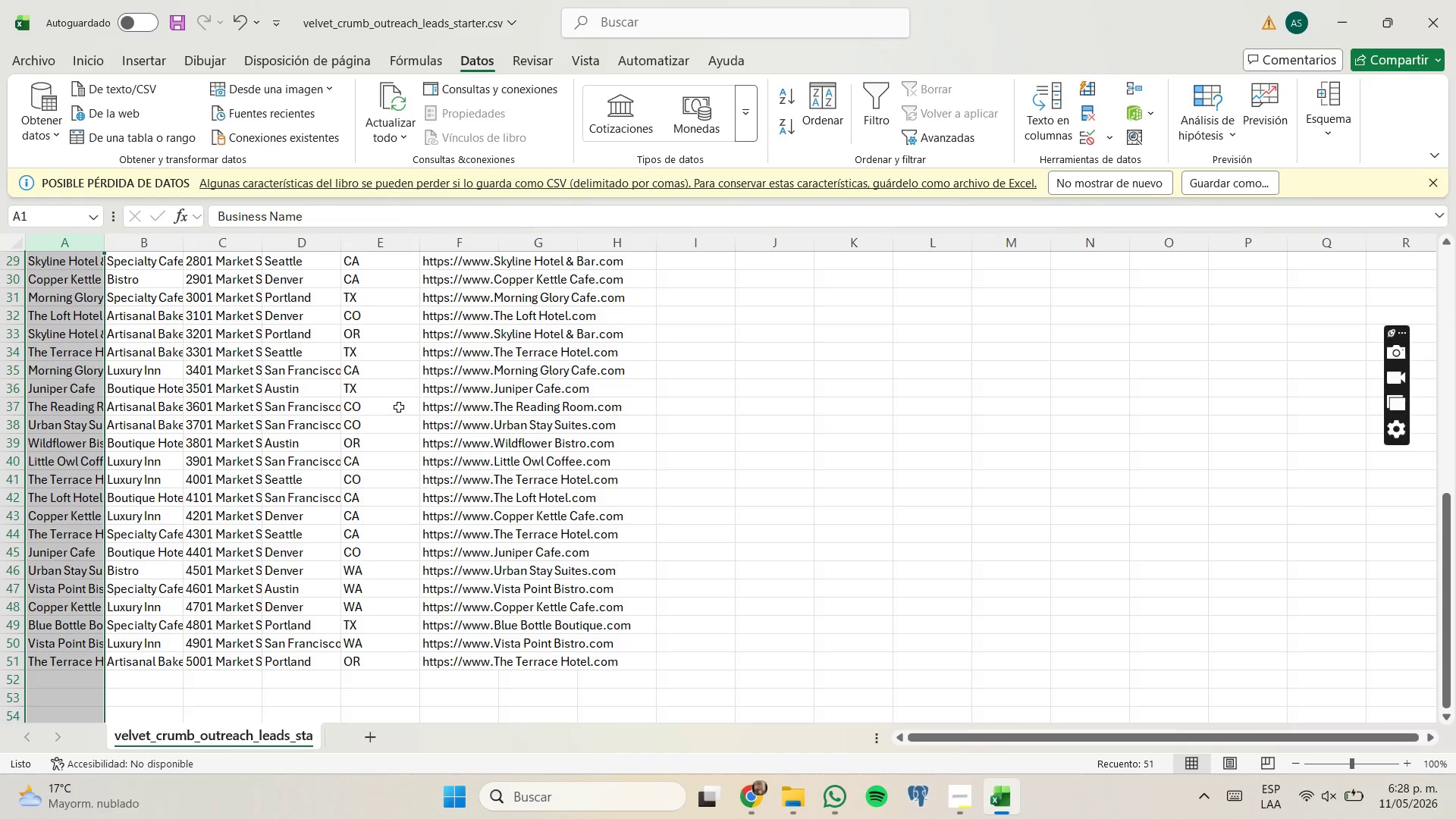 
scroll: coordinate [399, 407], scroll_direction: up, amount: 9.0
 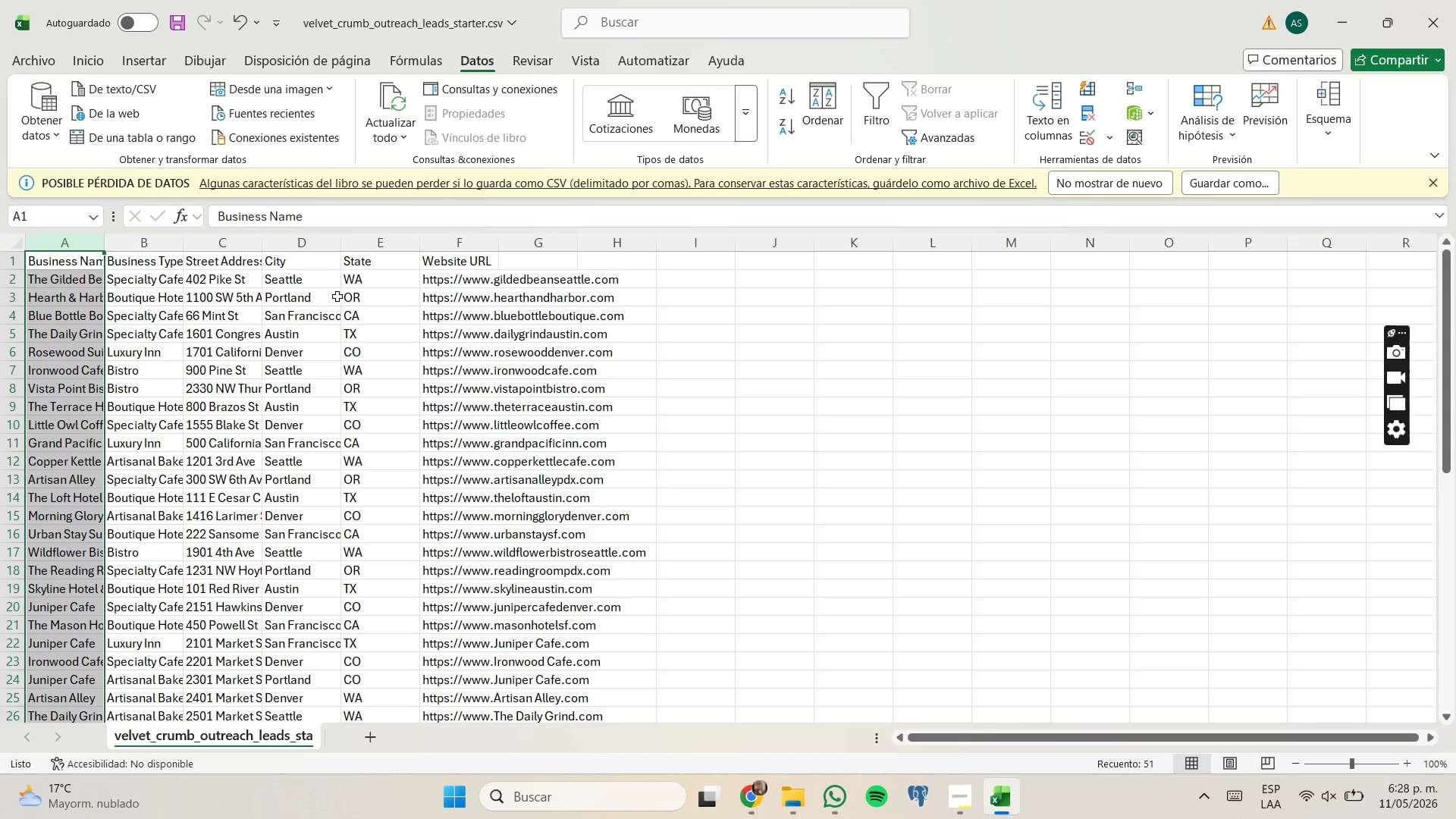 
left_click([328, 287])
 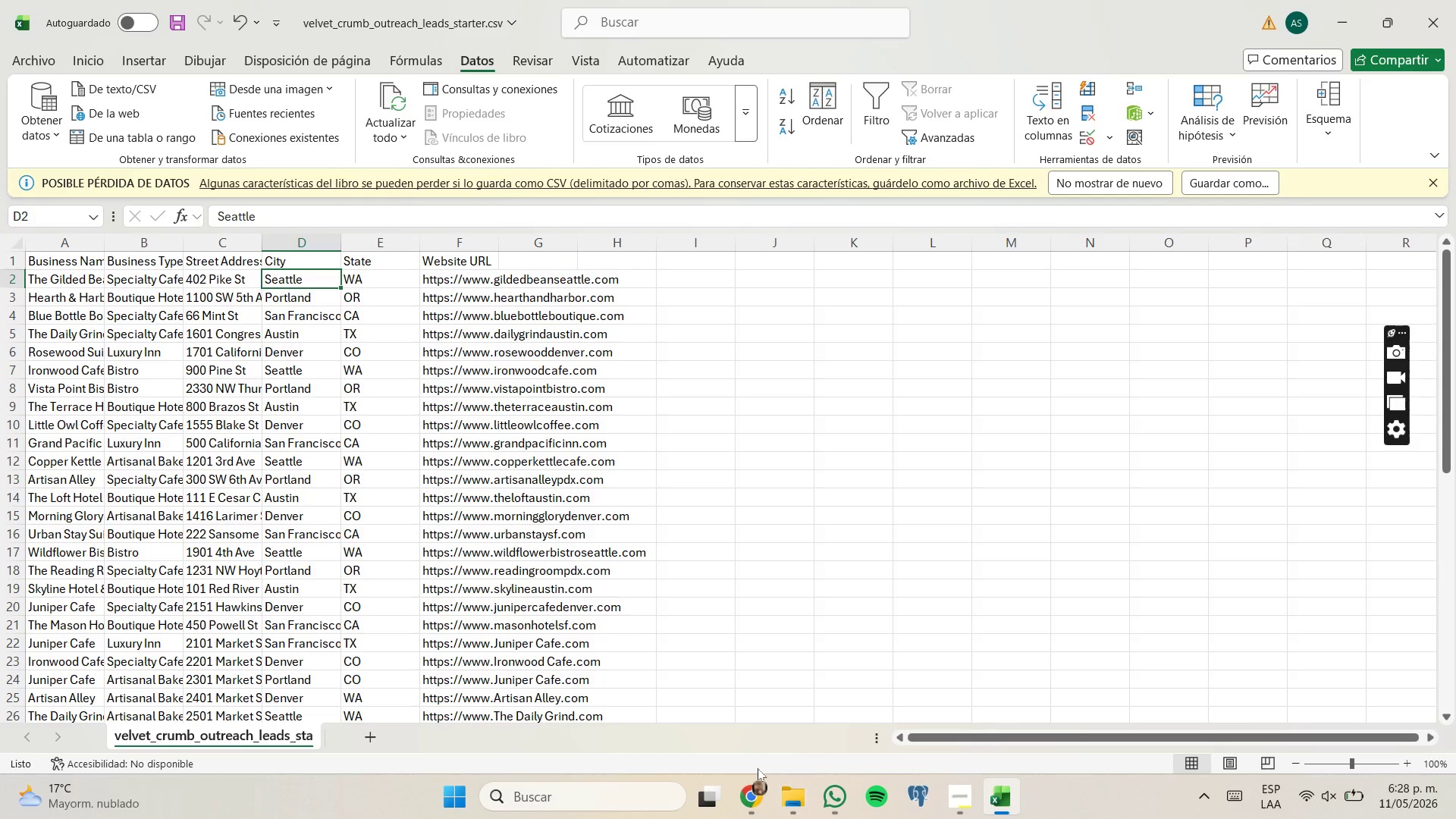 
left_click([749, 788])
 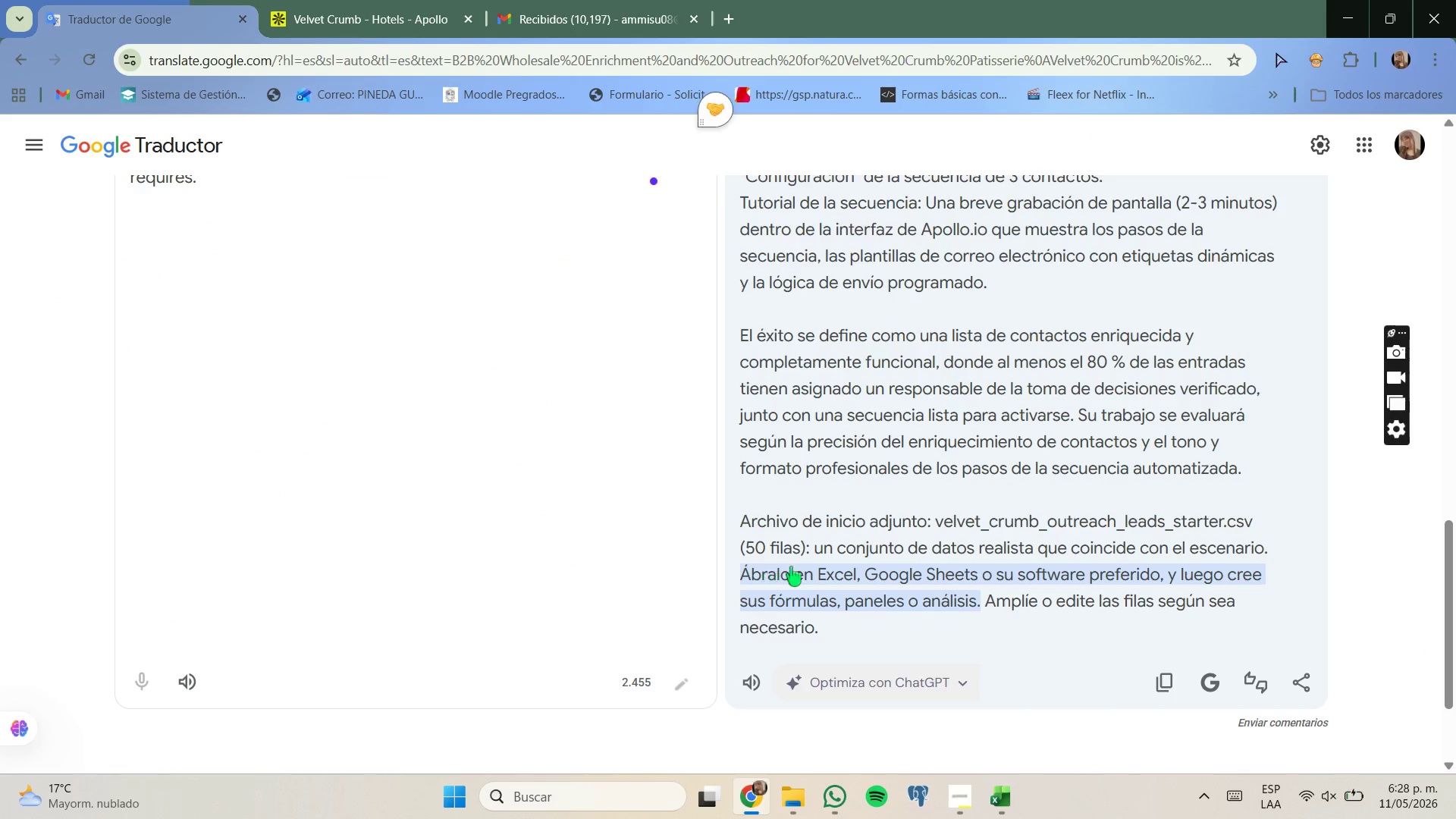 
scroll: coordinate [792, 548], scroll_direction: up, amount: 1.0
 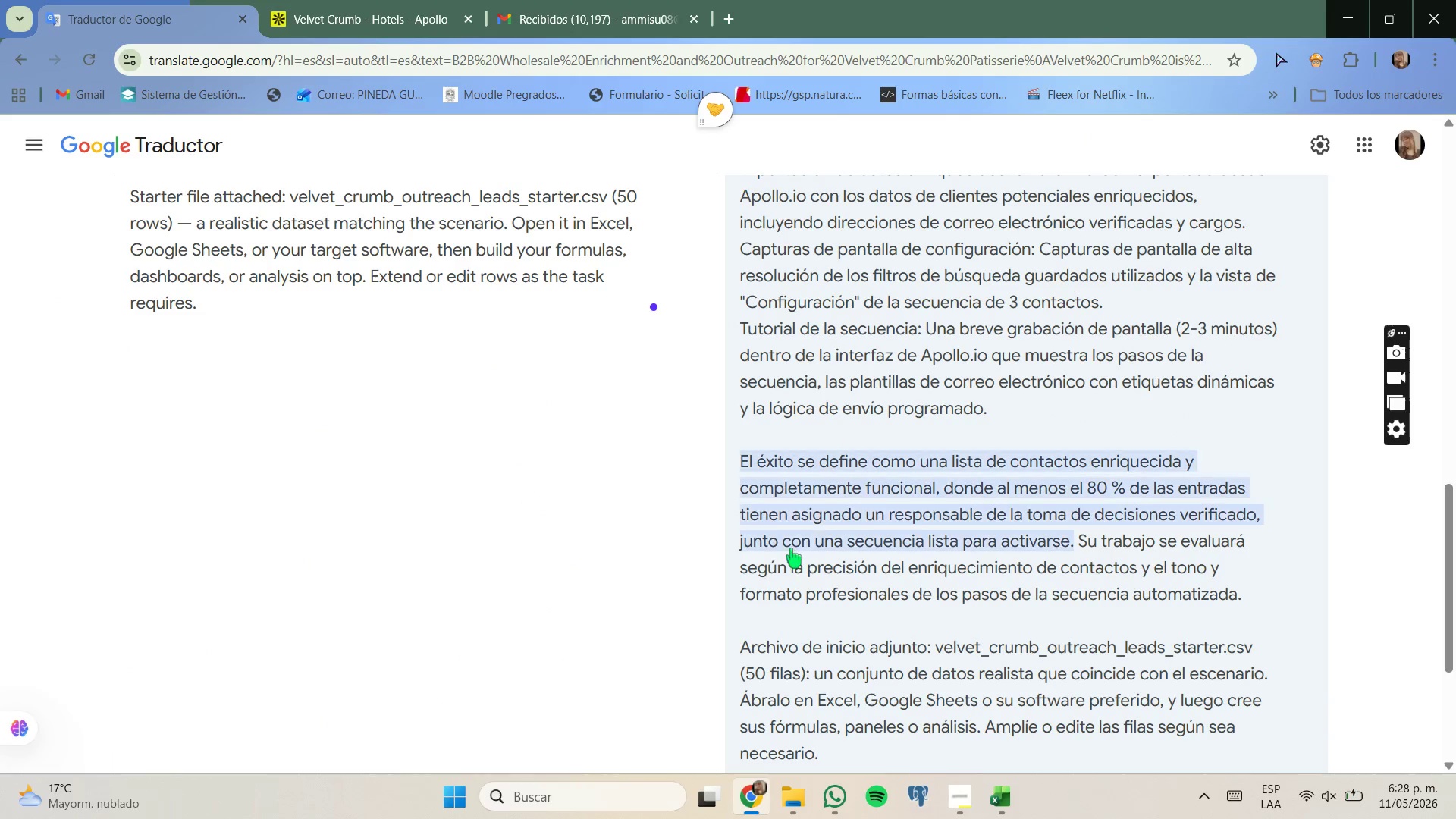 
scroll: coordinate [791, 548], scroll_direction: none, amount: 0.0
 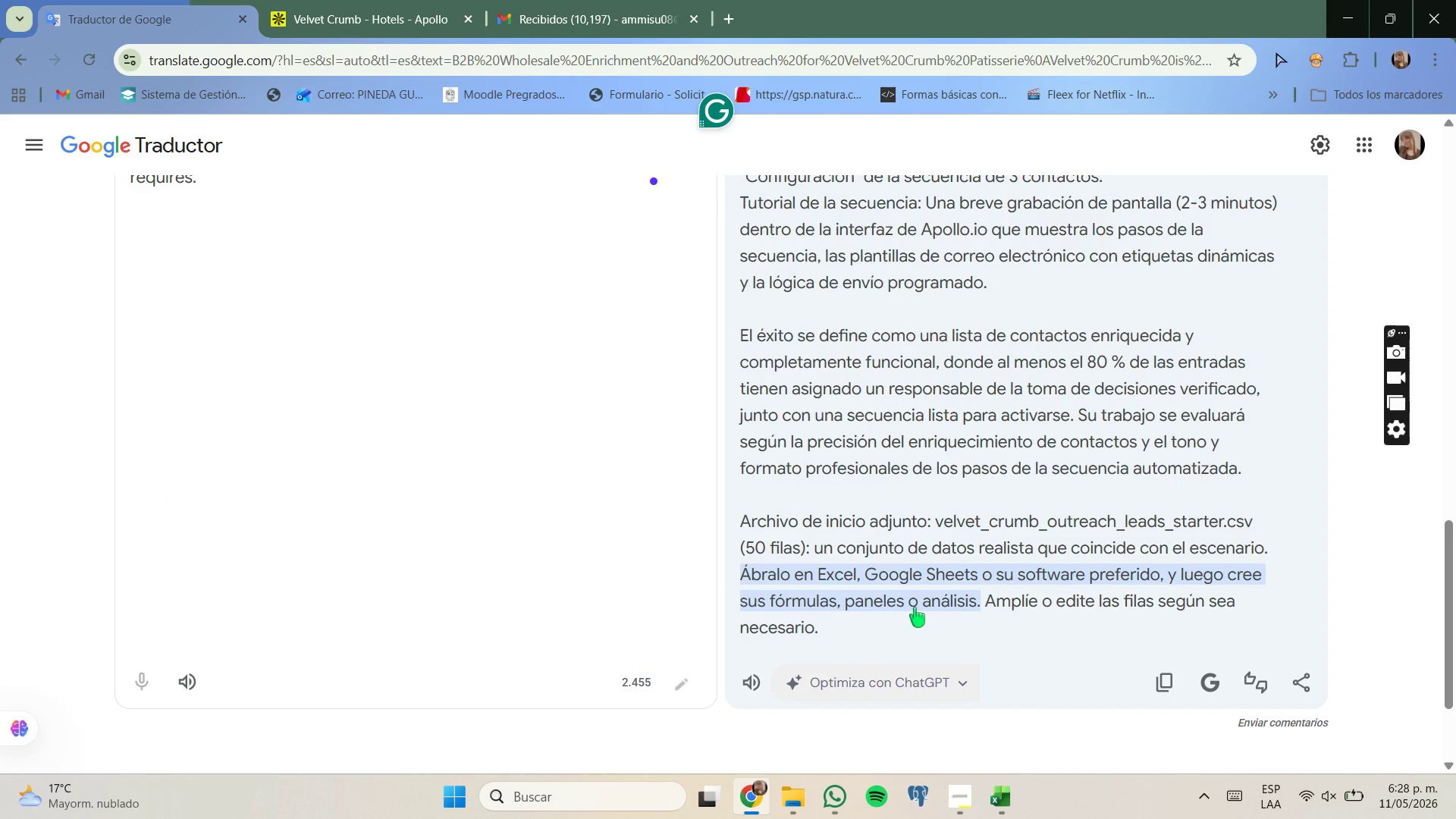 
wait(6.17)
 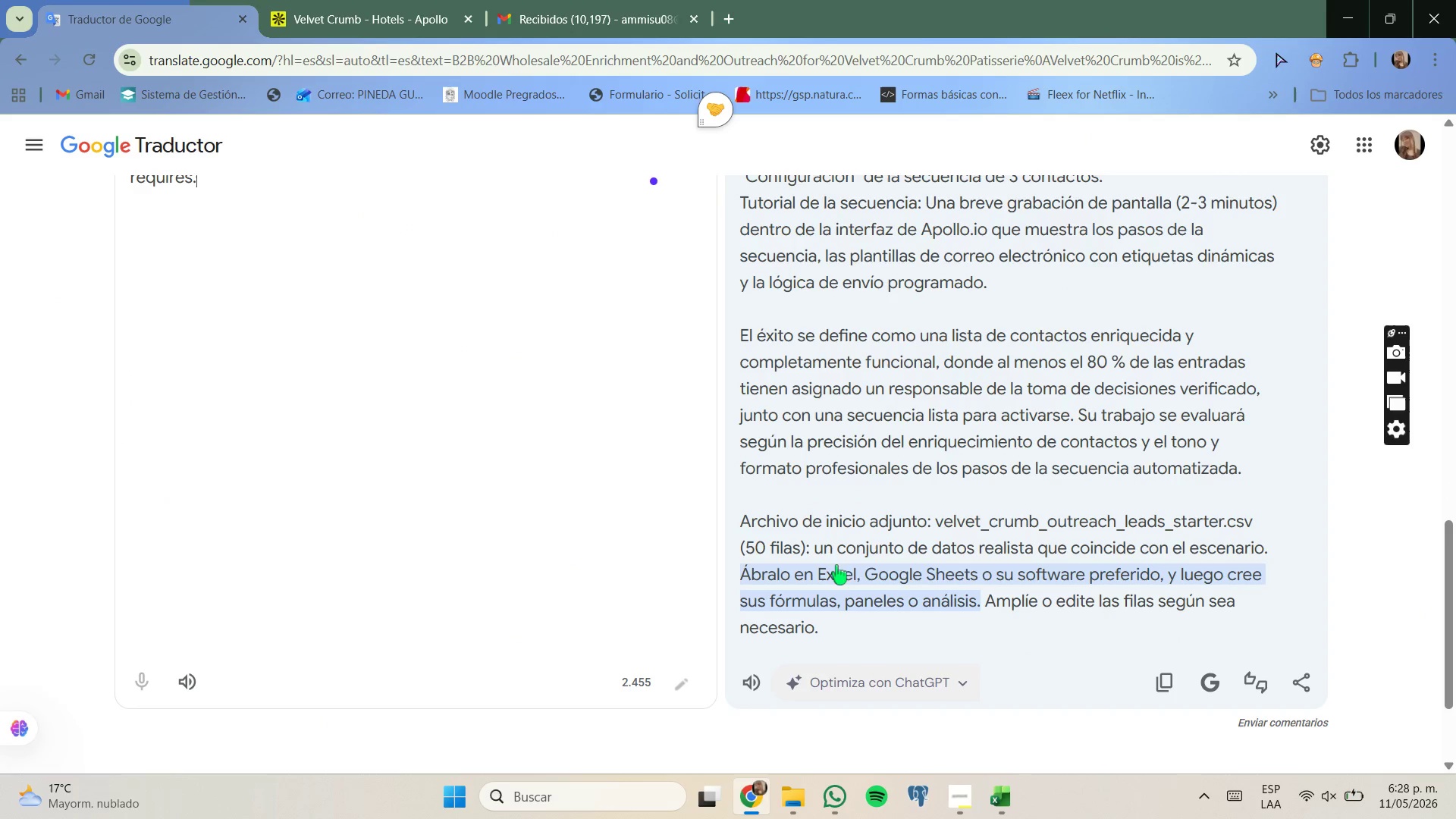 
scroll: coordinate [886, 601], scroll_direction: up, amount: 1.0
 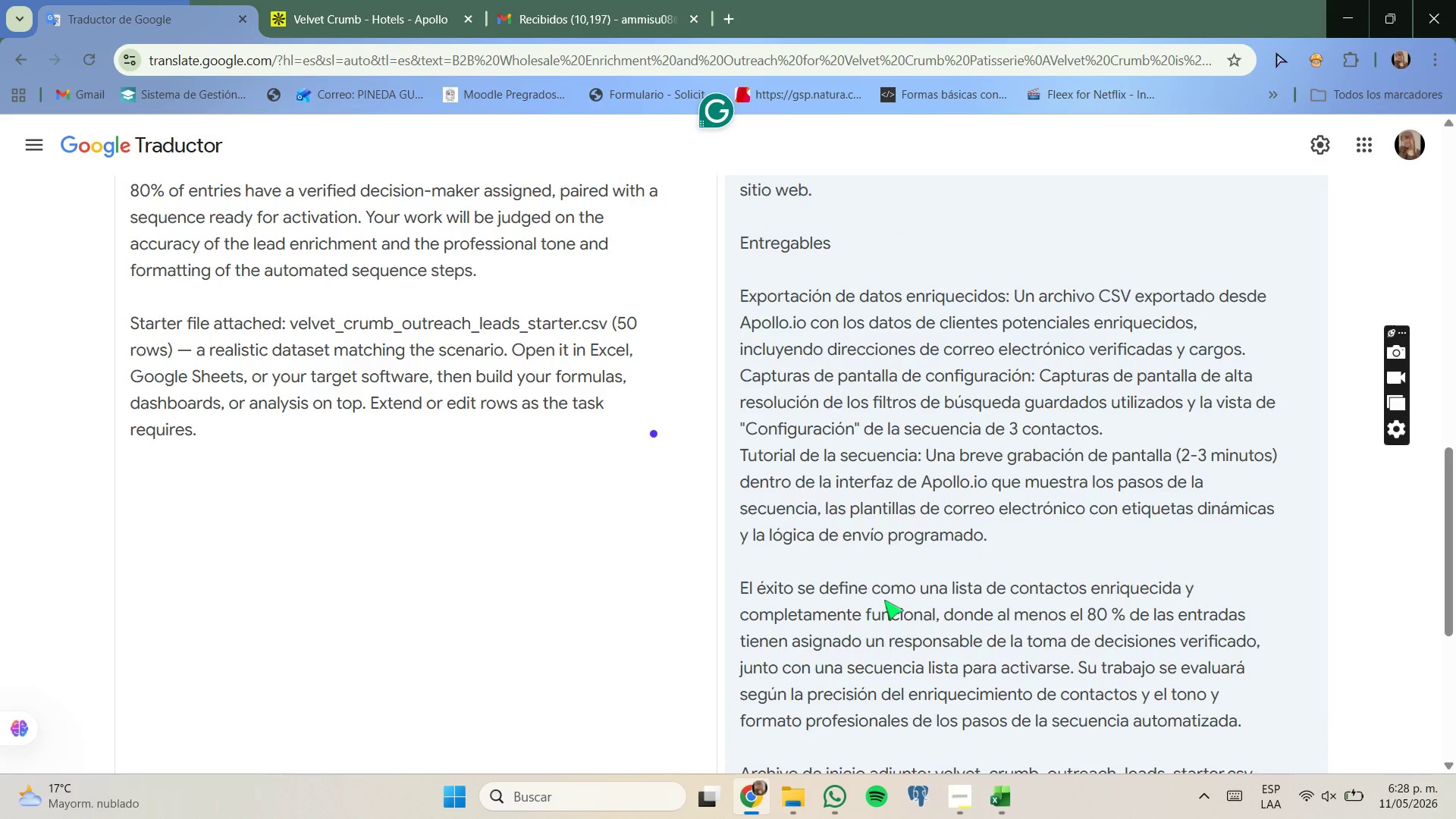 
scroll: coordinate [884, 600], scroll_direction: down, amount: 2.0
 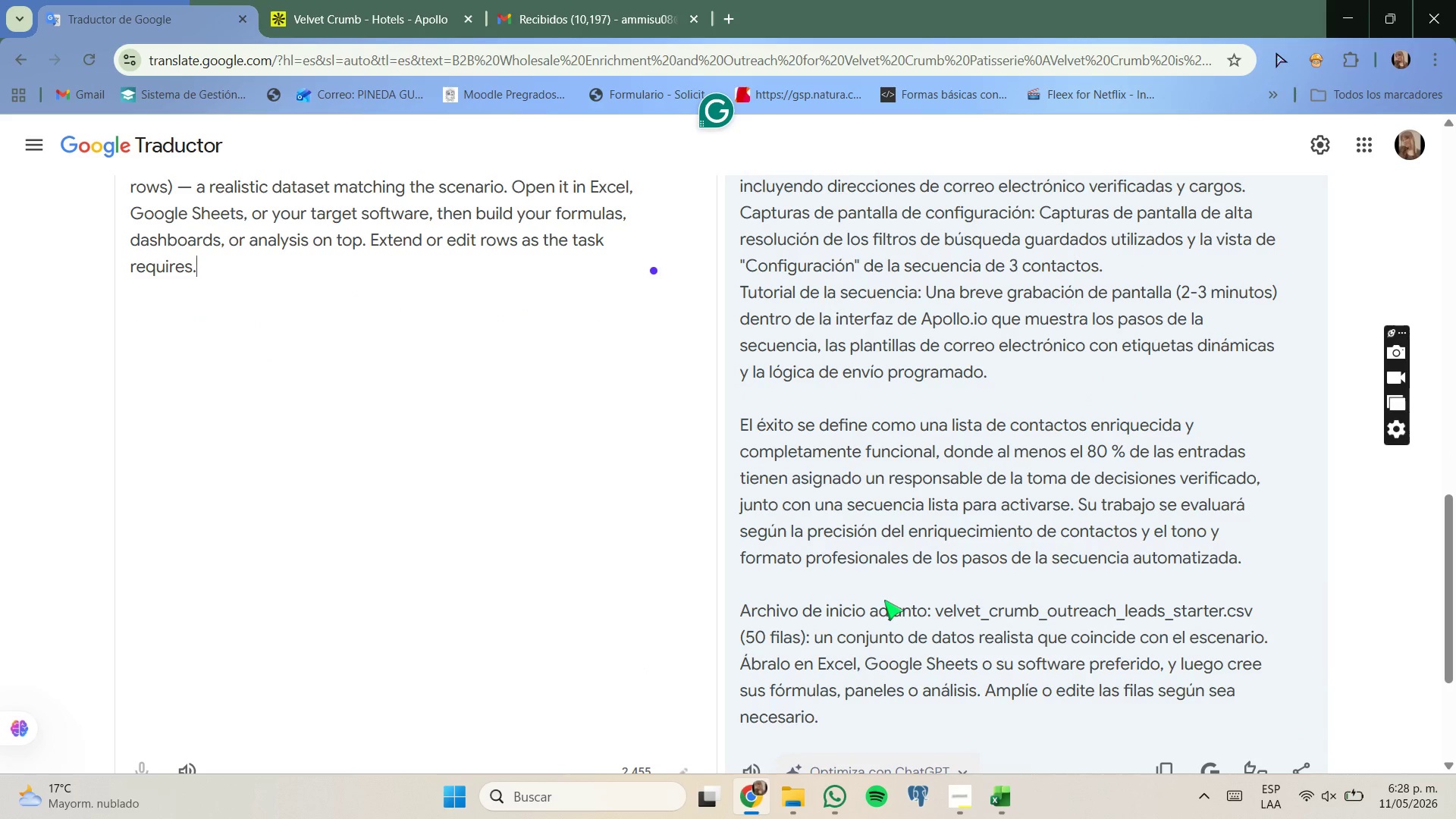 
scroll: coordinate [880, 604], scroll_direction: up, amount: 5.0
 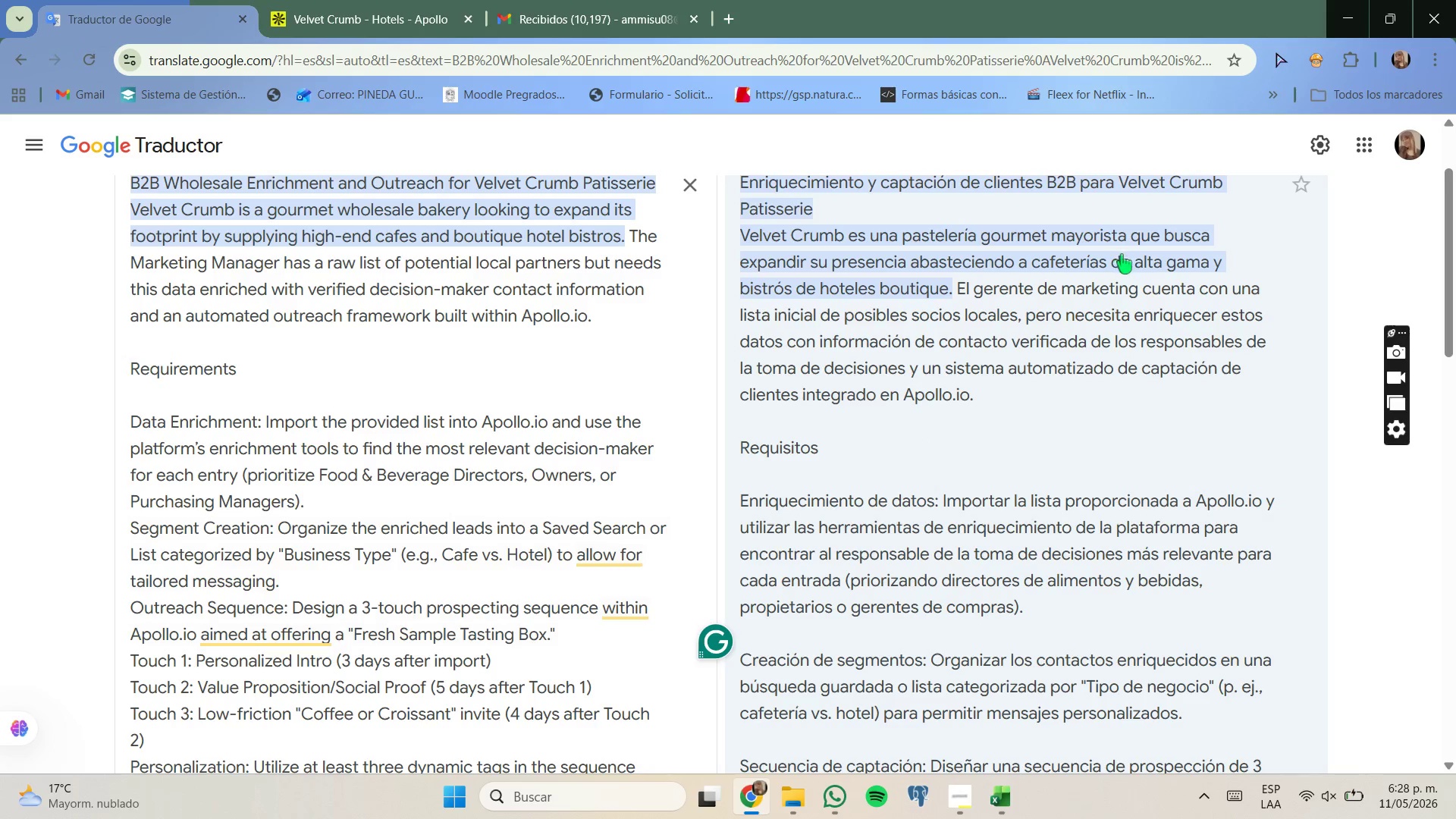 
wait(13.14)
 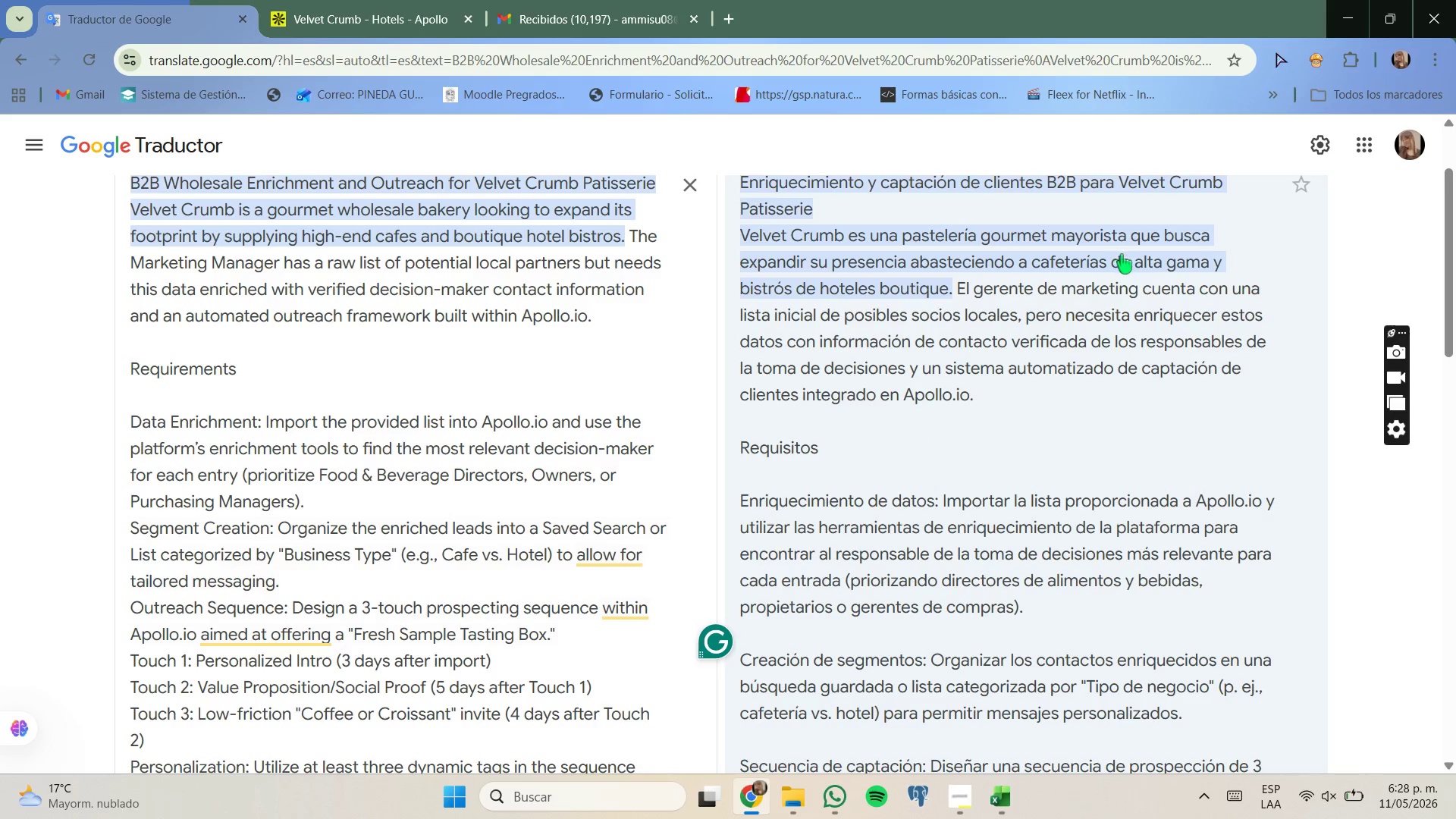 
scroll: coordinate [878, 416], scroll_direction: none, amount: 0.0
 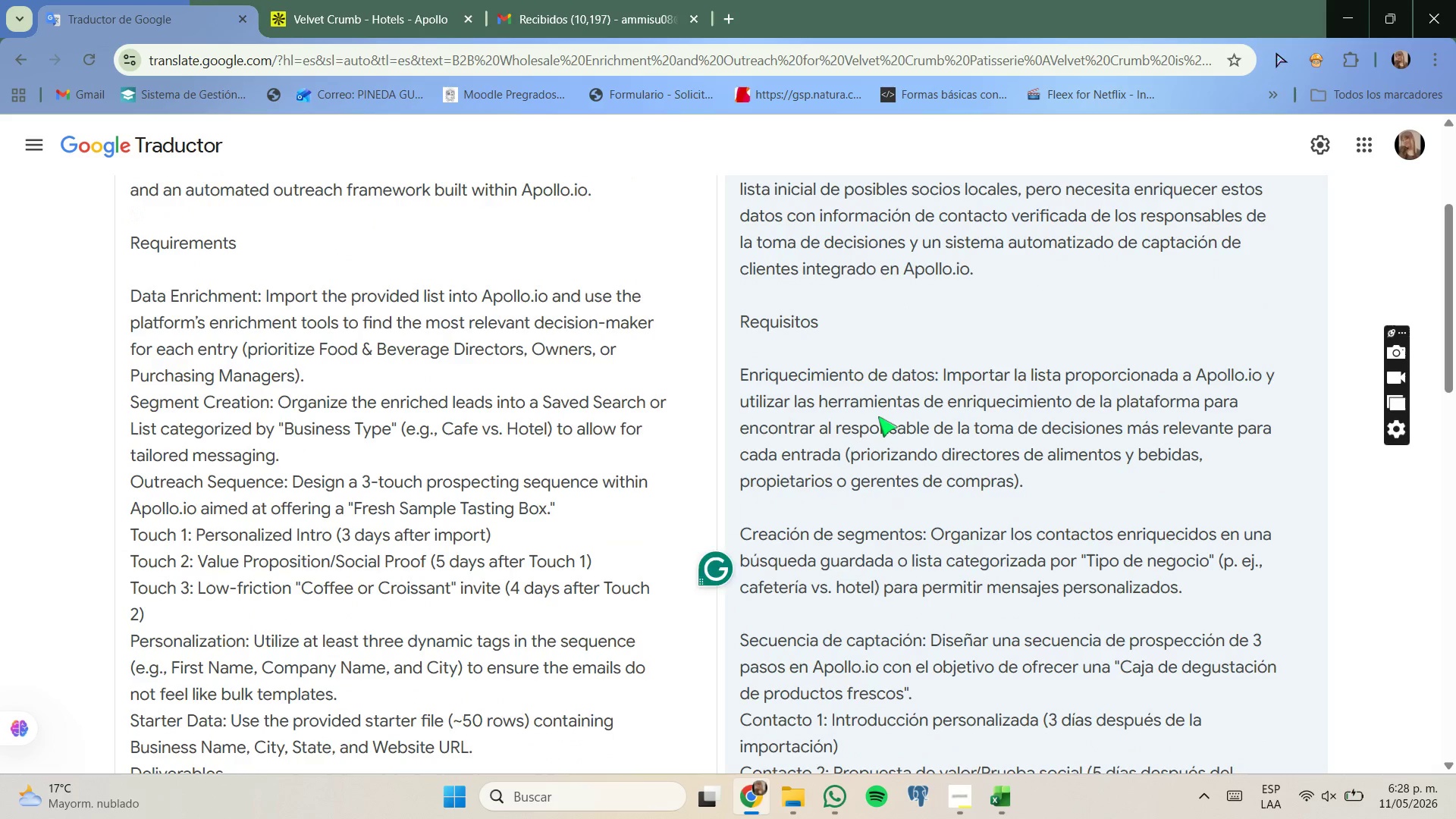 
scroll: coordinate [824, 397], scroll_direction: down, amount: 2.0
 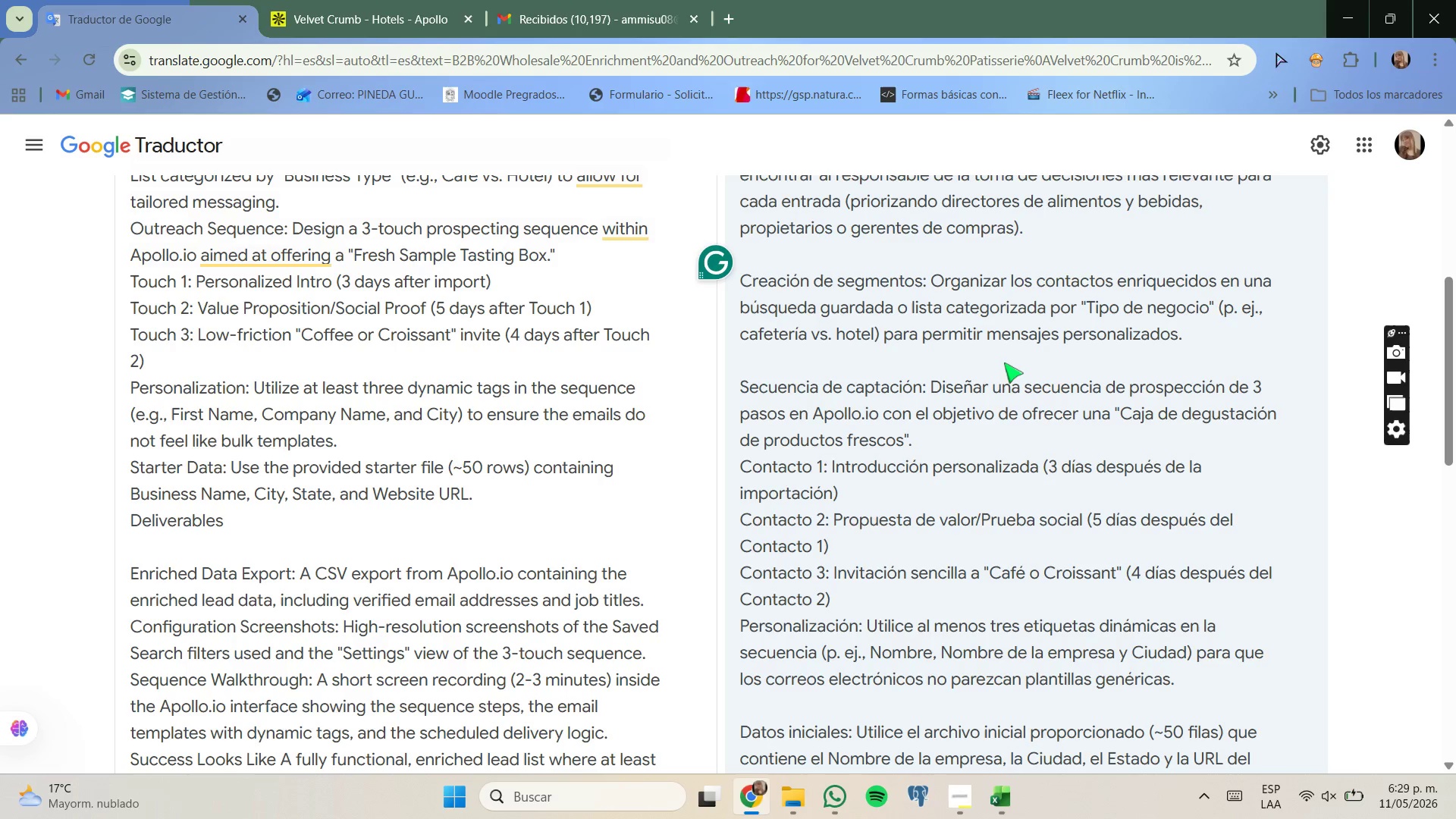 
wait(6.81)
 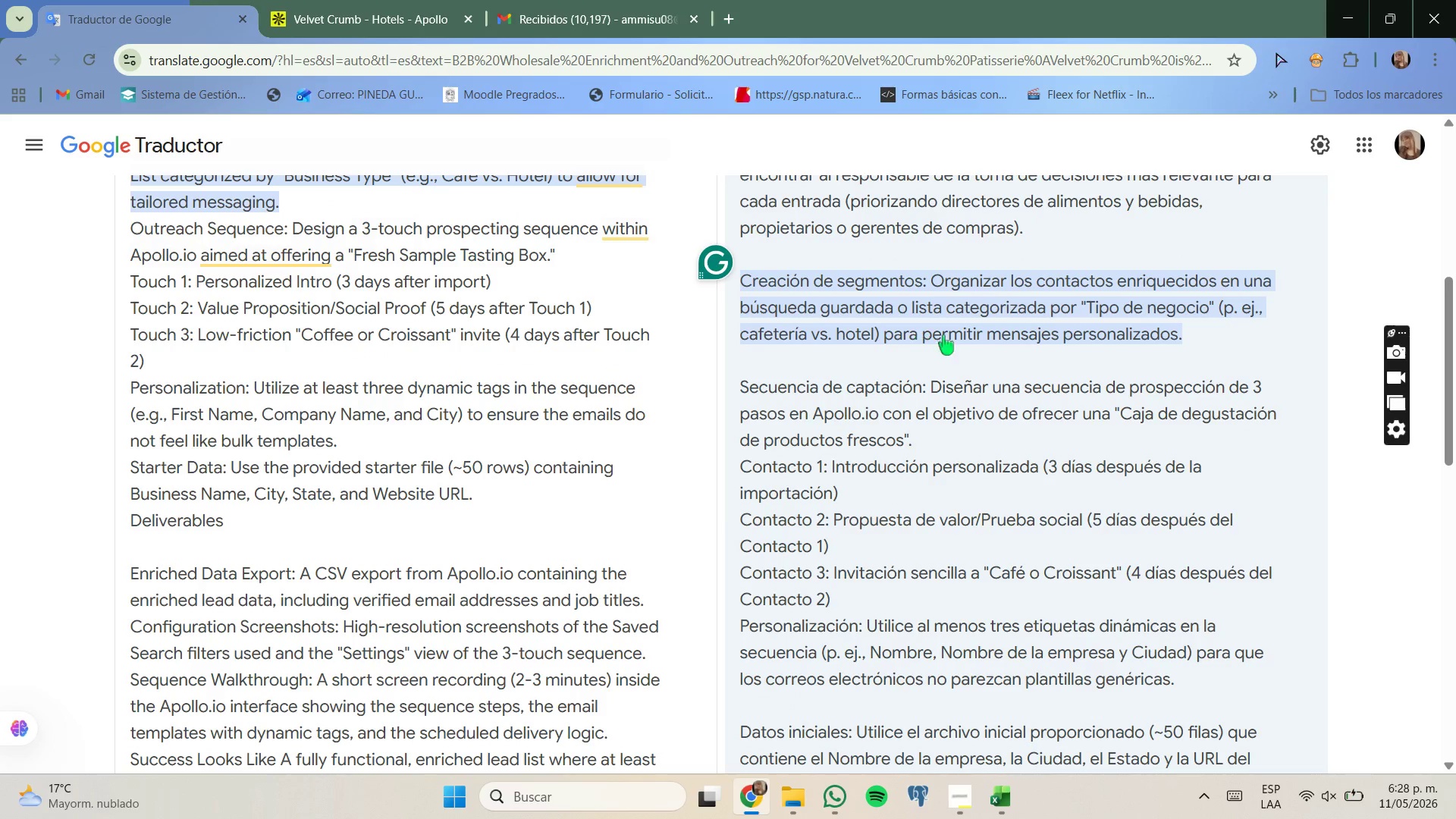 
scroll: coordinate [1004, 362], scroll_direction: down, amount: 1.0
 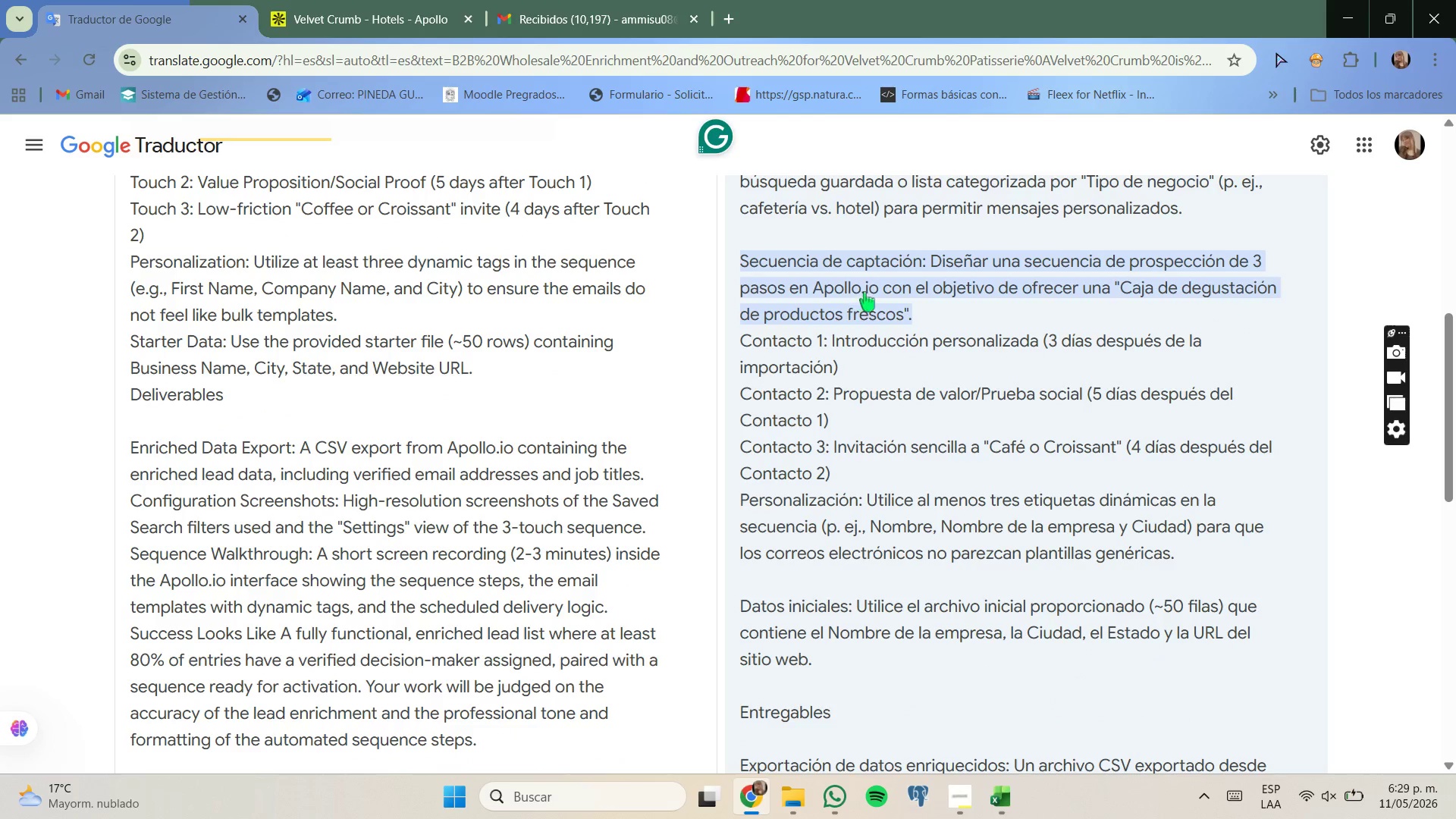 
wait(9.53)
 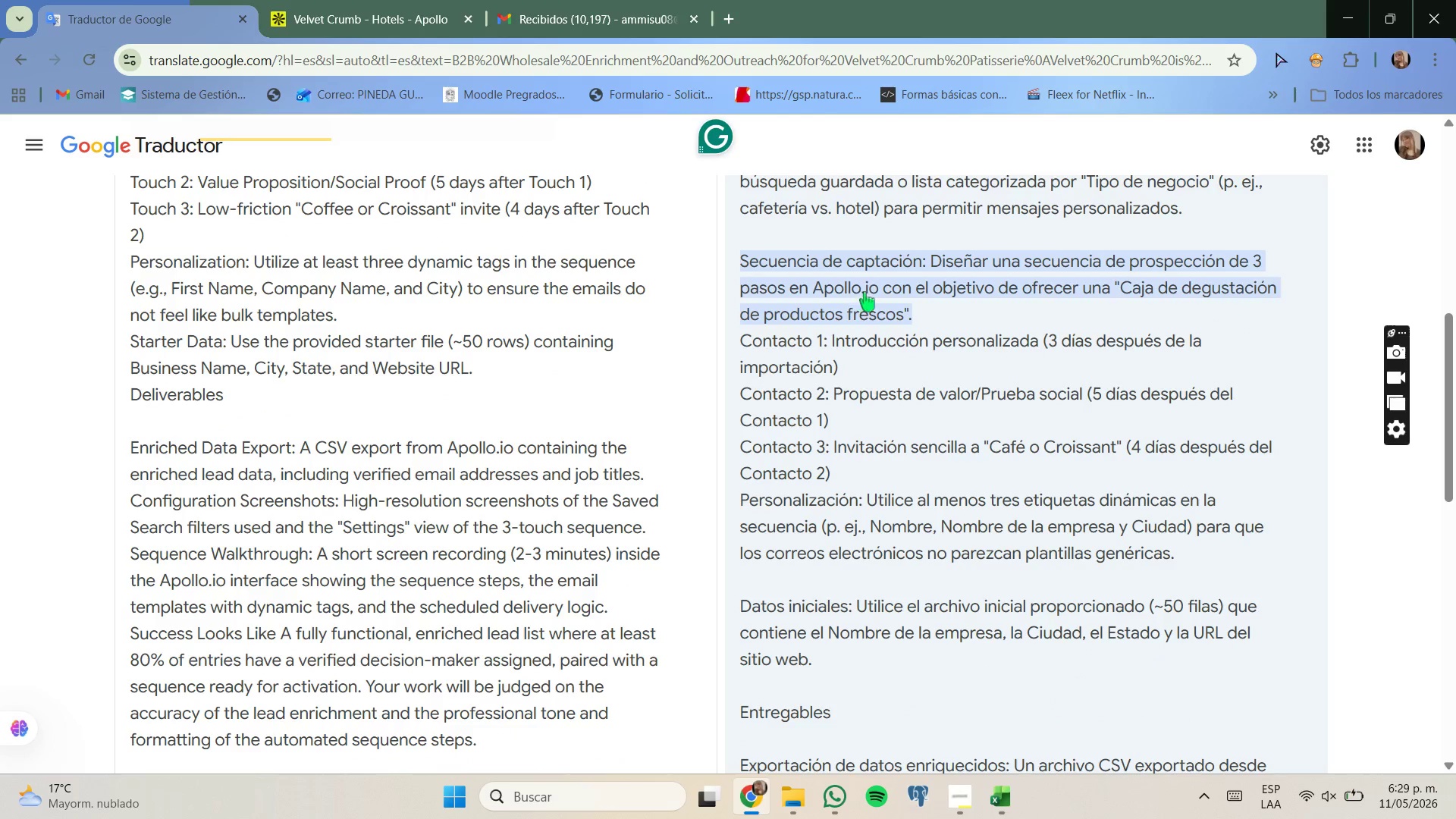 
scroll: coordinate [855, 515], scroll_direction: down, amount: 2.0
 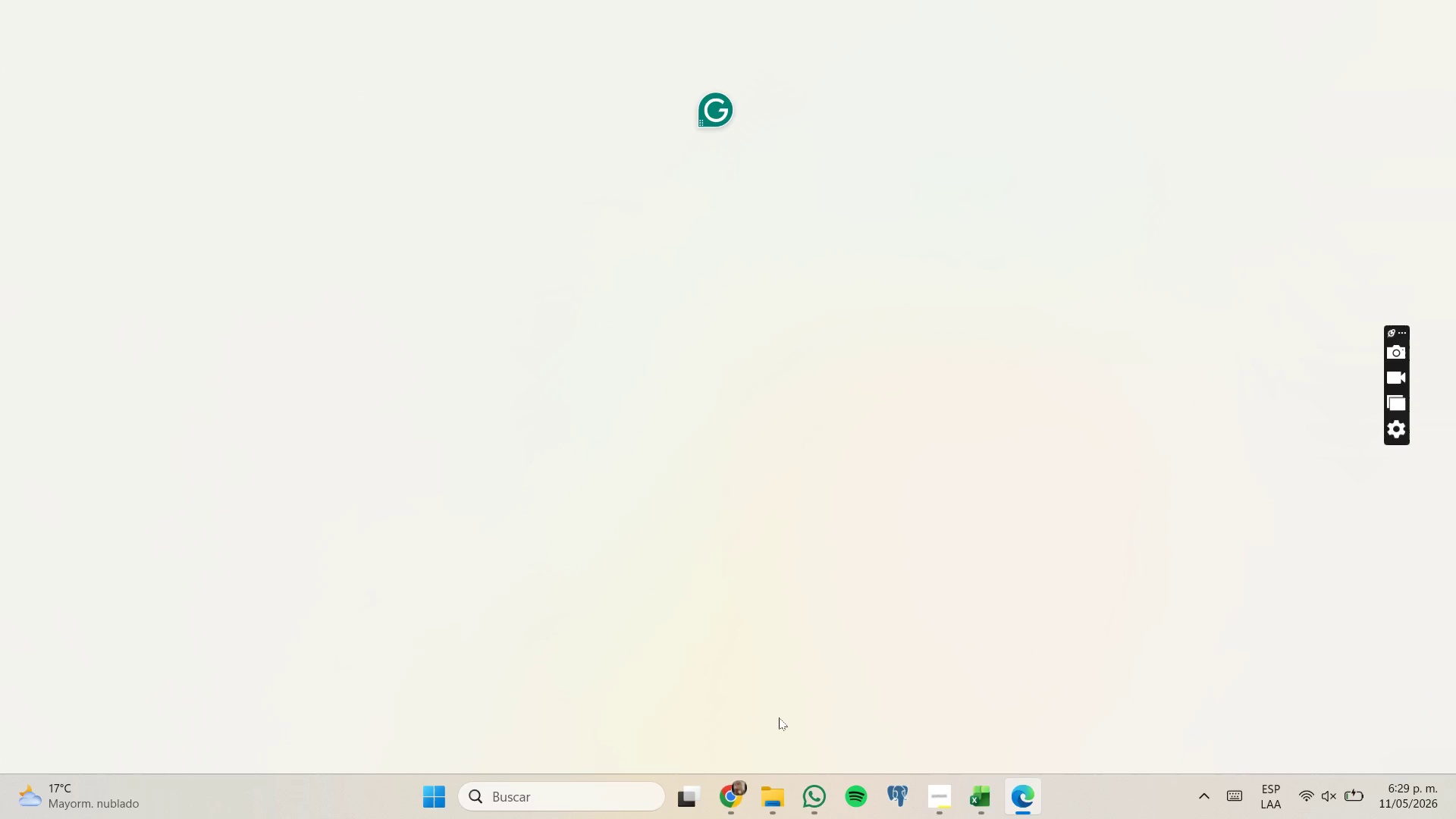 
left_click([736, 791])
 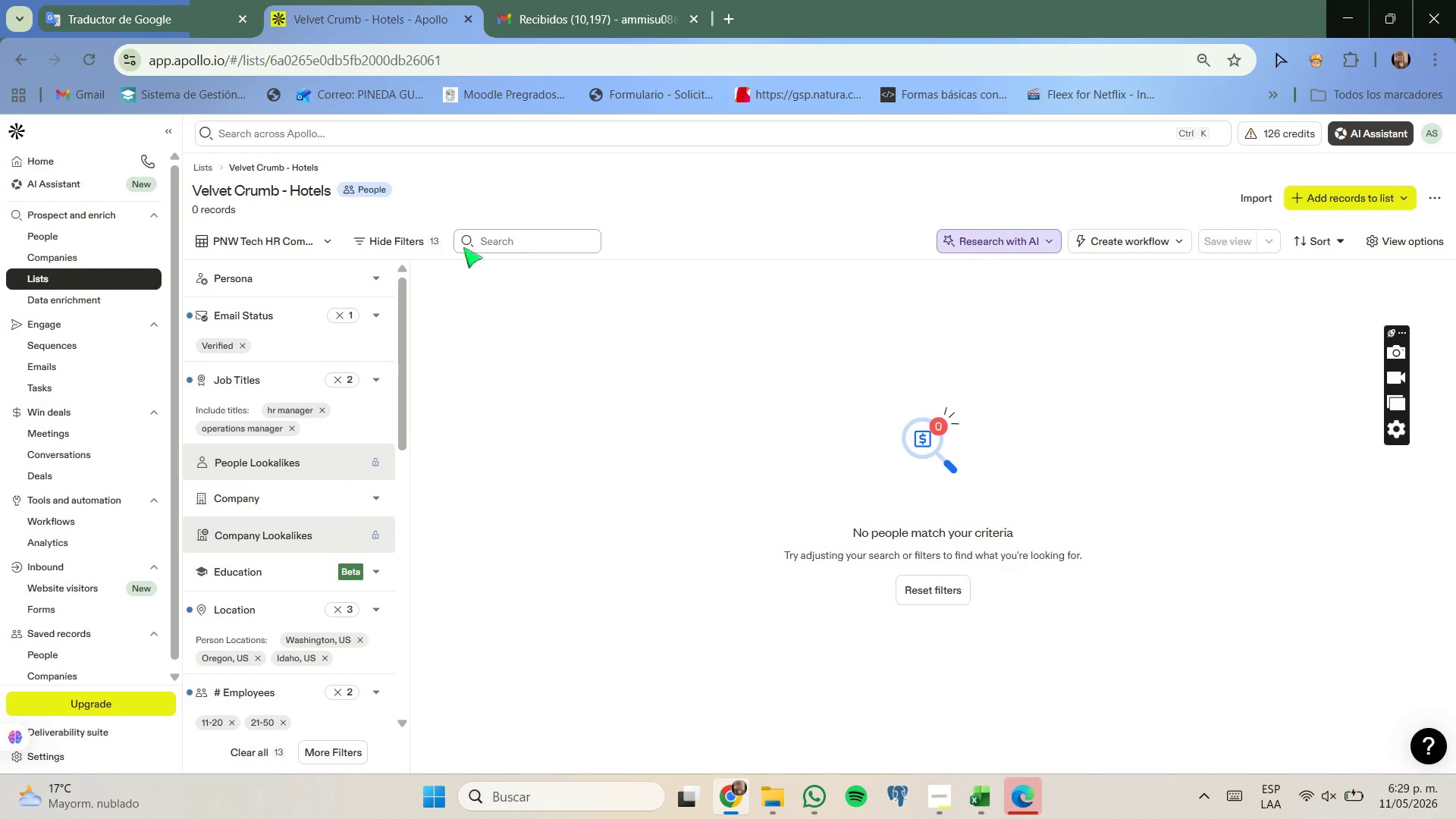 
left_click([98, 275])
 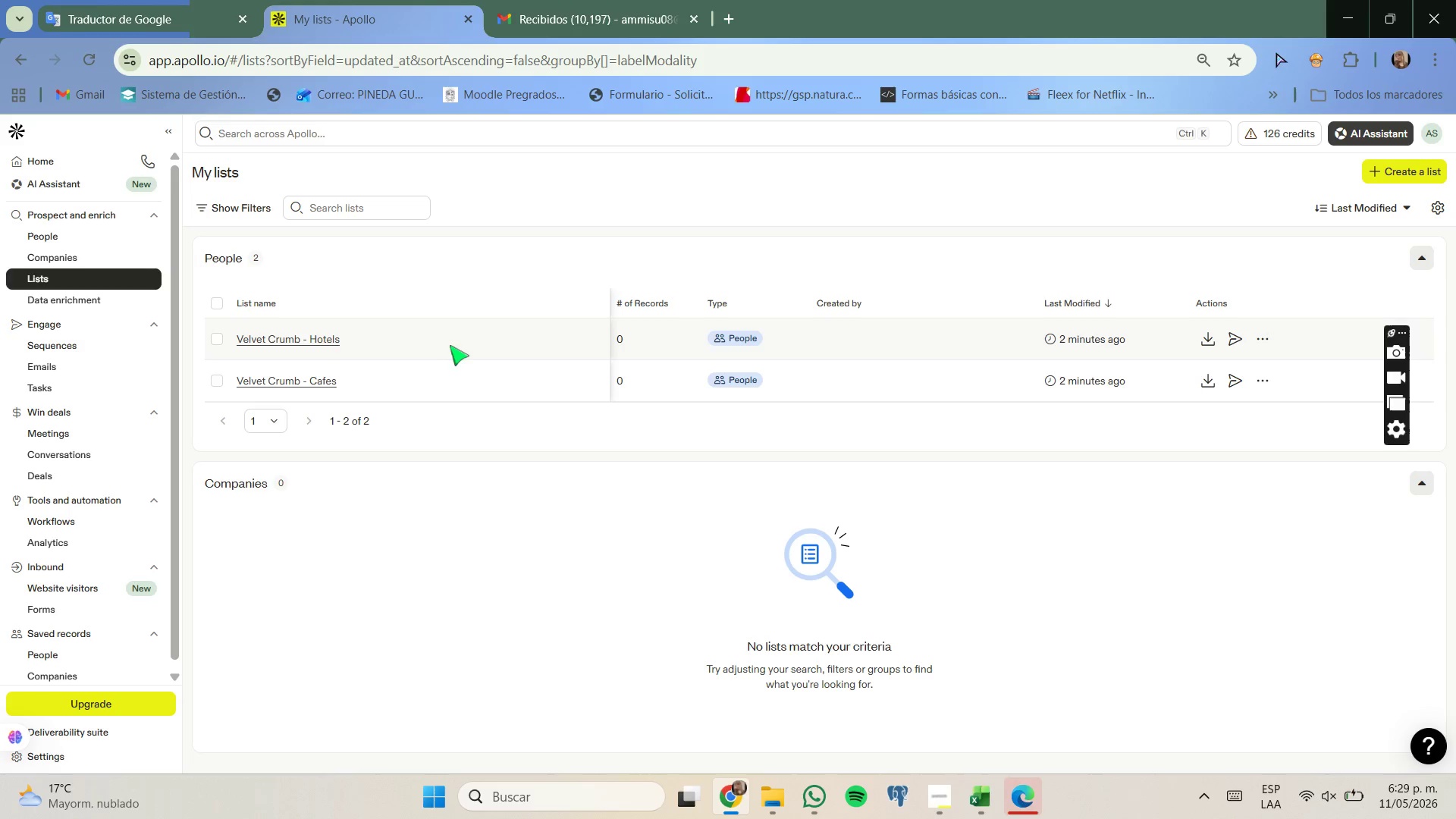 
wait(8.78)
 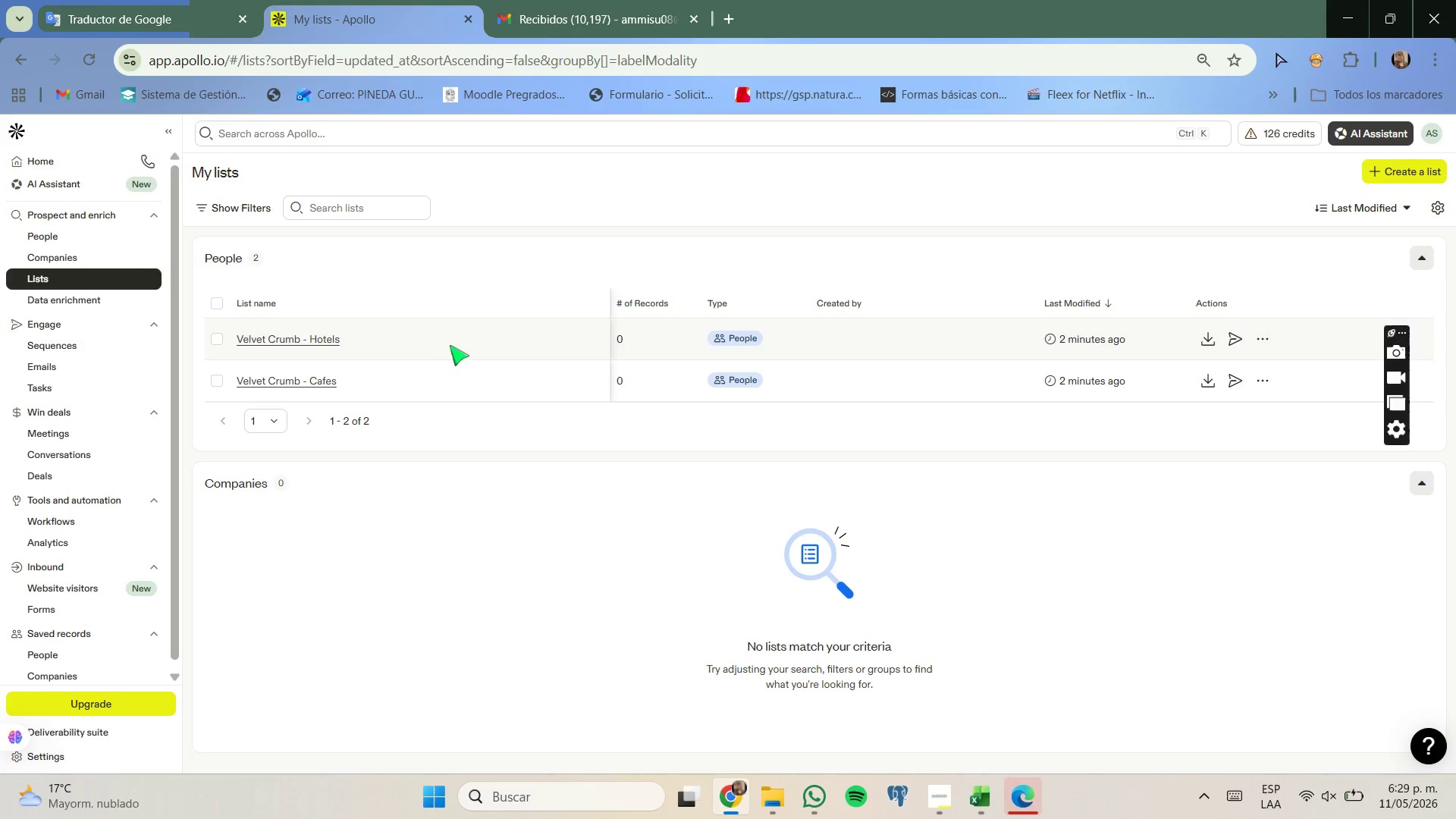 
left_click([315, 384])
 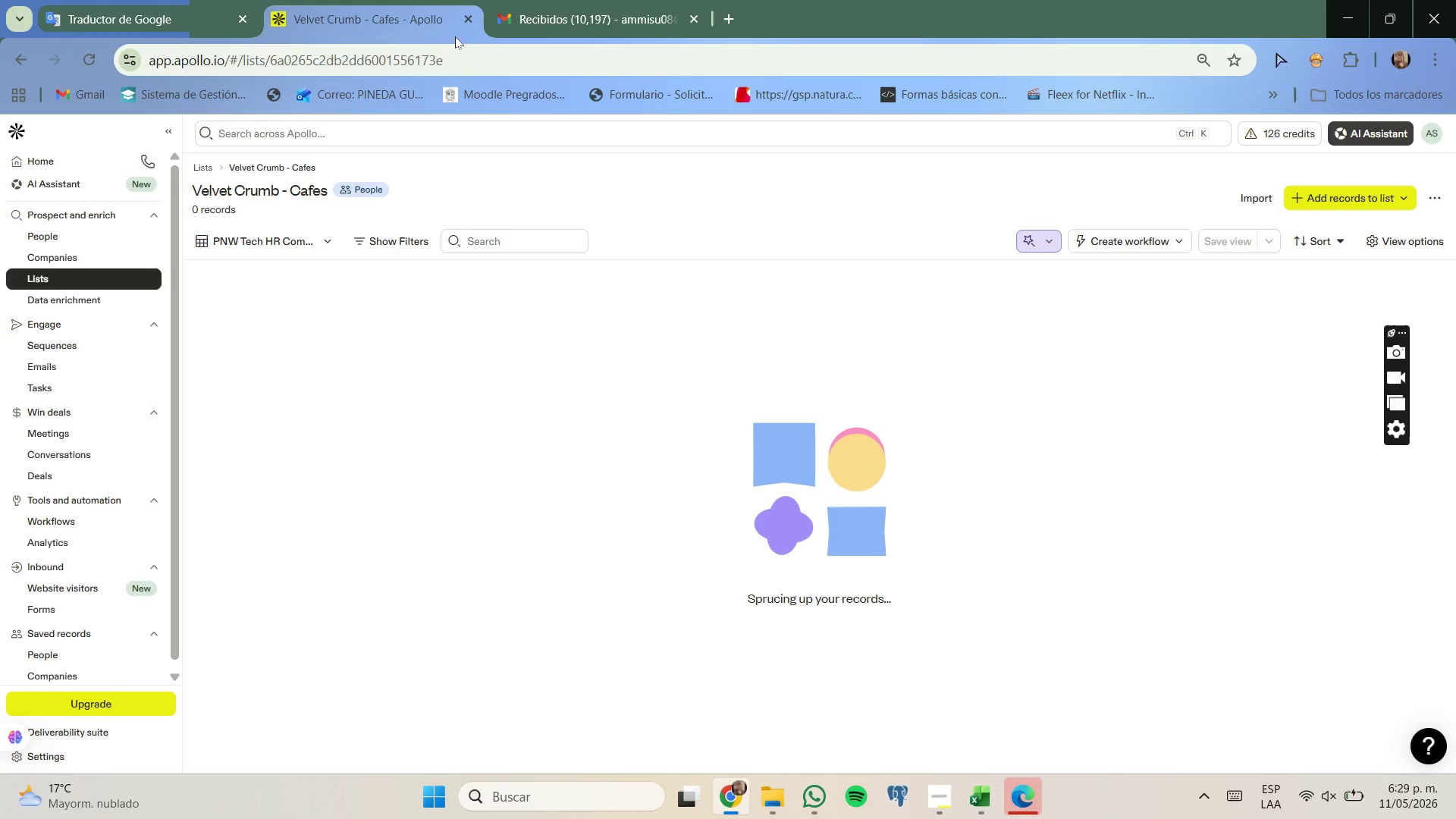 
left_click([219, 0])
 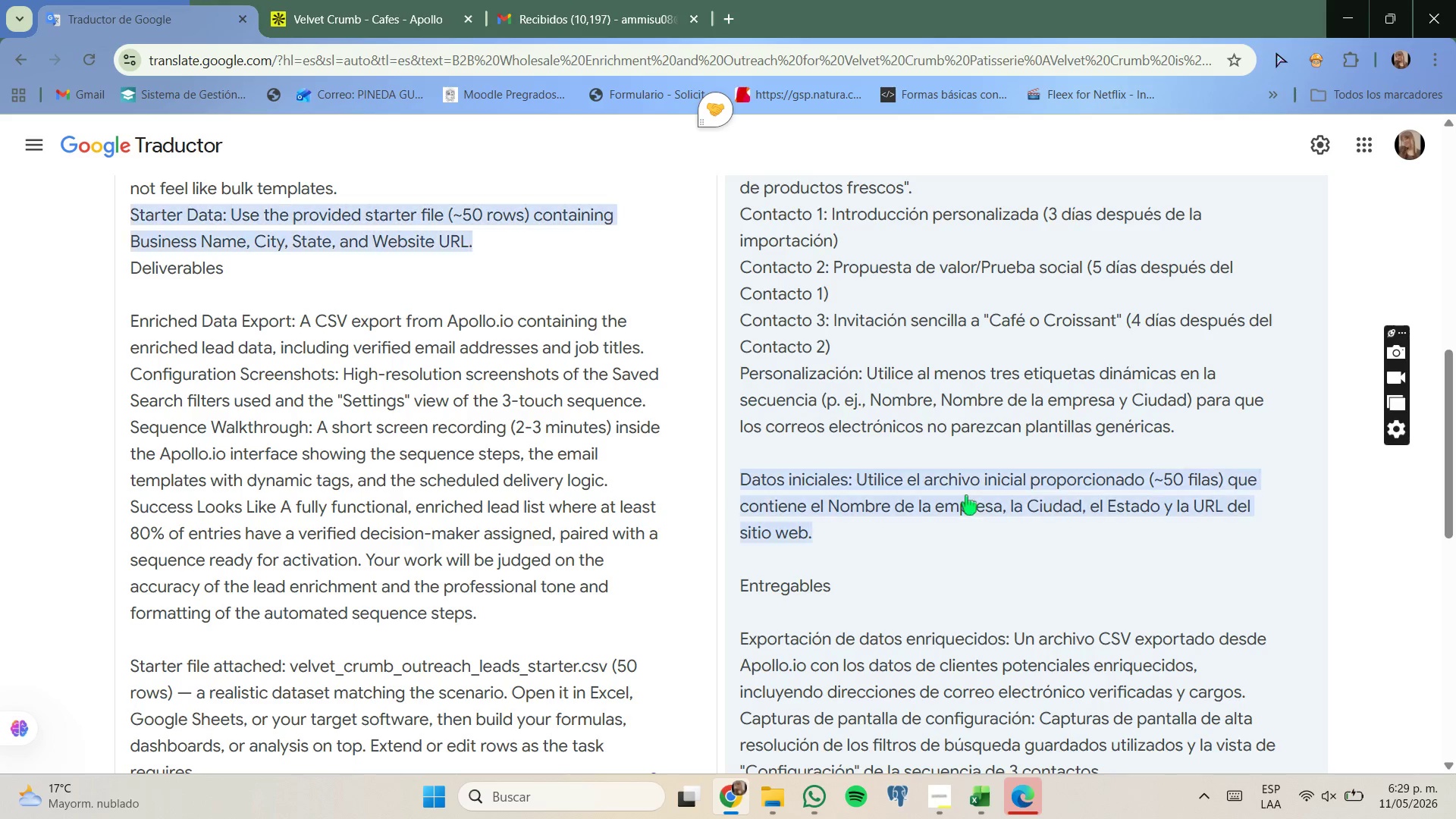 
wait(5.52)
 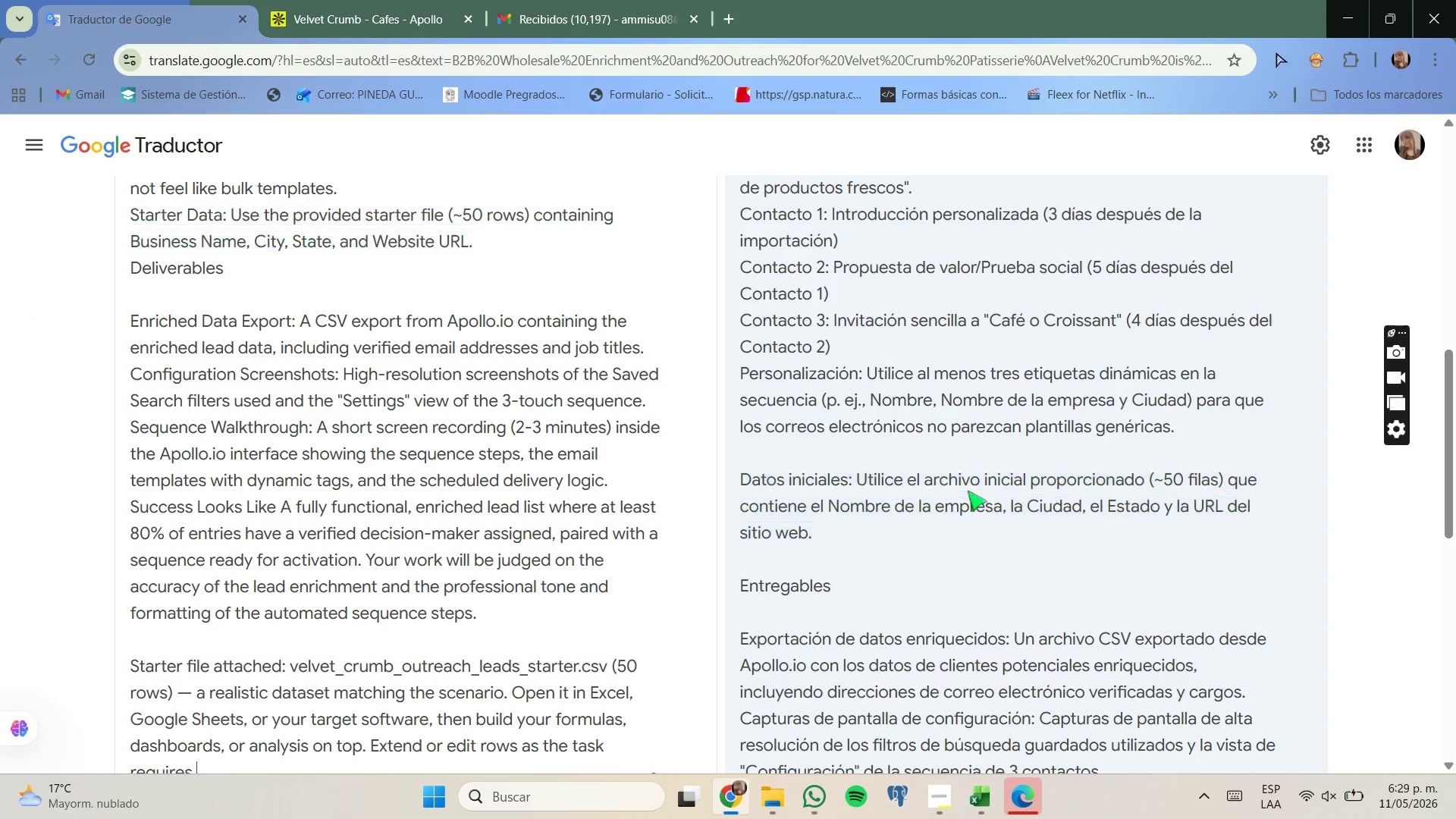 
scroll: coordinate [1002, 519], scroll_direction: down, amount: 1.0
 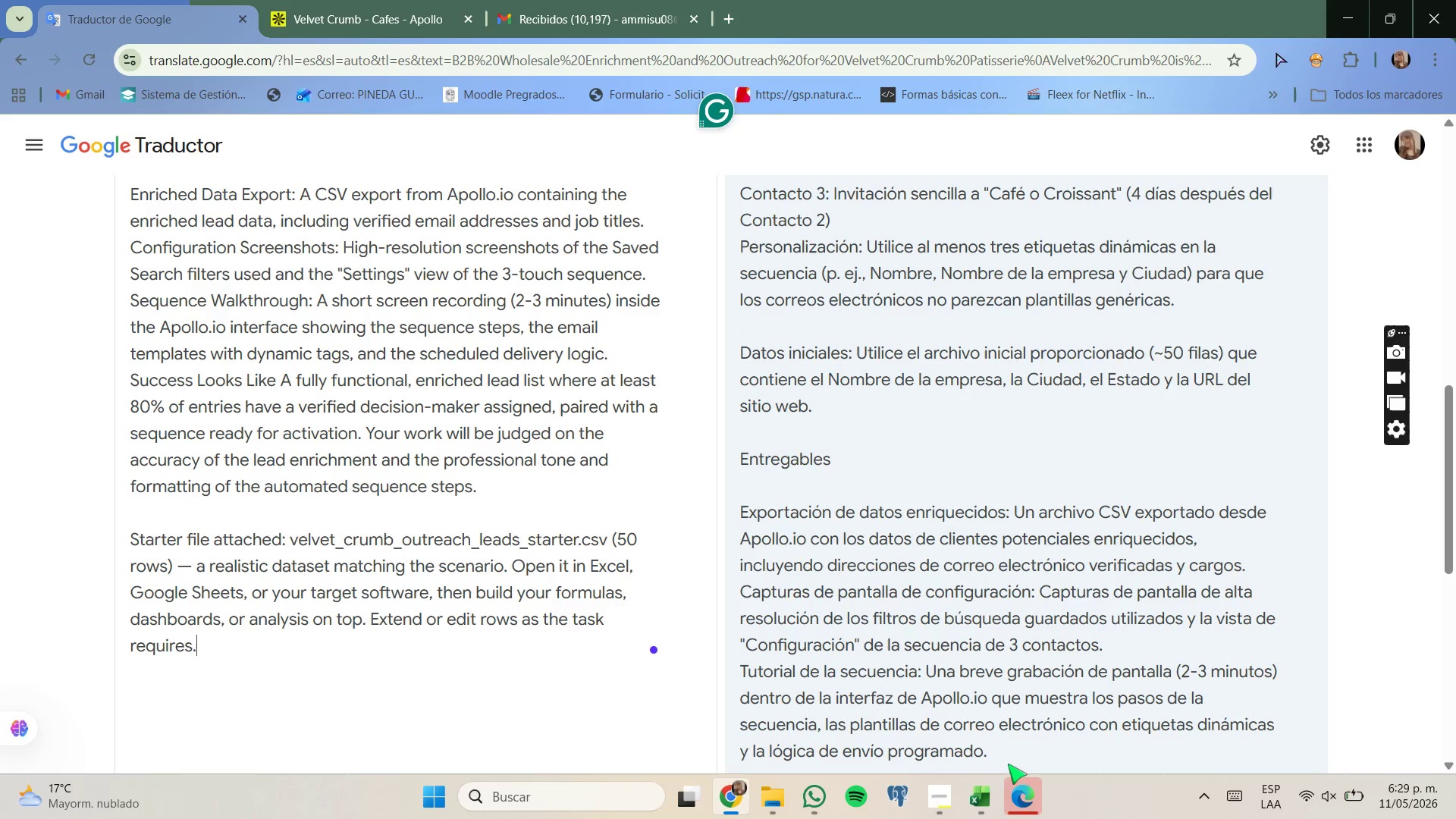 
left_click([979, 783])
 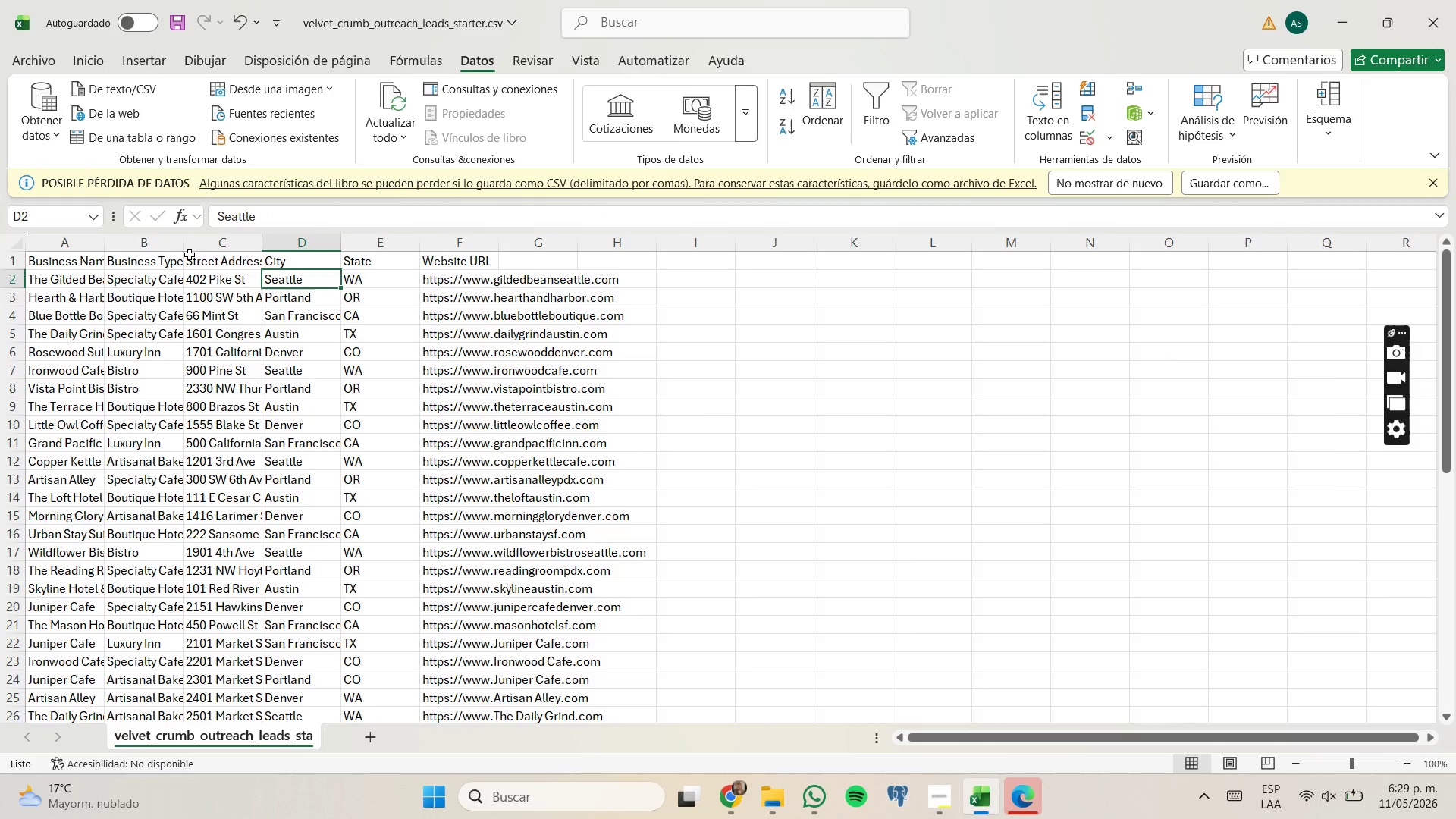 
left_click([184, 246])
 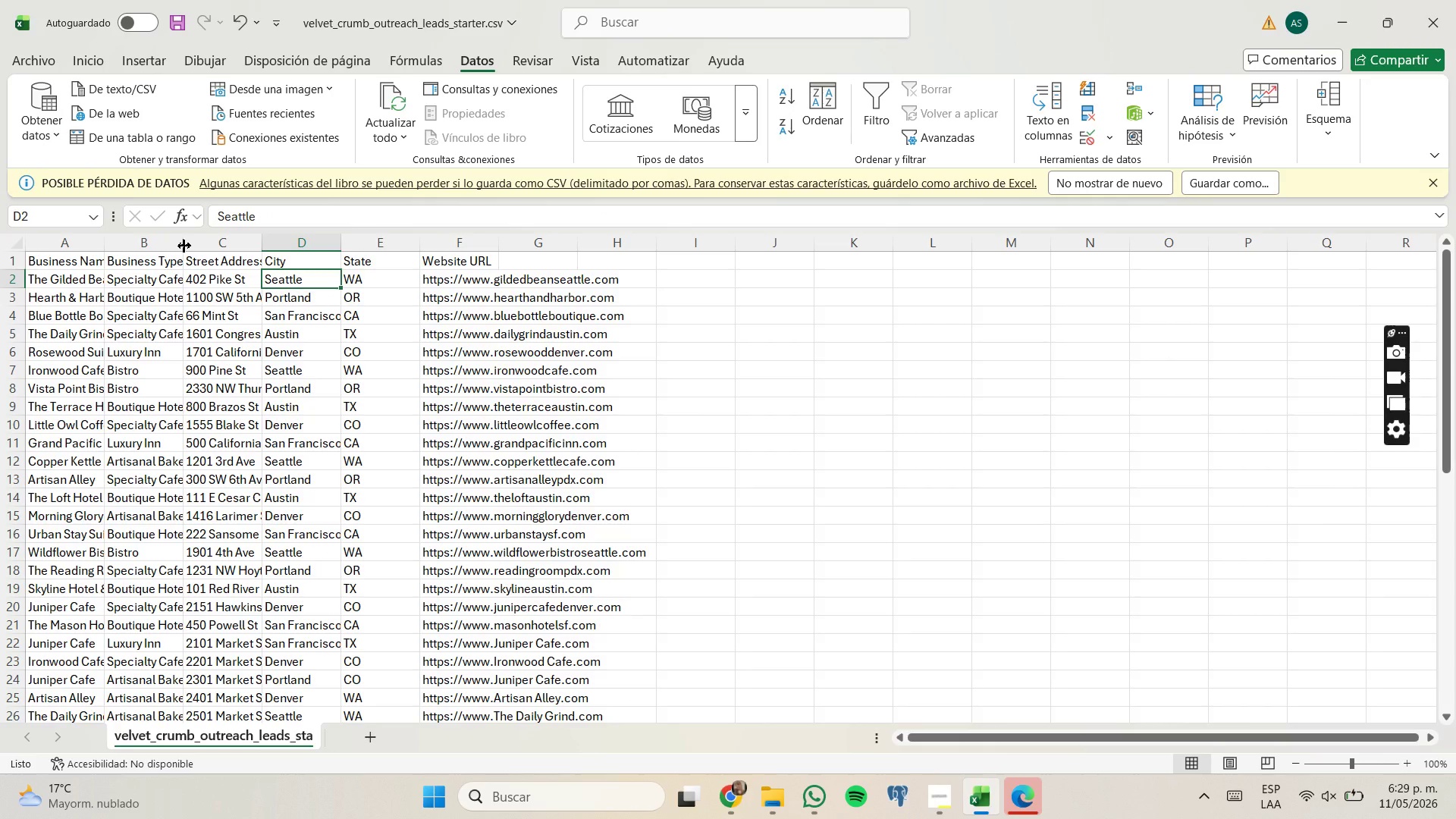 
left_click([184, 246])
 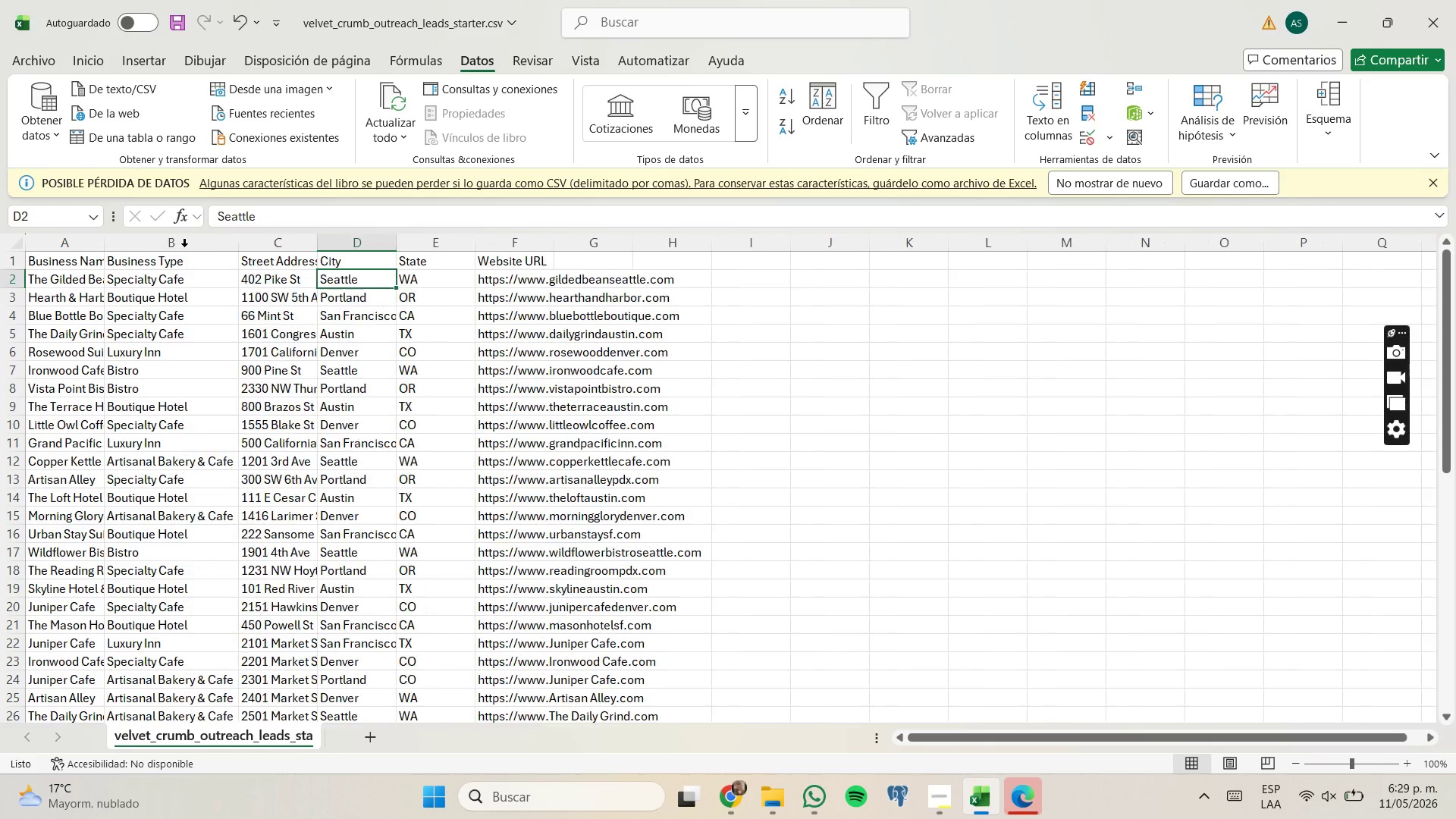 
left_click_drag(start_coordinate=[184, 246], to_coordinate=[196, 247])
 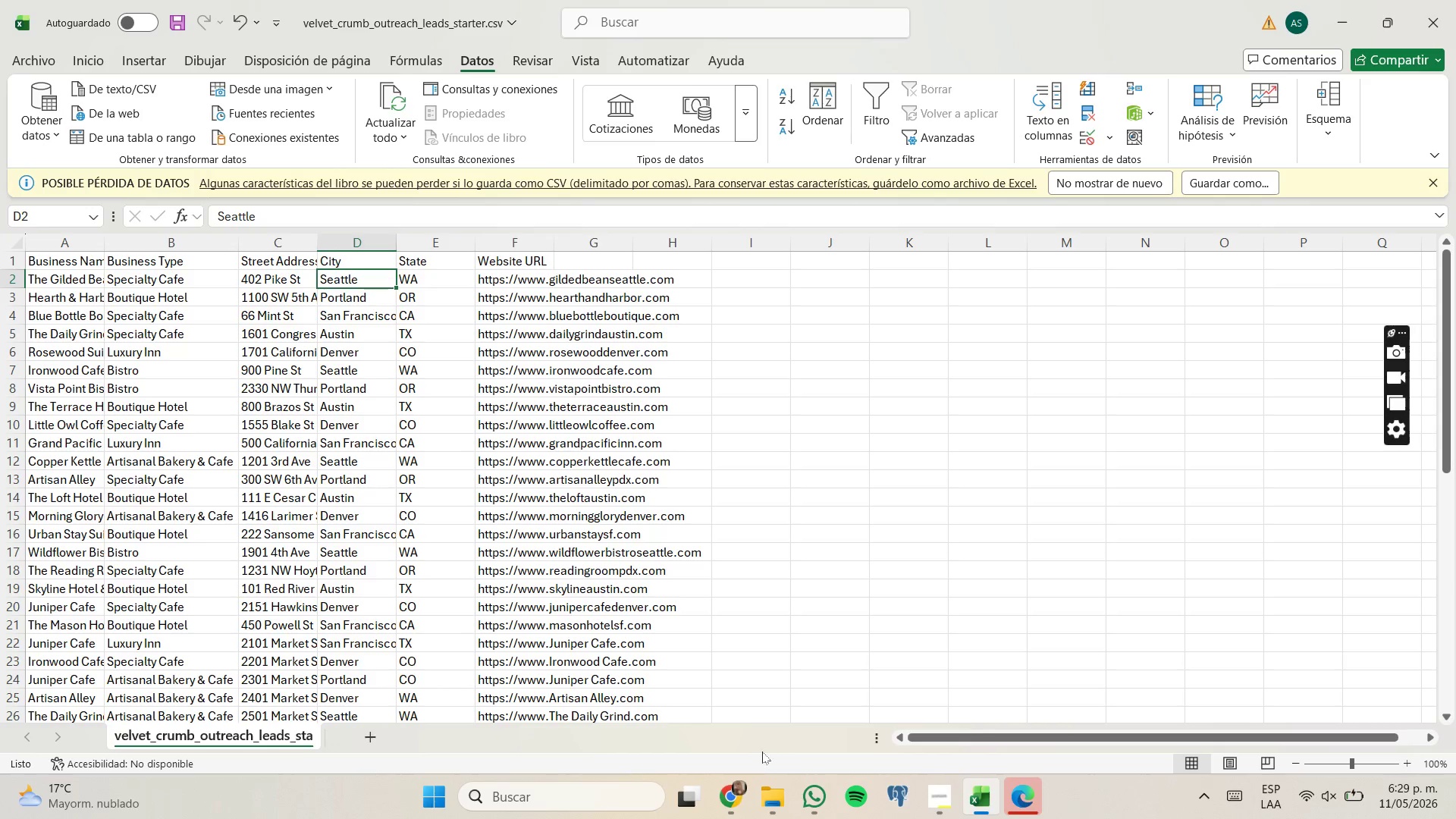 
scroll: coordinate [604, 615], scroll_direction: down, amount: 7.0
 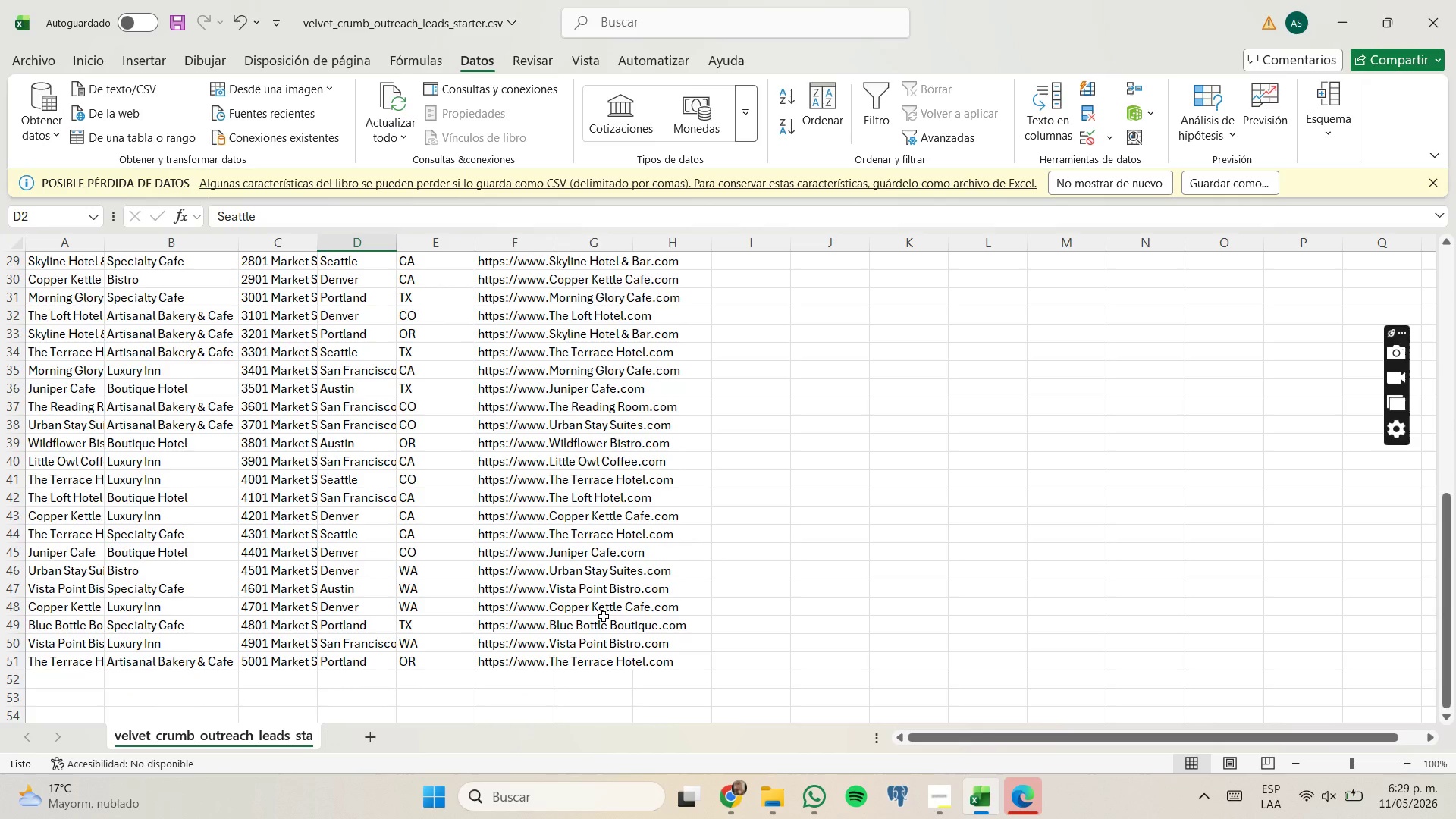 
scroll: coordinate [604, 617], scroll_direction: up, amount: 9.0
 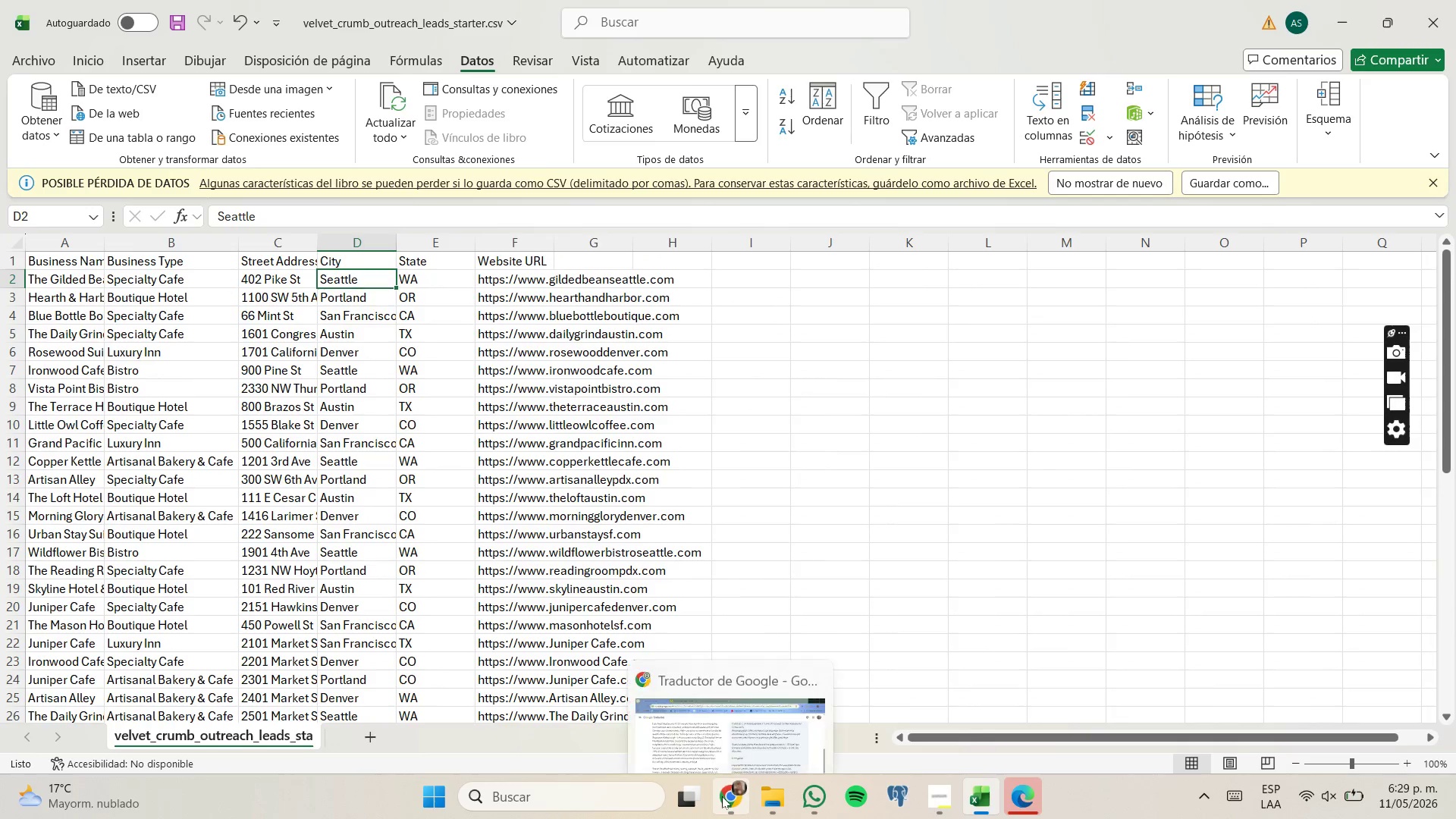 
left_click([722, 796])
 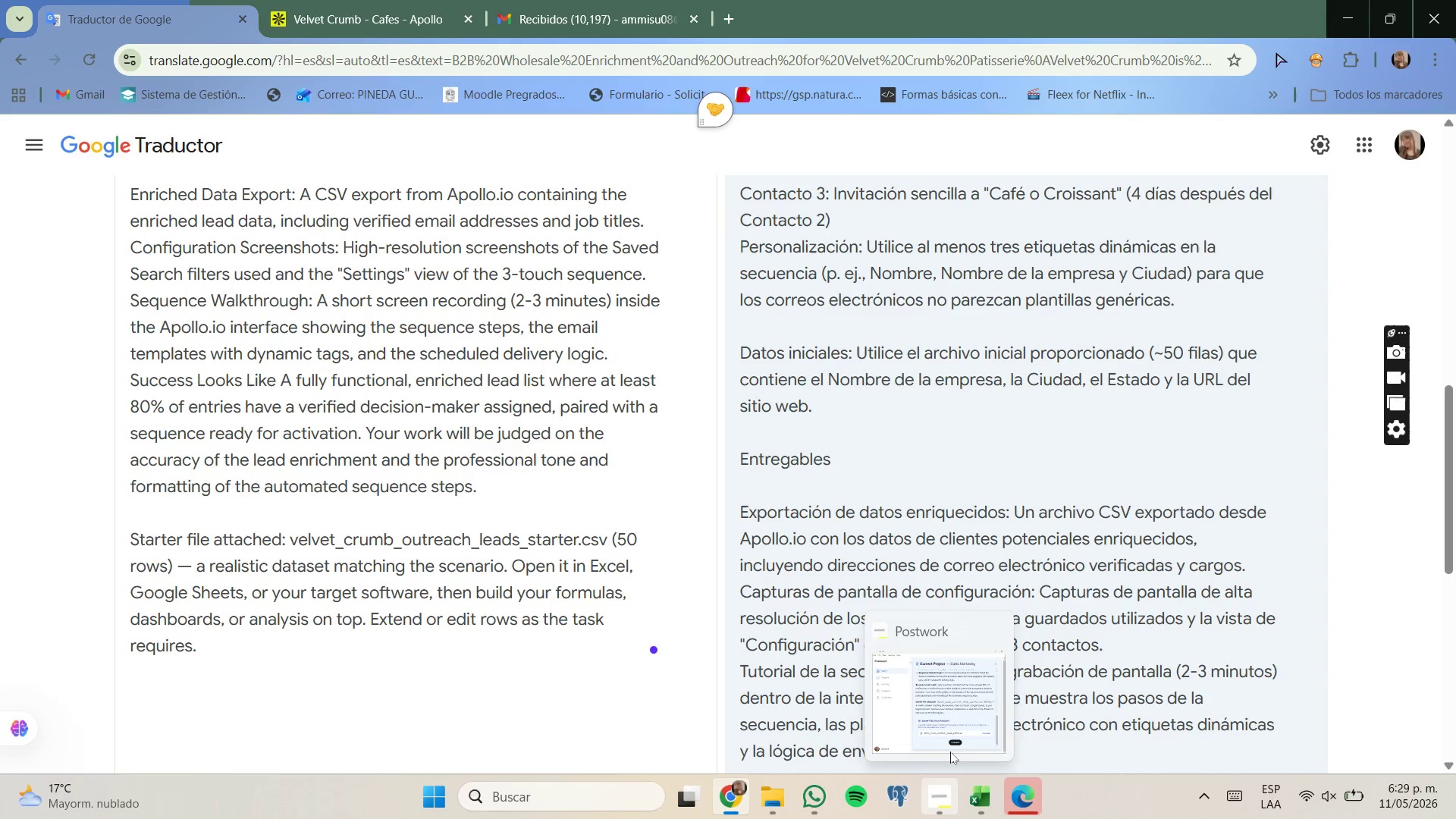 
scroll: coordinate [940, 626], scroll_direction: down, amount: 2.0
 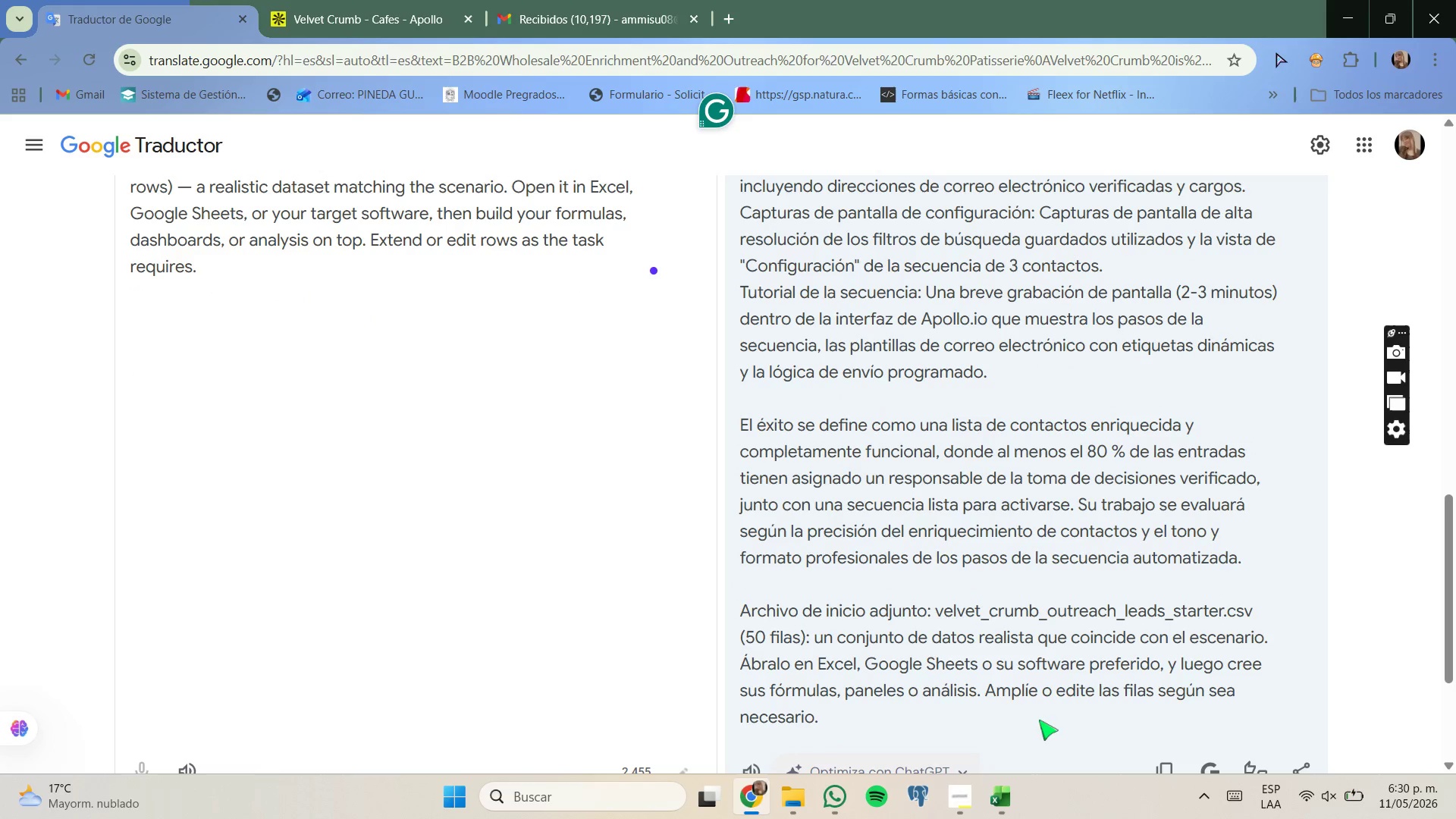 
wait(5.68)
 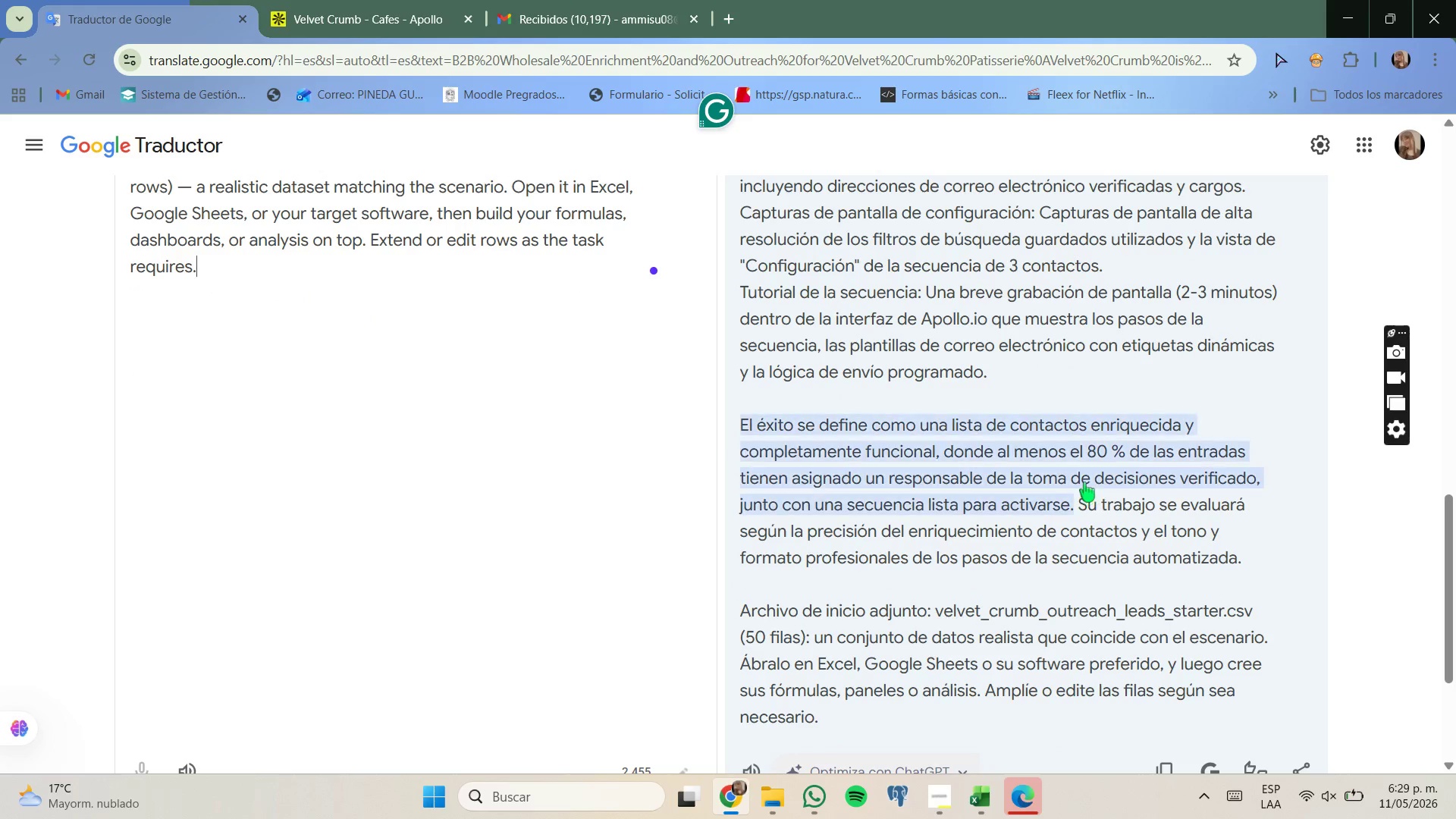 
left_click([372, 0])
 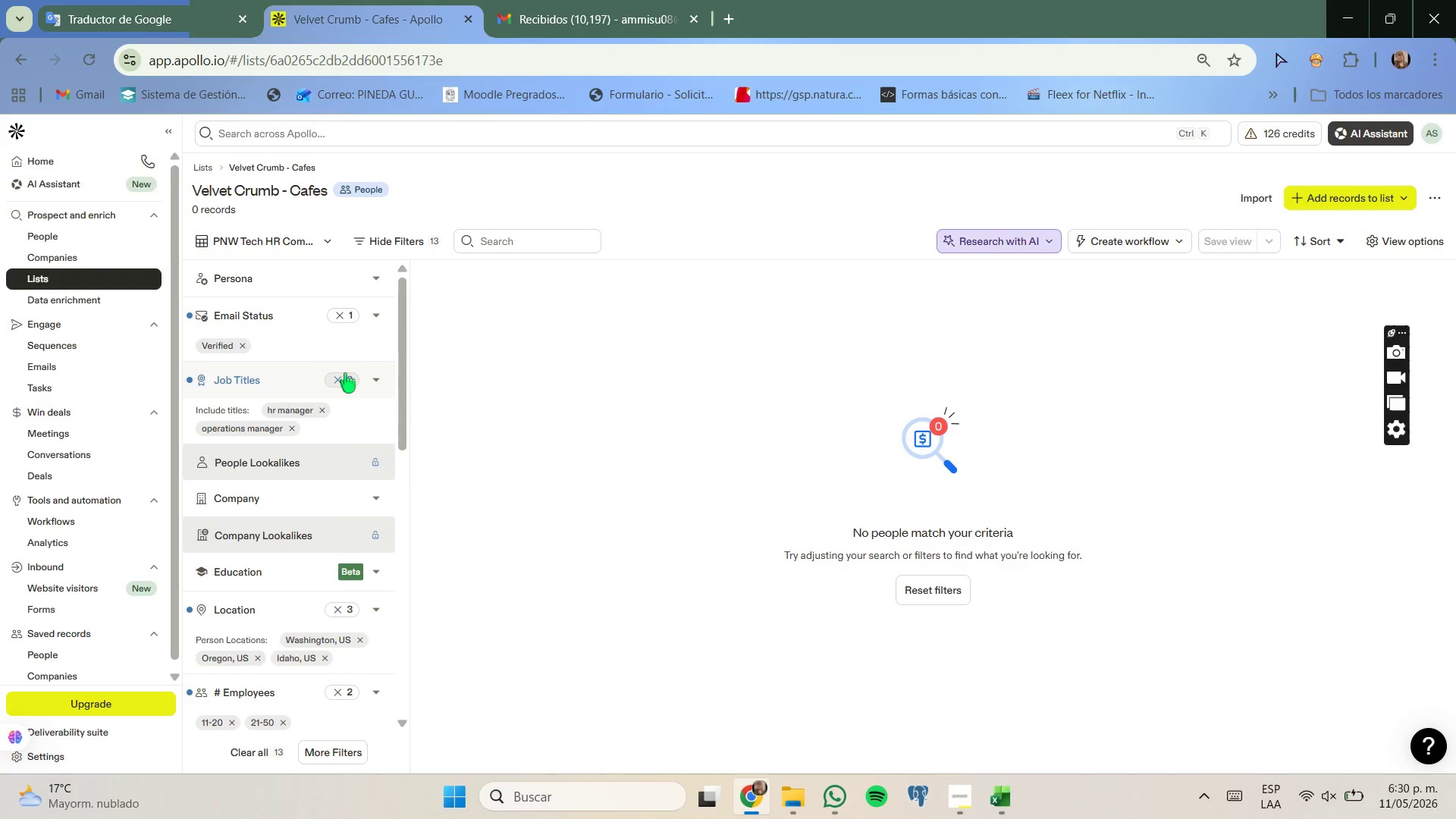 
scroll: coordinate [340, 368], scroll_direction: none, amount: 0.0
 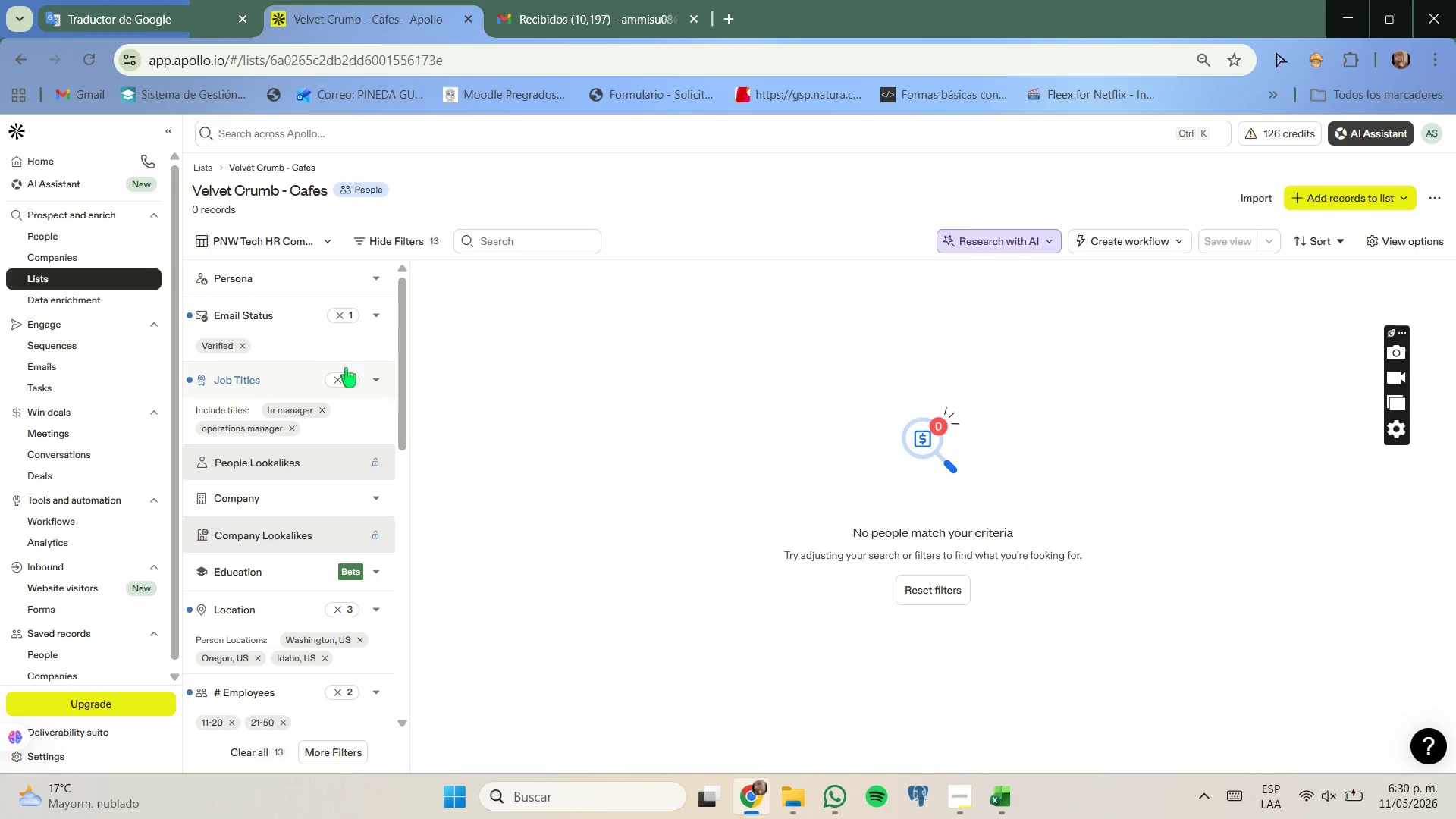 
left_click([345, 377])
 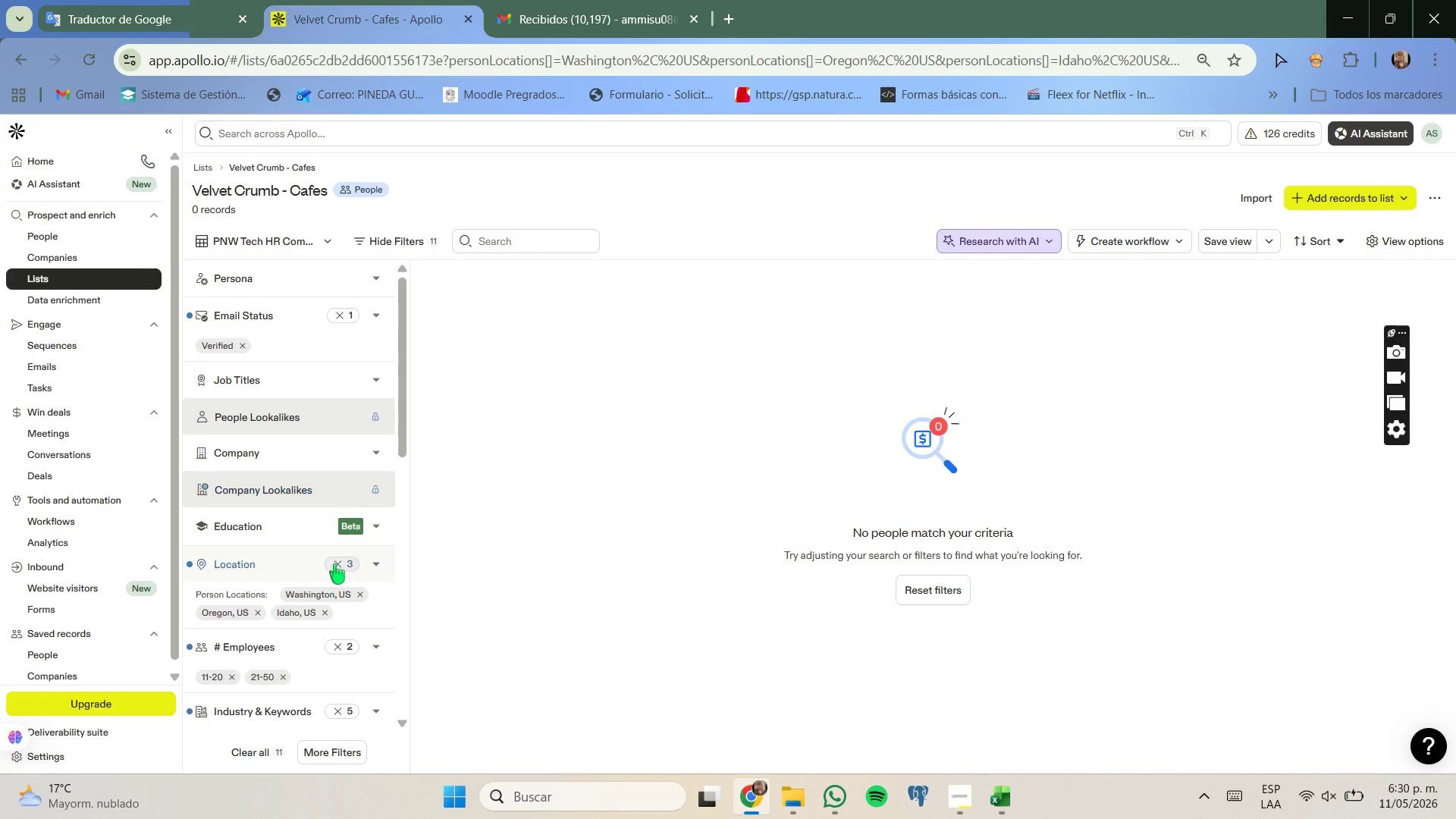 
left_click([336, 565])
 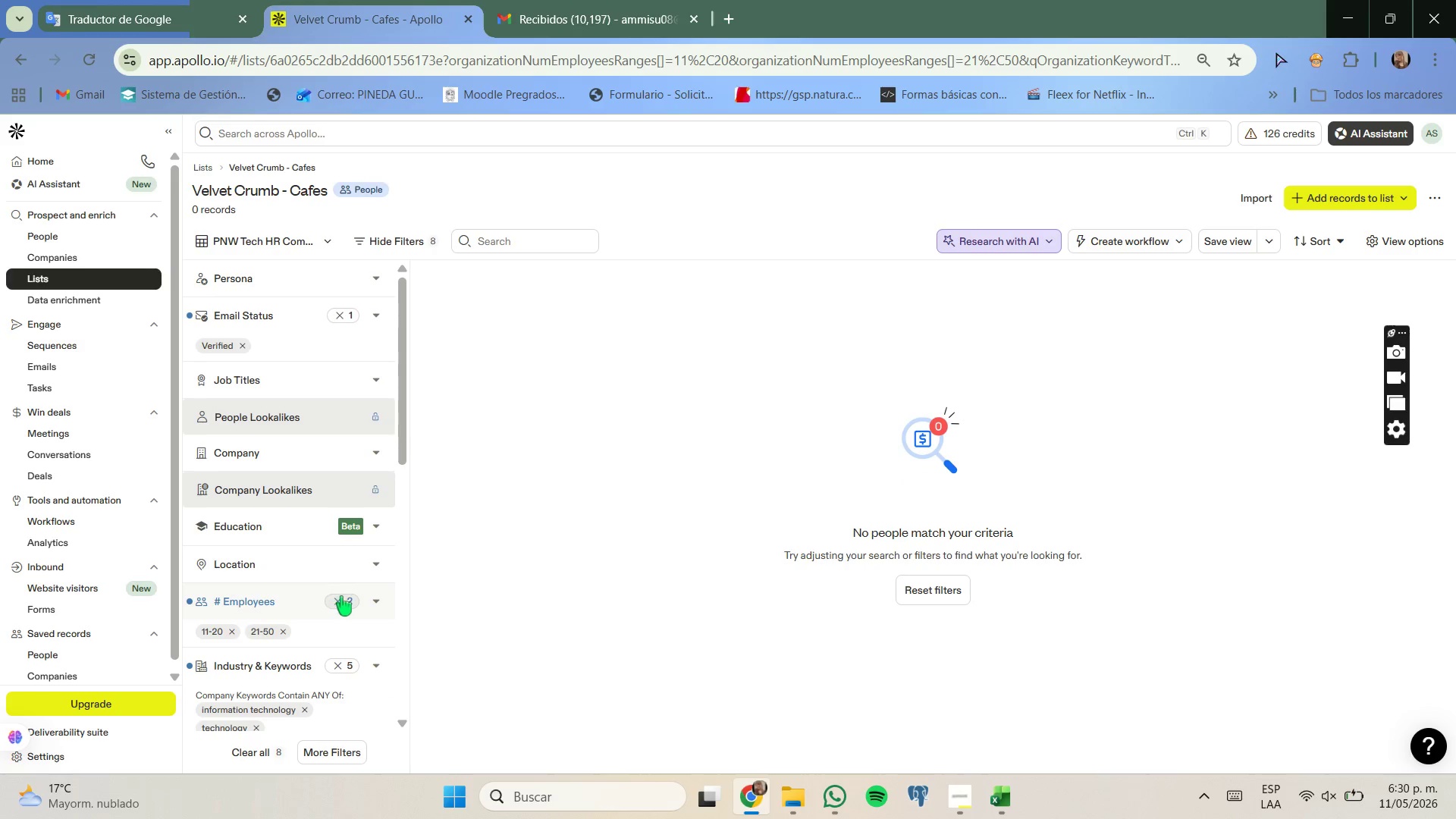 
left_click([341, 600])
 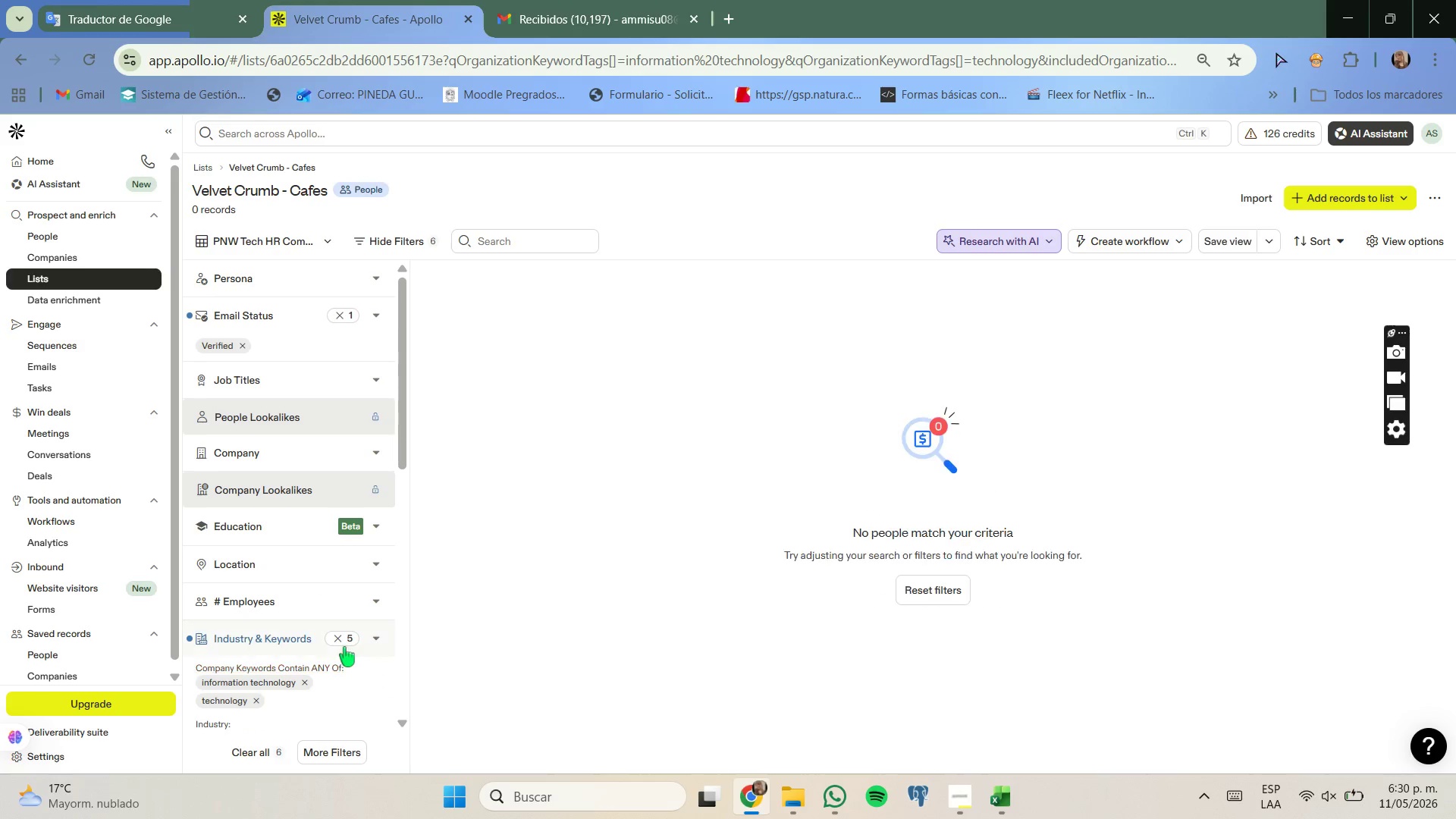 
left_click([344, 641])
 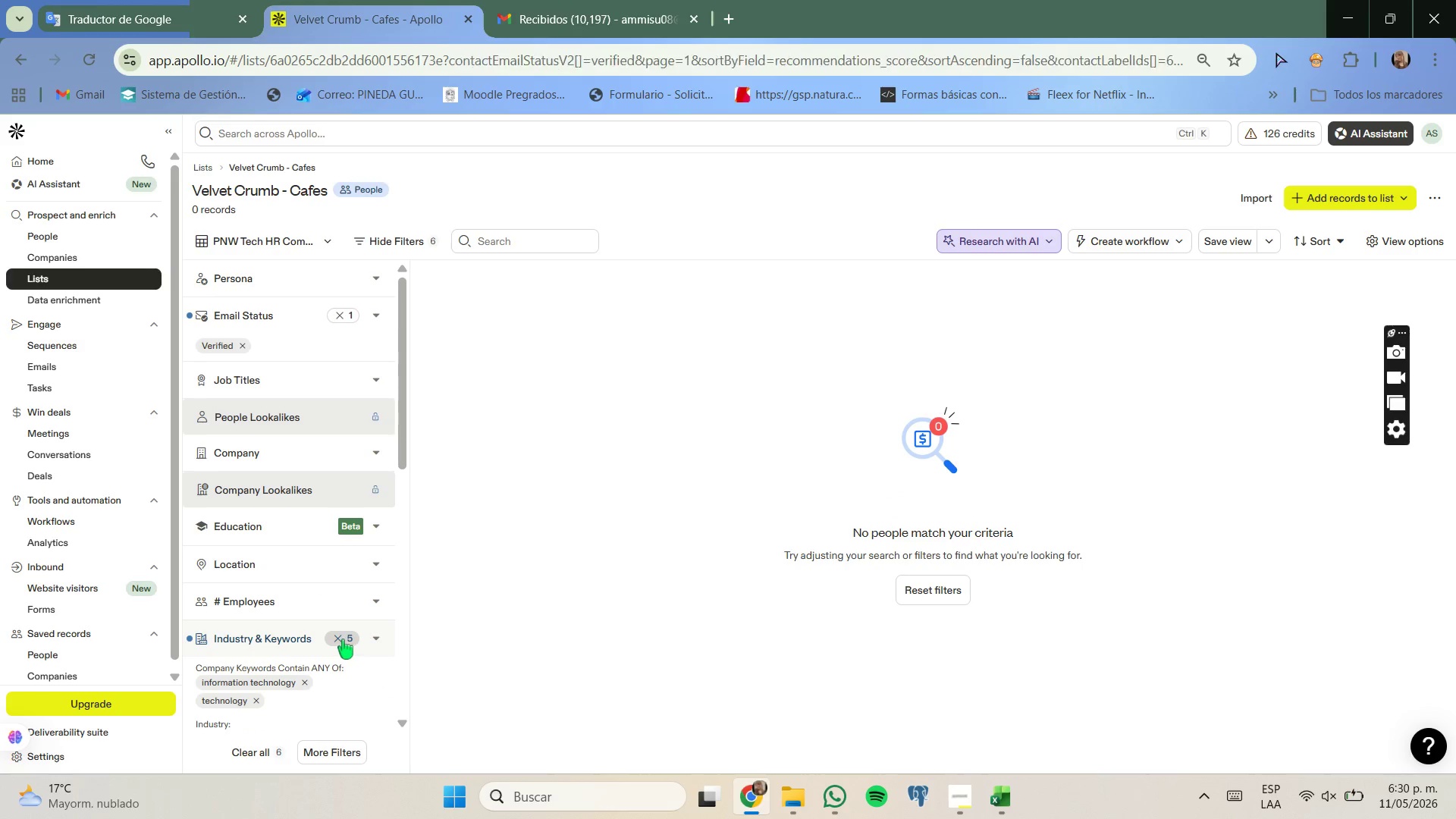 
mouse_move([330, 607])
 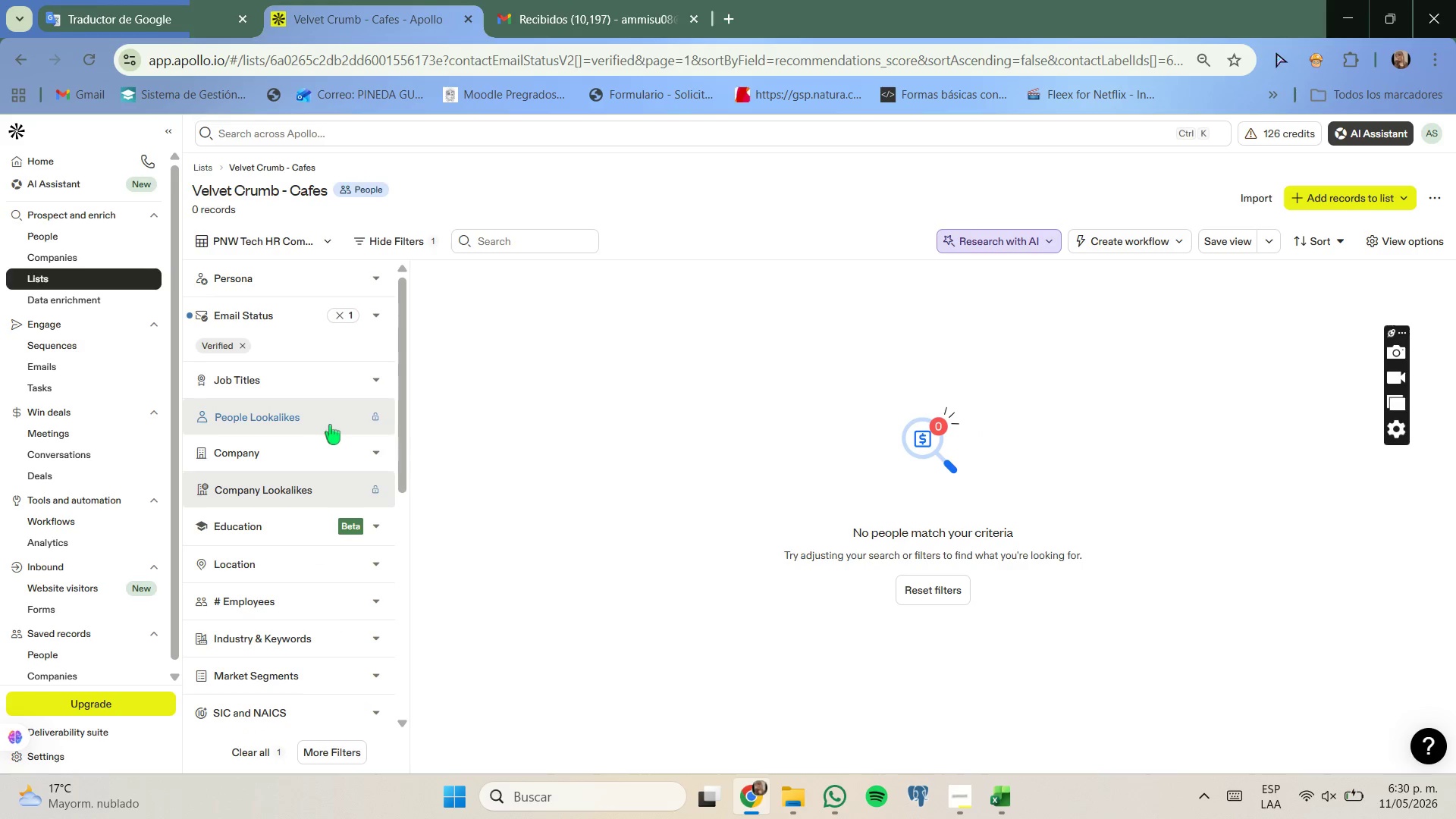 
left_click([340, 450])
 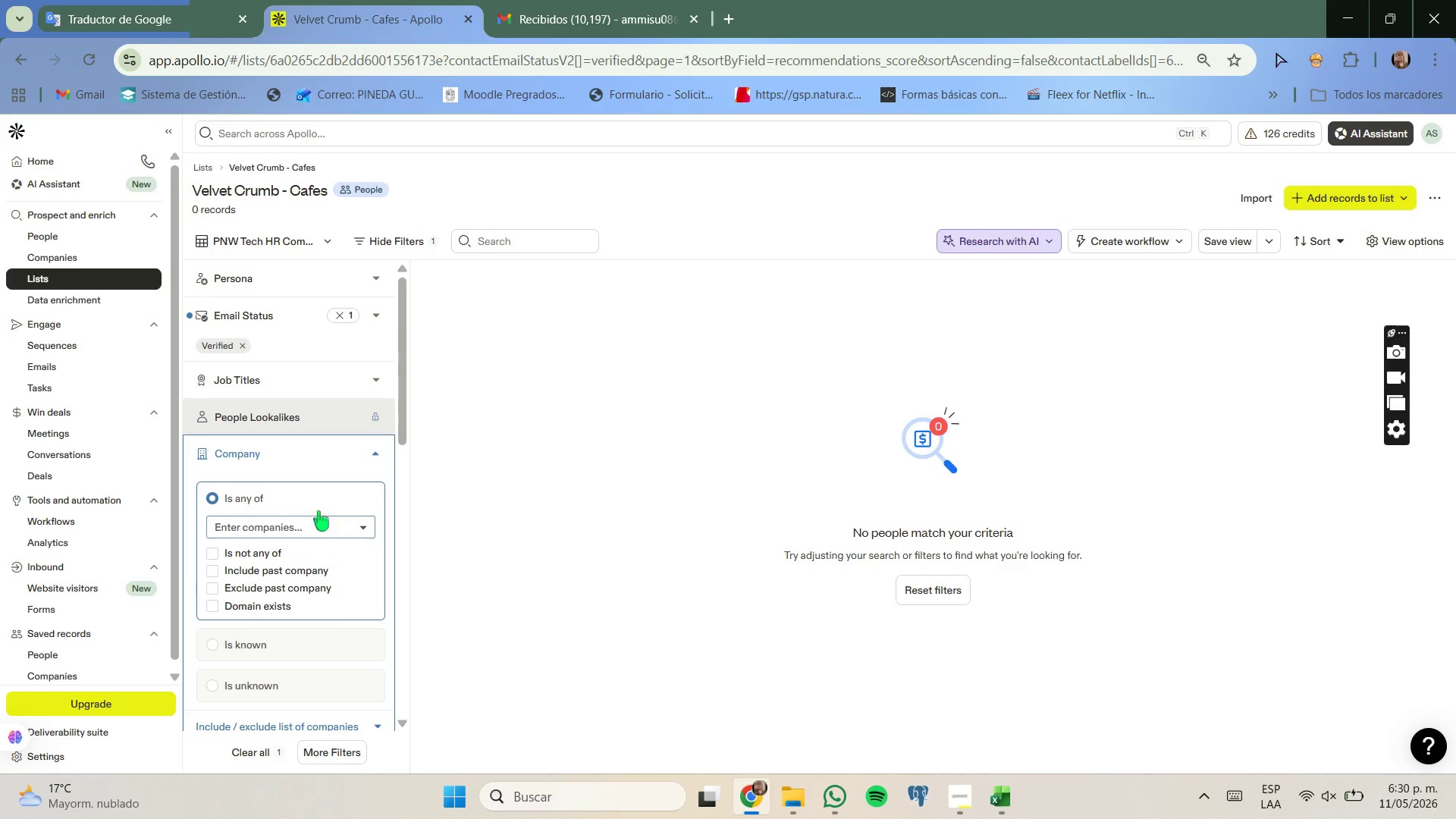 
left_click([338, 450])
 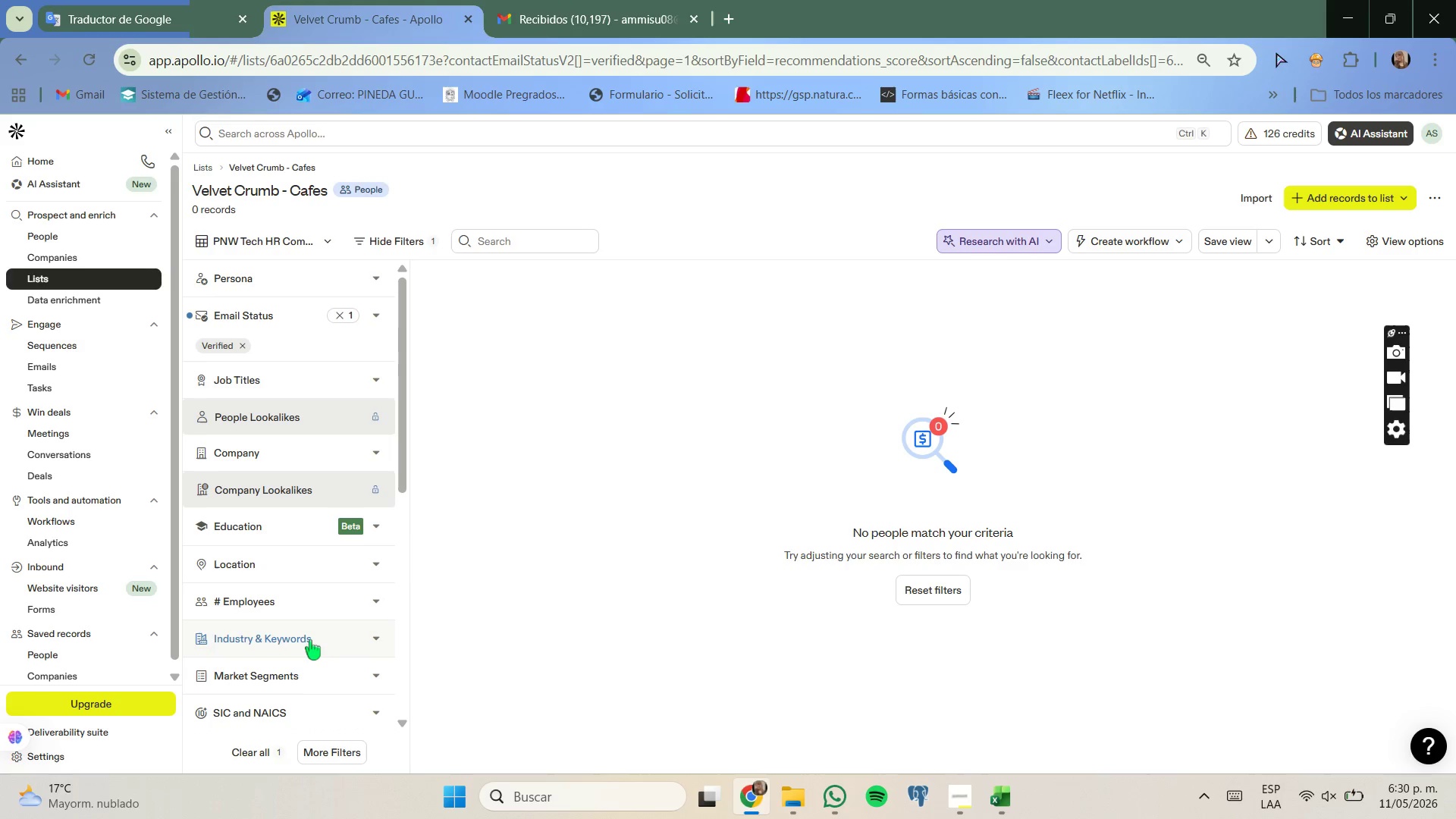 
left_click([310, 640])
 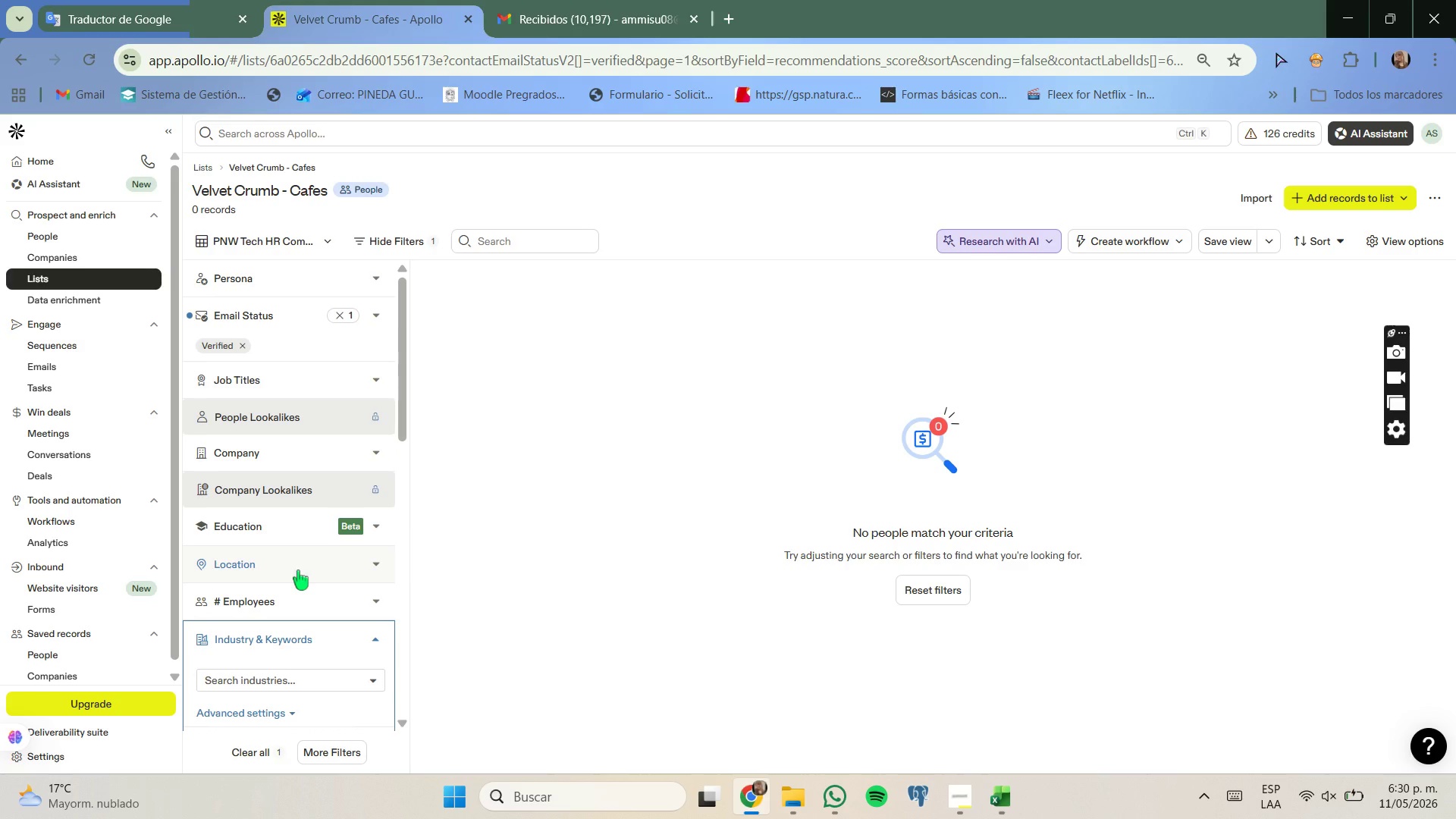 
scroll: coordinate [298, 571], scroll_direction: none, amount: 0.0
 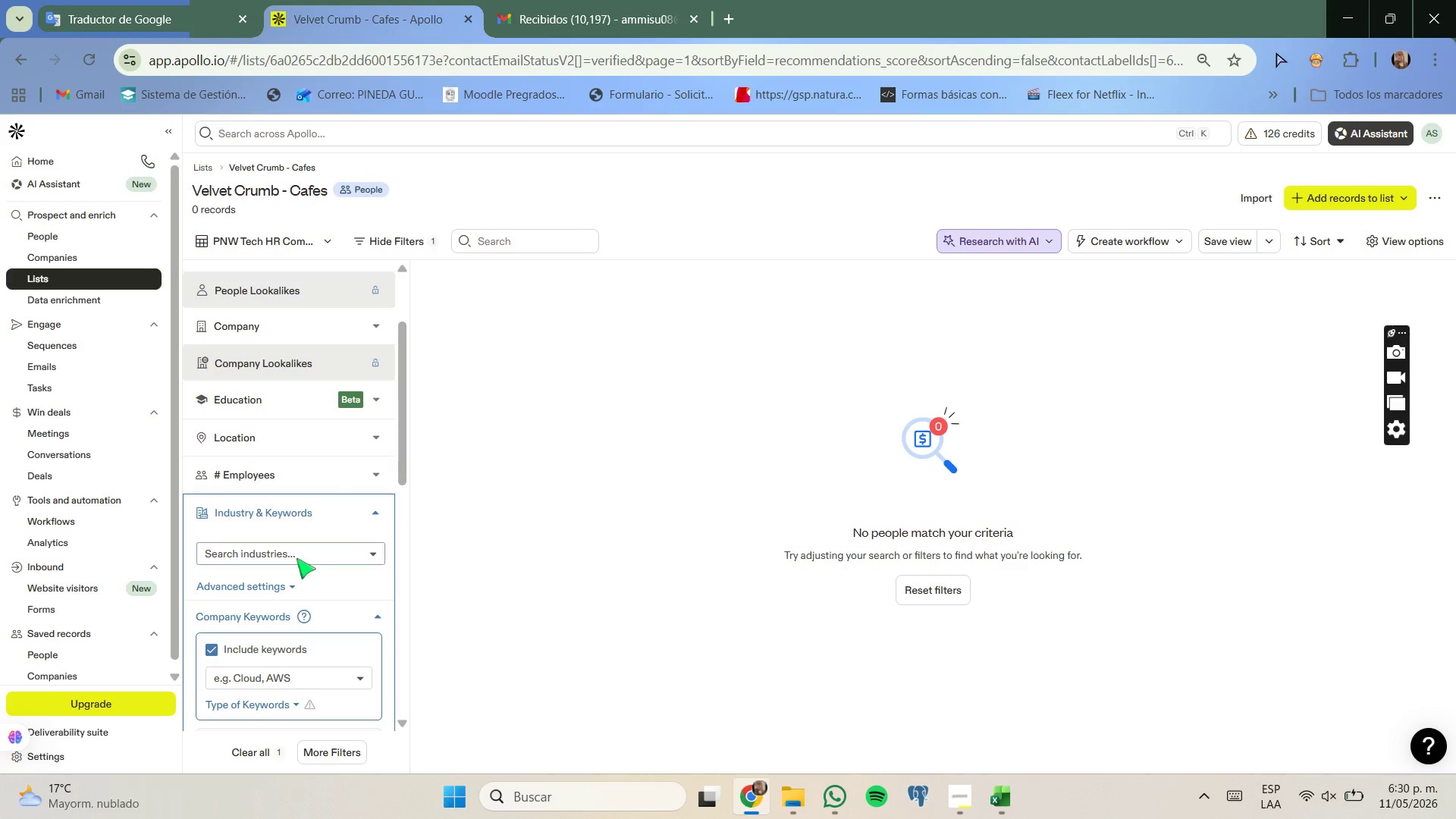 
left_click([297, 558])
 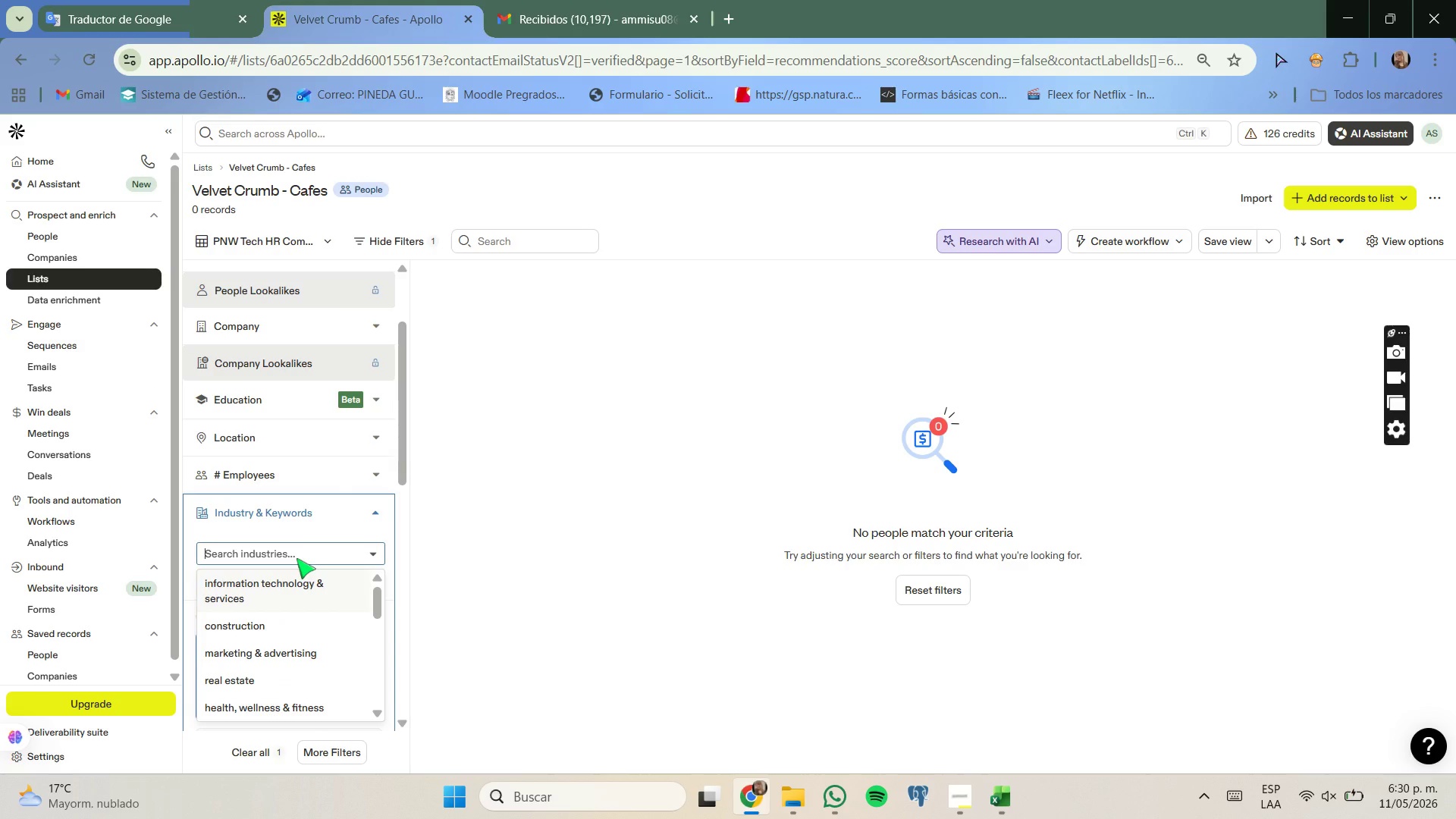 
type(rests)
key(Backspace)
key(Backspace)
type(taurs)
key(Backspace)
 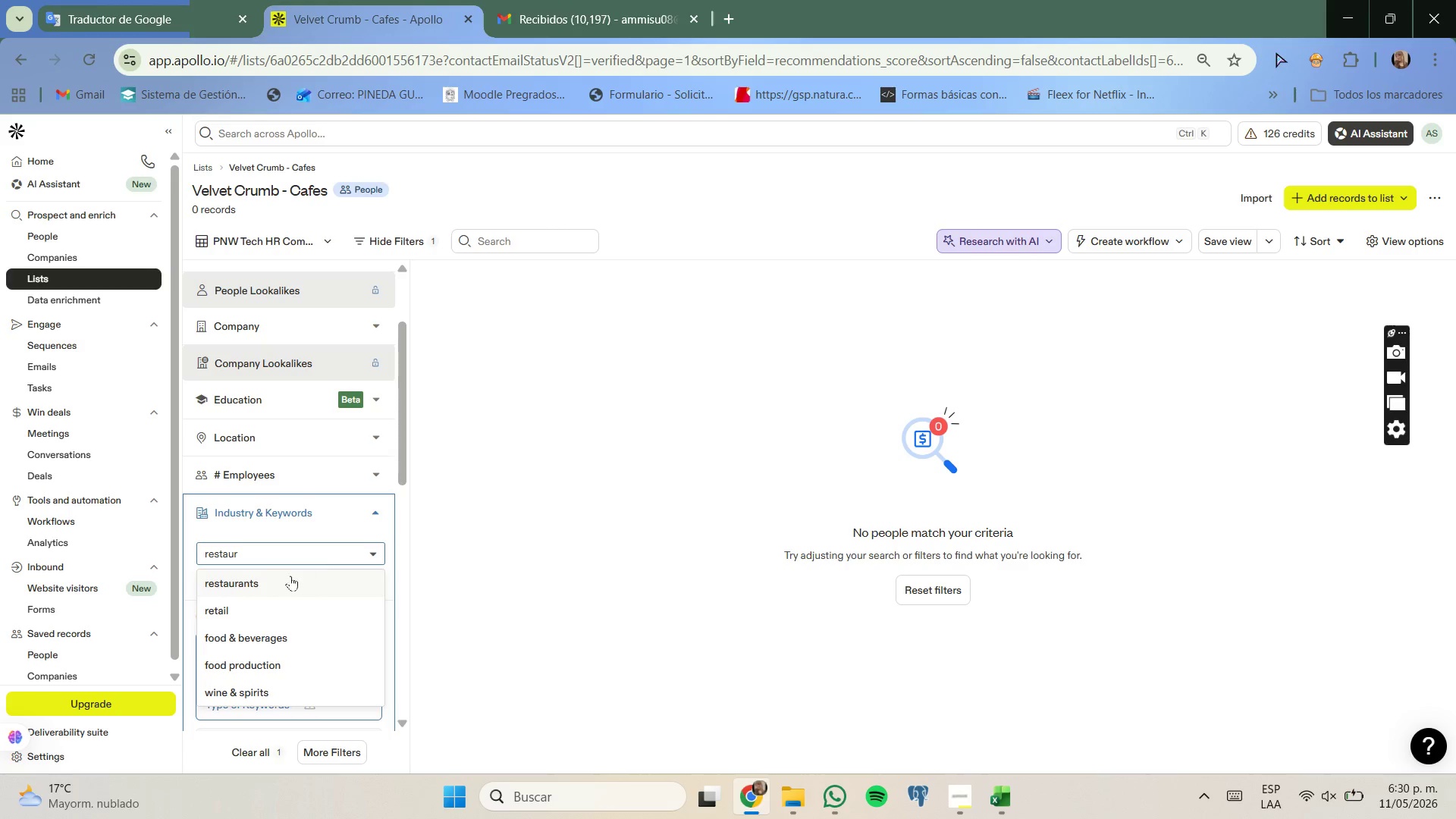 
left_click([289, 590])
 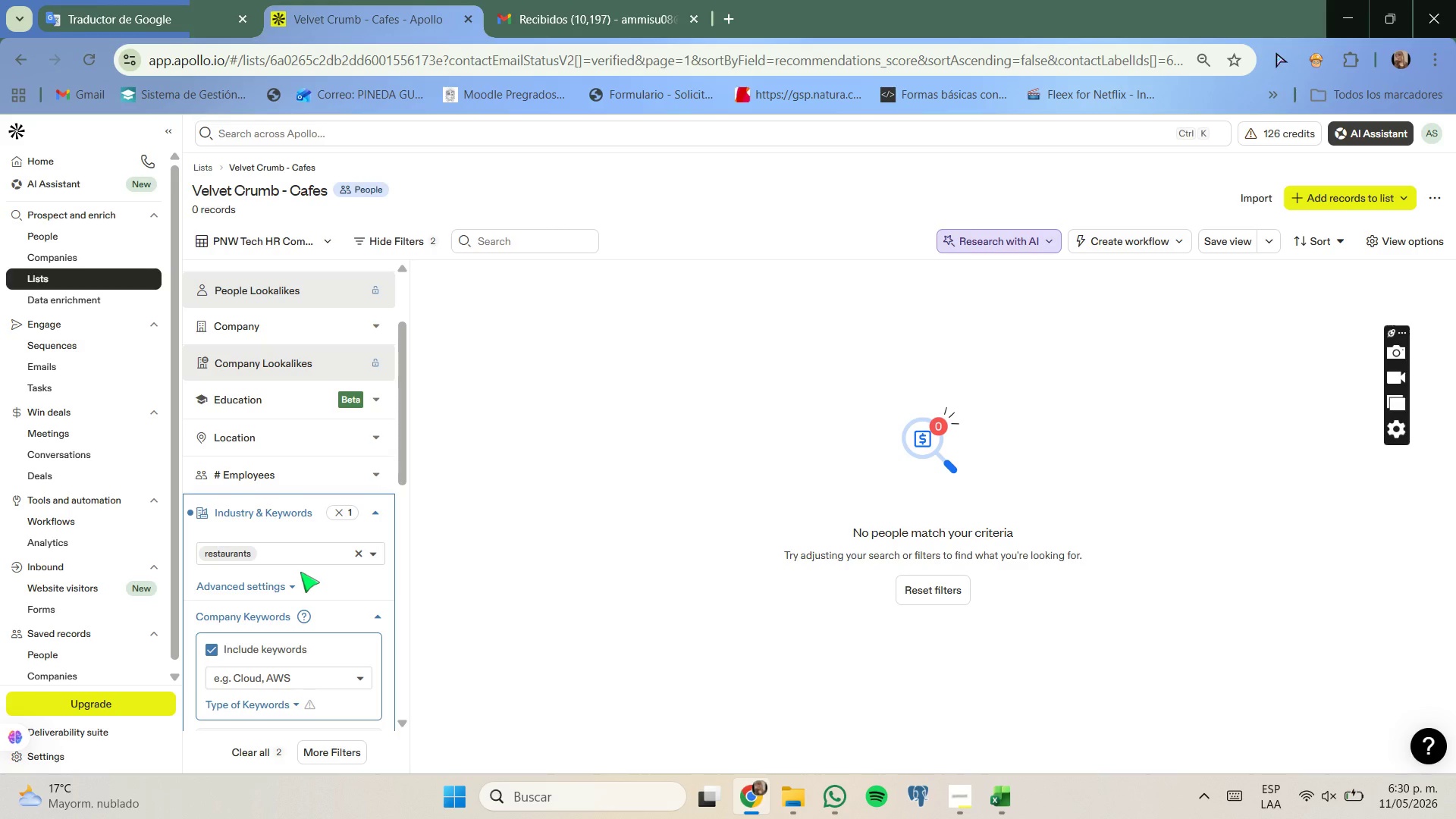 
type(foo)
 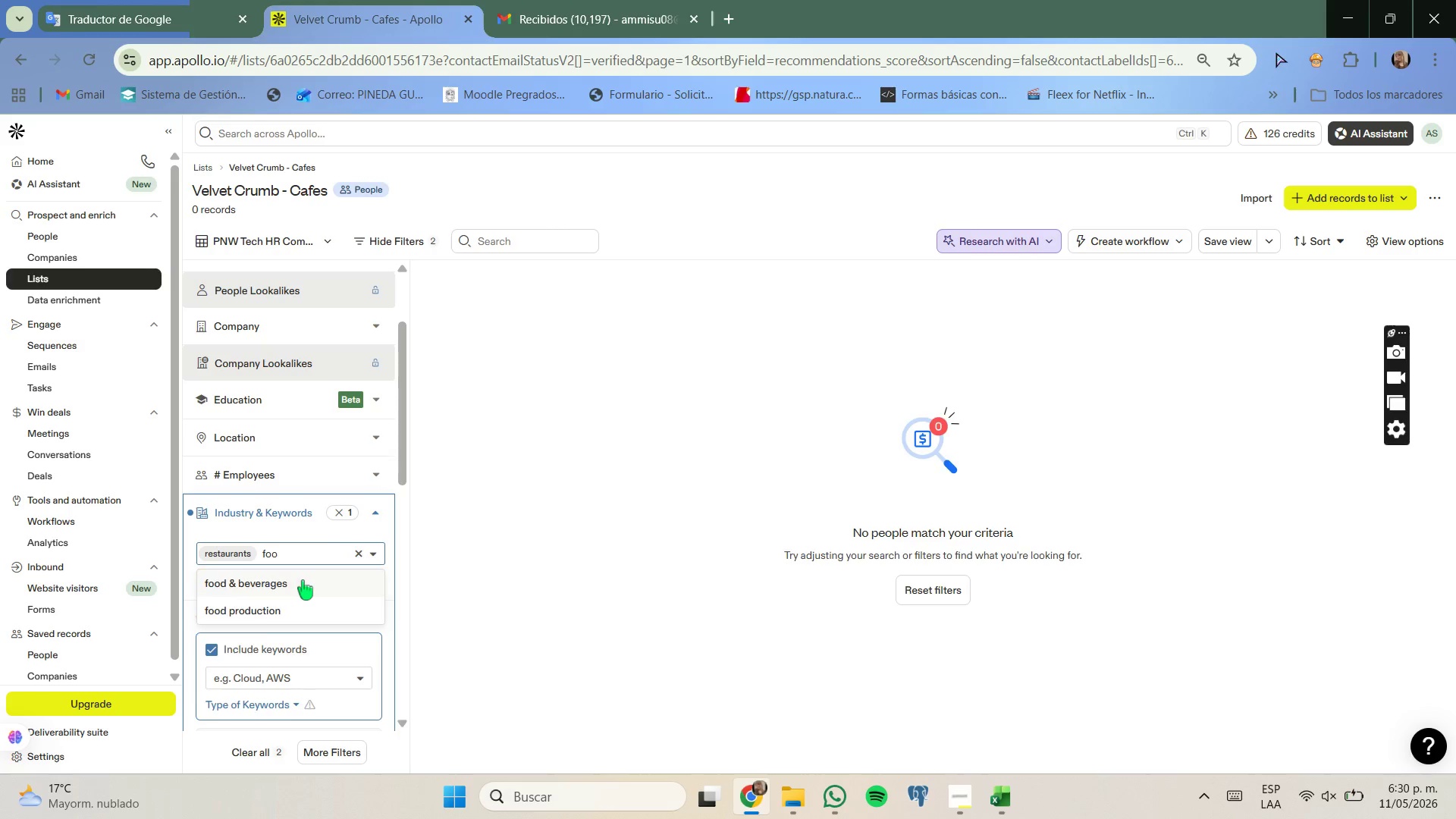 
type(hopi)
key(Backspace)
key(Backspace)
type(sp)
 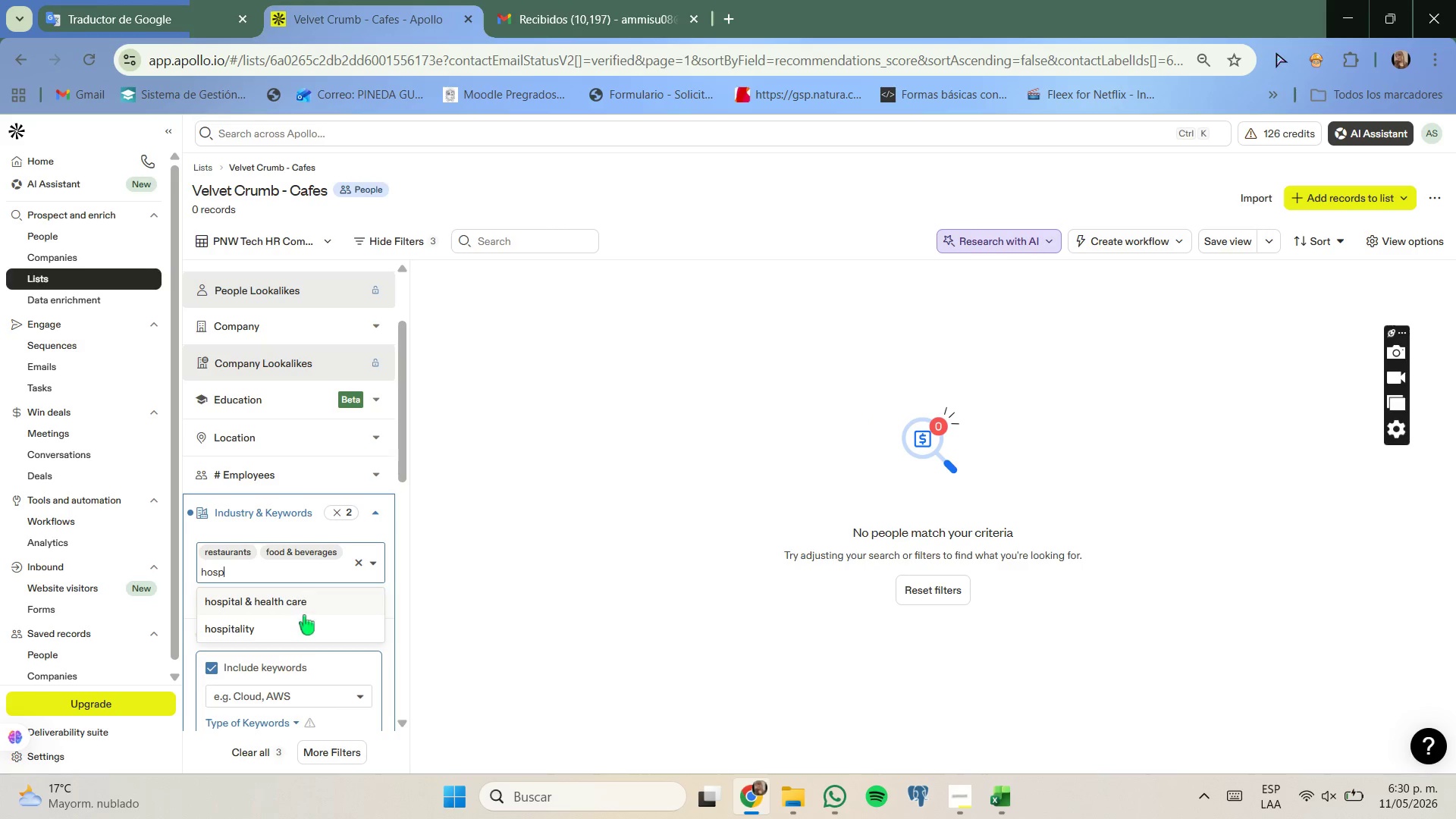 
left_click([301, 632])
 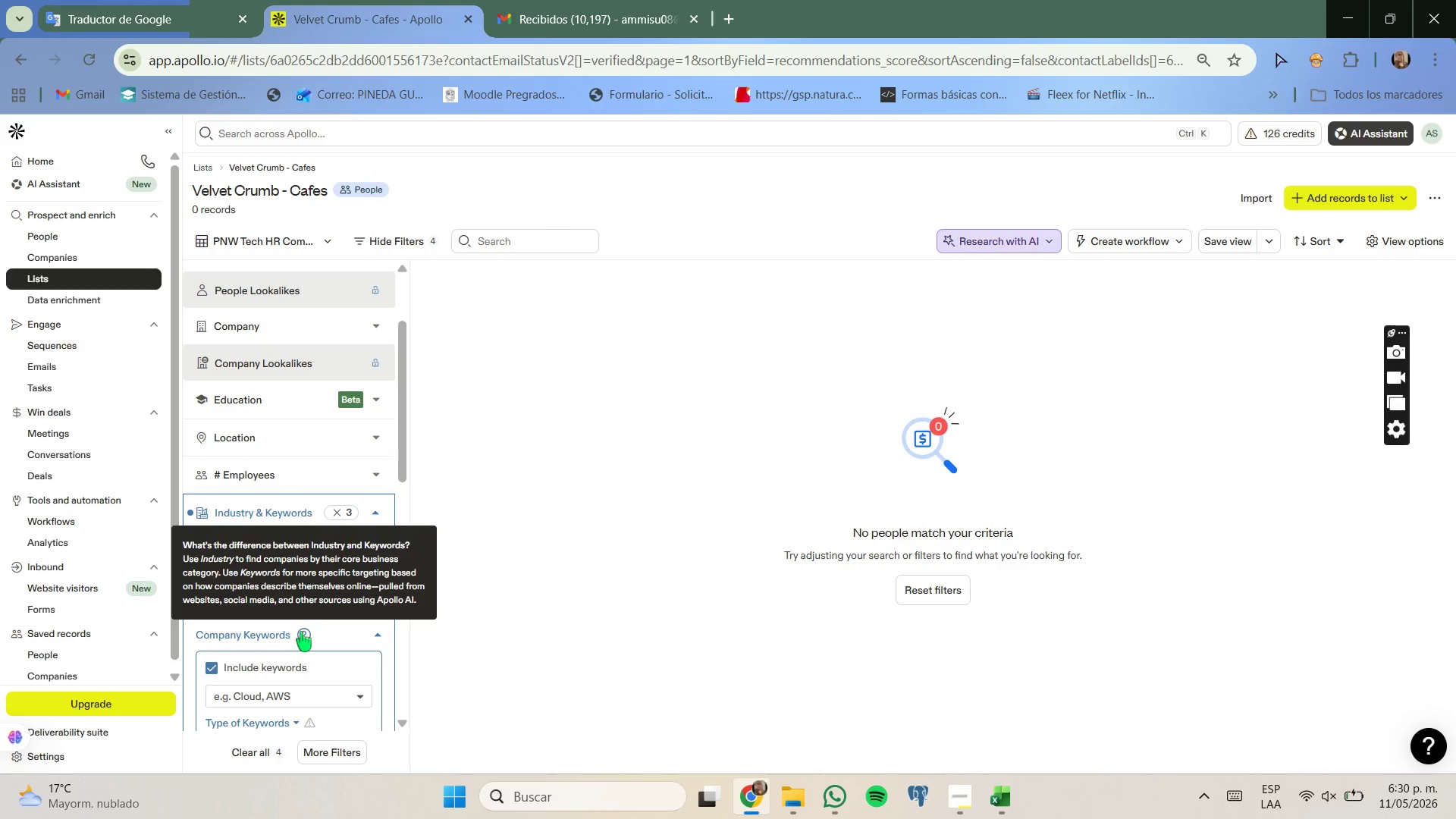 
scroll: coordinate [293, 627], scroll_direction: down, amount: 1.0
 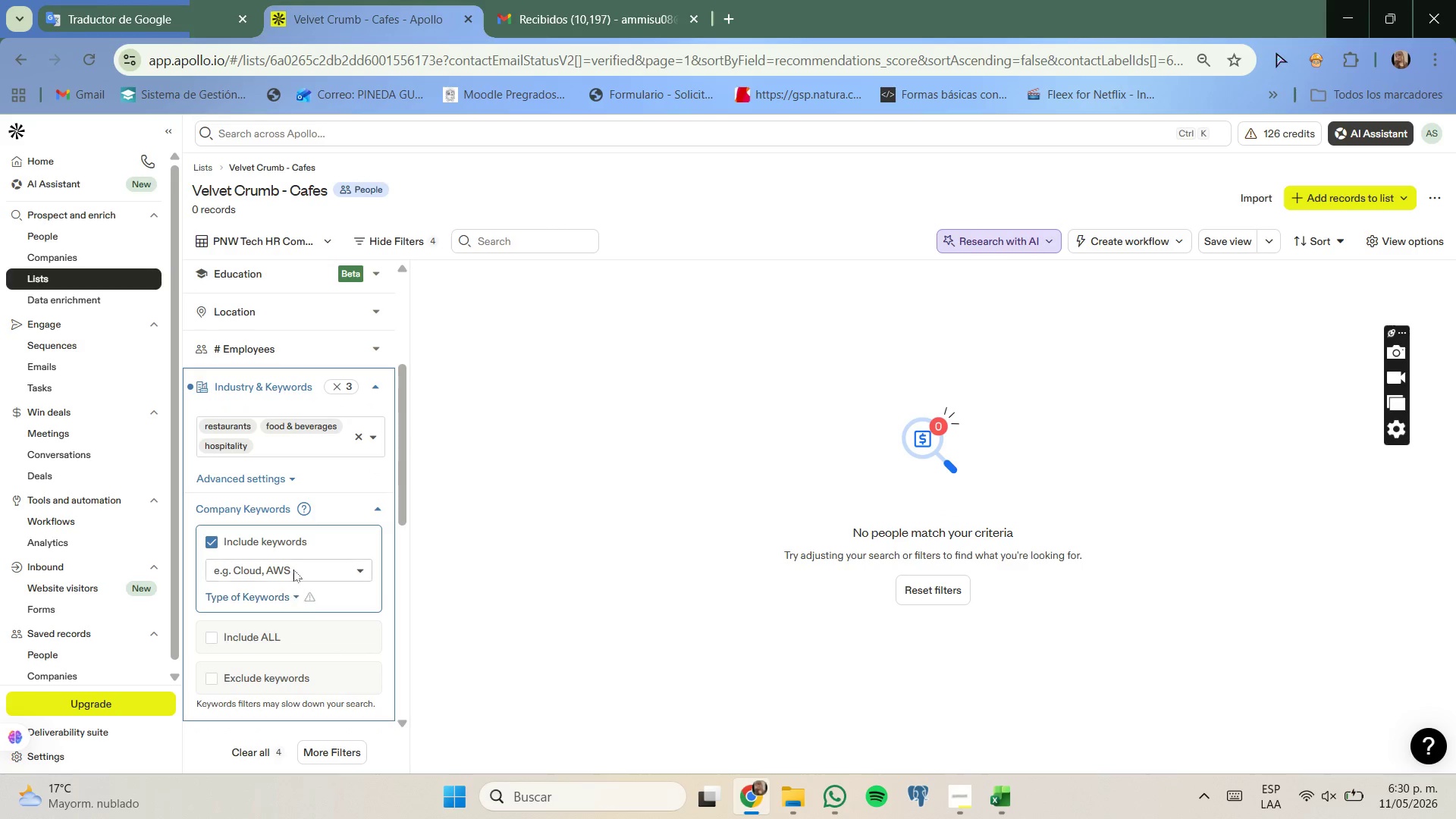 
left_click([293, 570])
 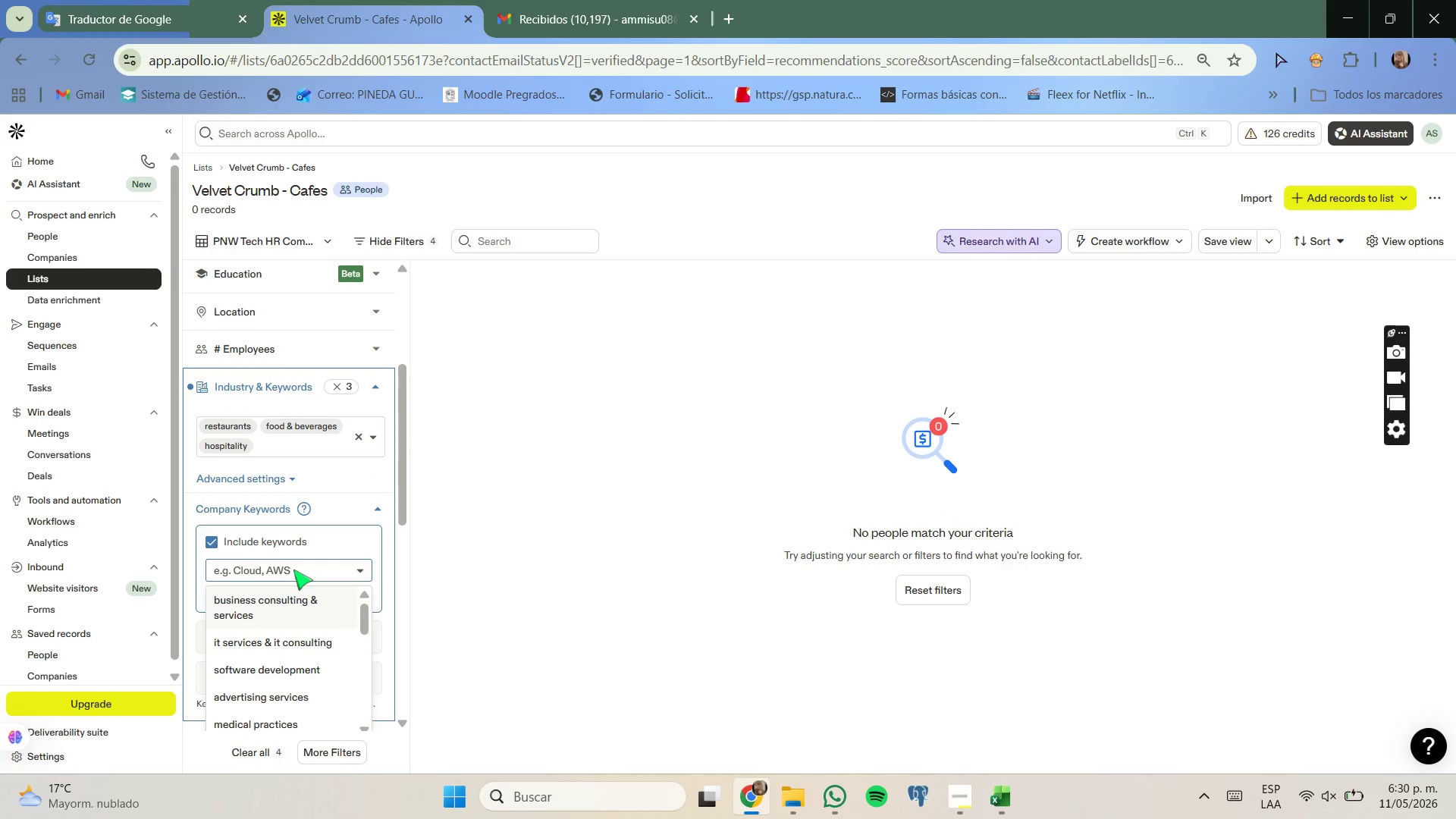 
type(cafe)
 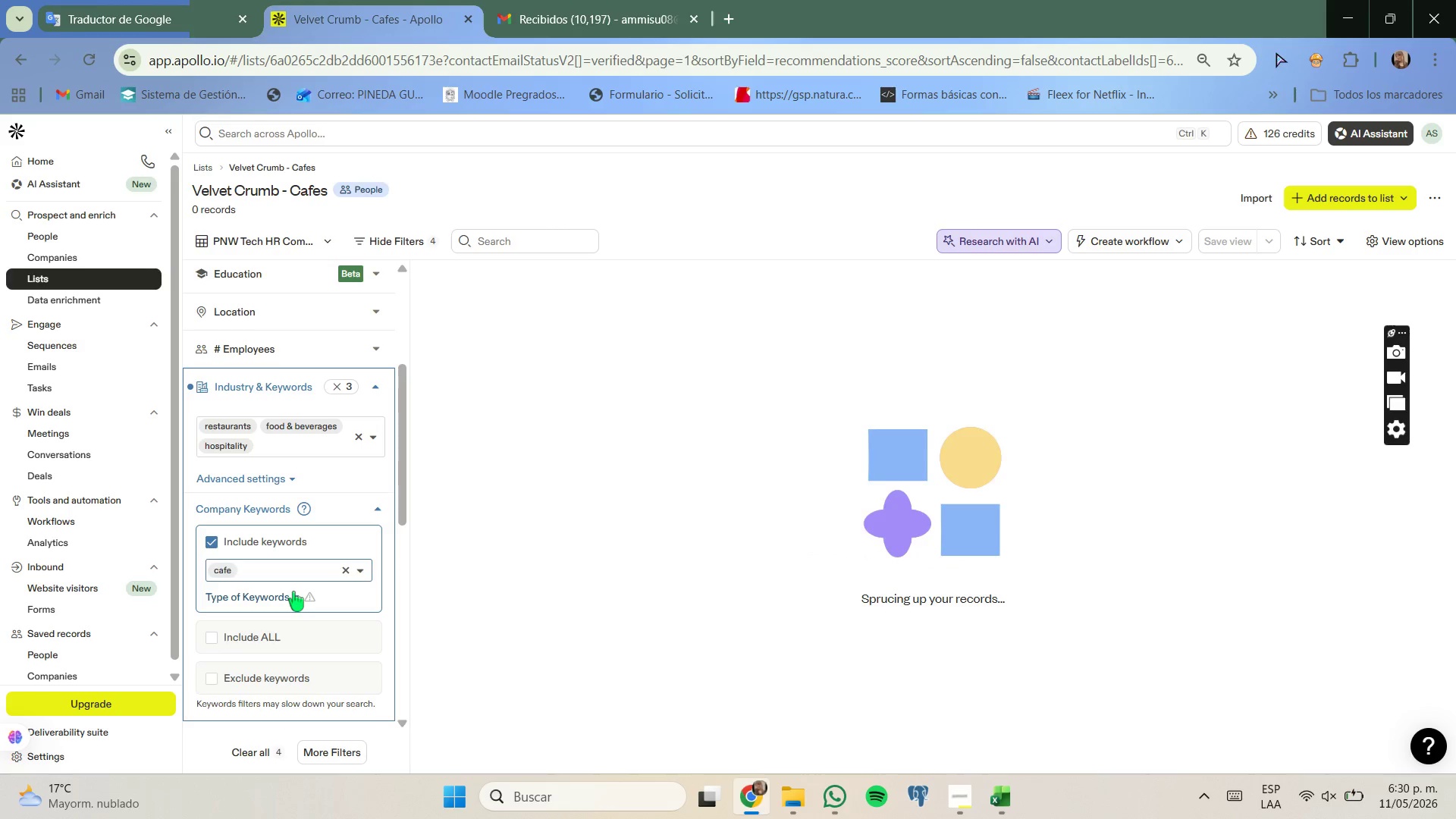 
type(coffee)
 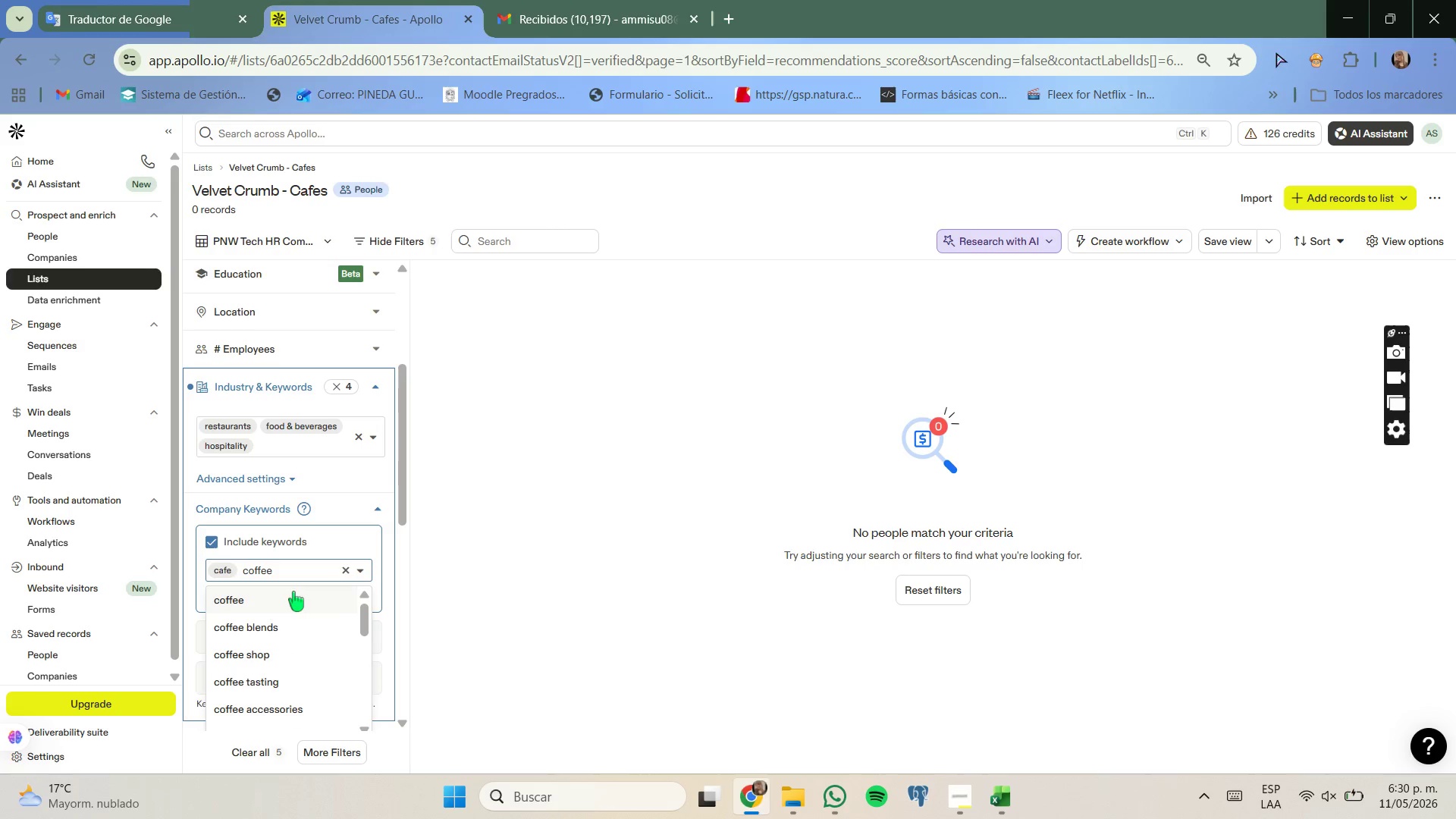 
left_click([293, 592])
 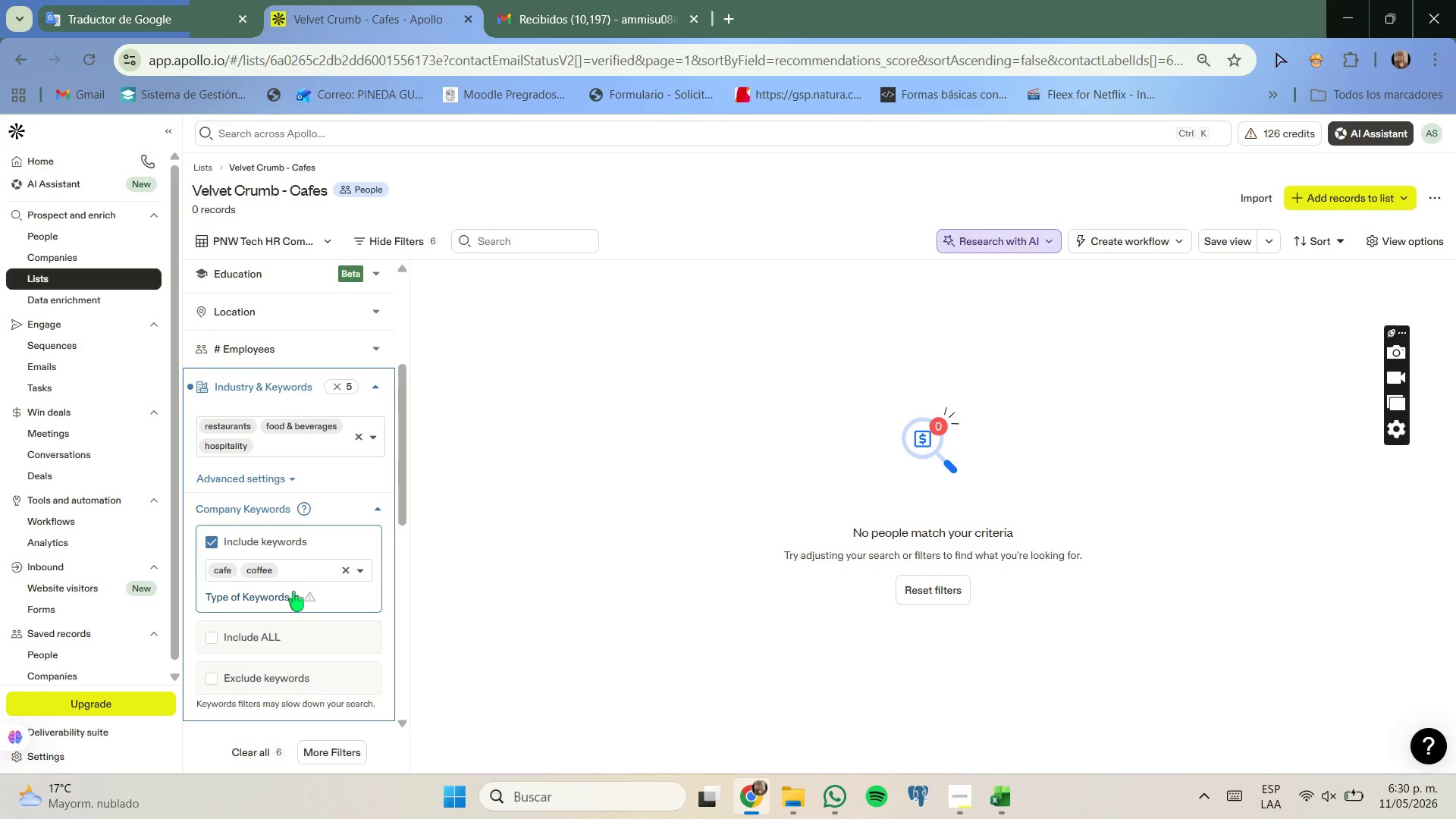 
type(coffe)
 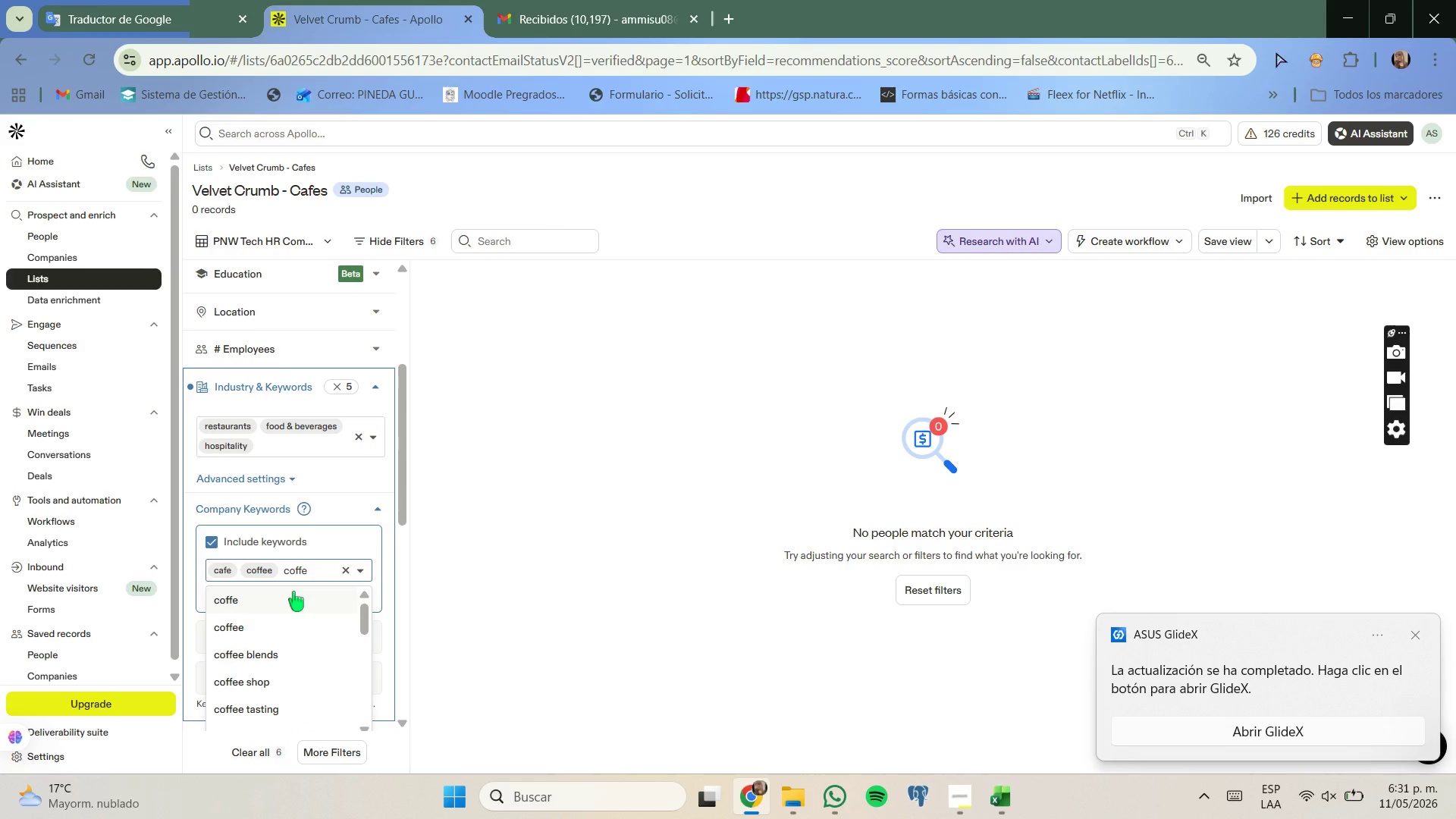 
wait(5.33)
 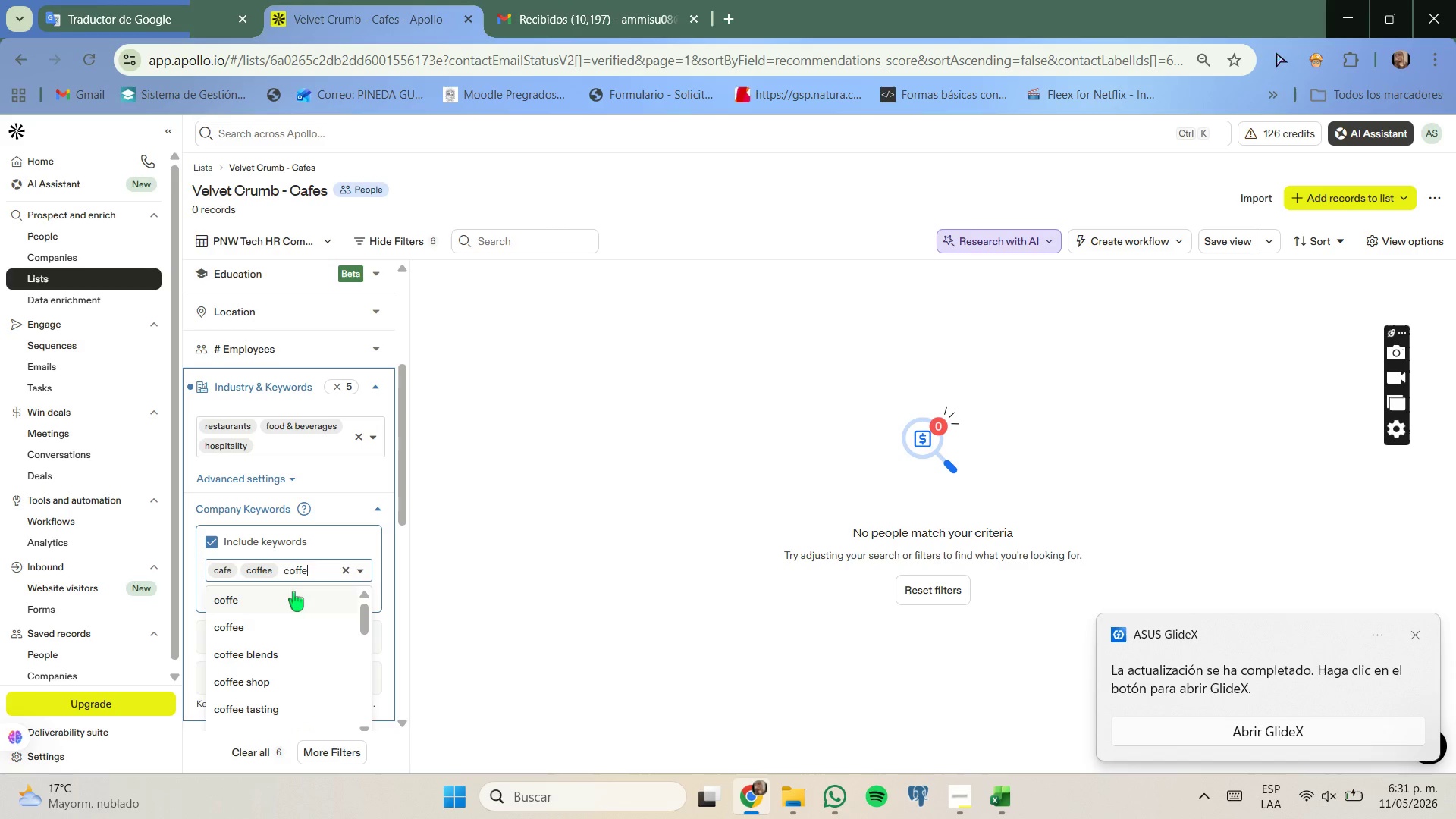 
scroll: coordinate [309, 576], scroll_direction: up, amount: 4.0
 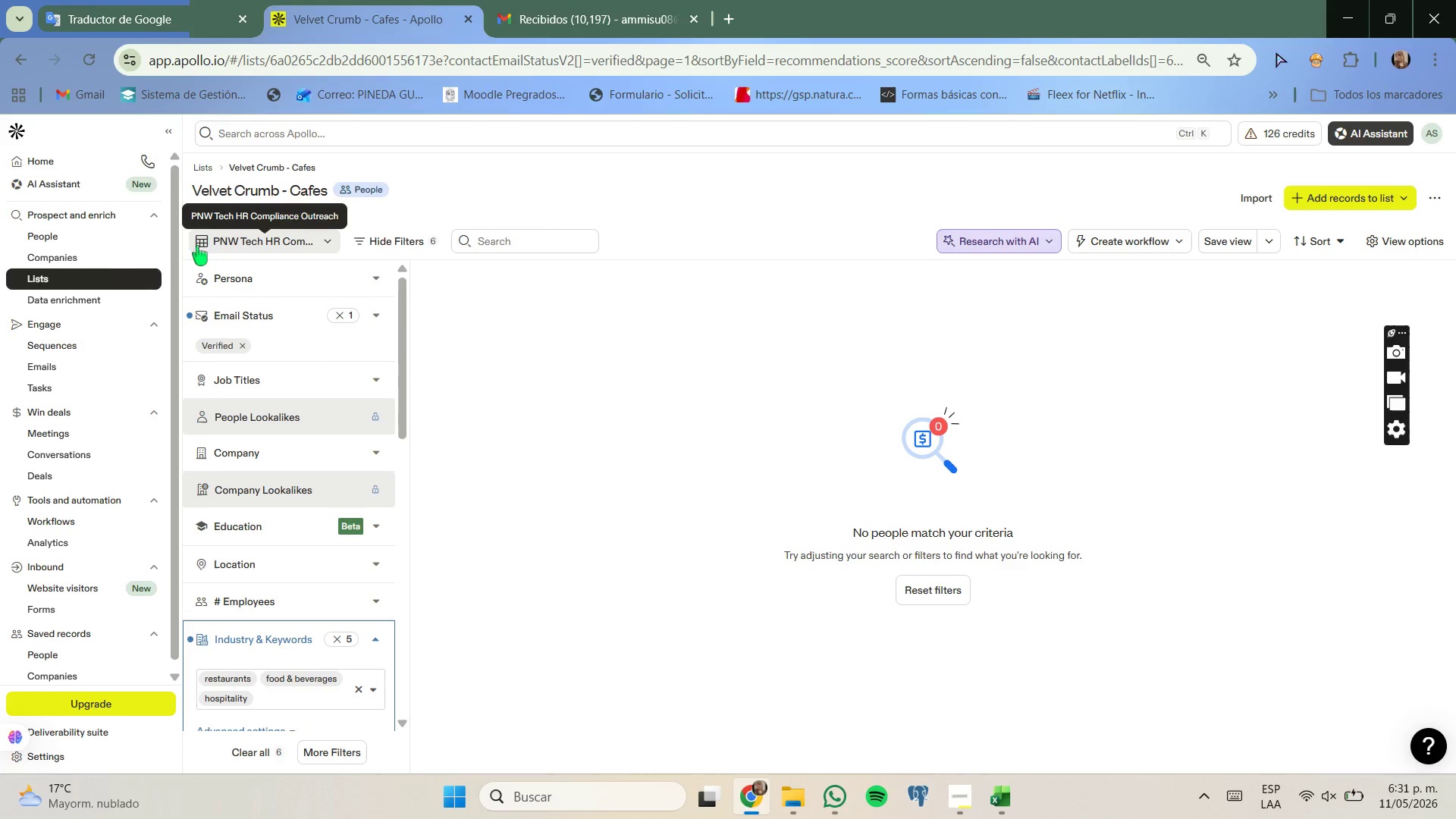 
left_click([96, 243])
 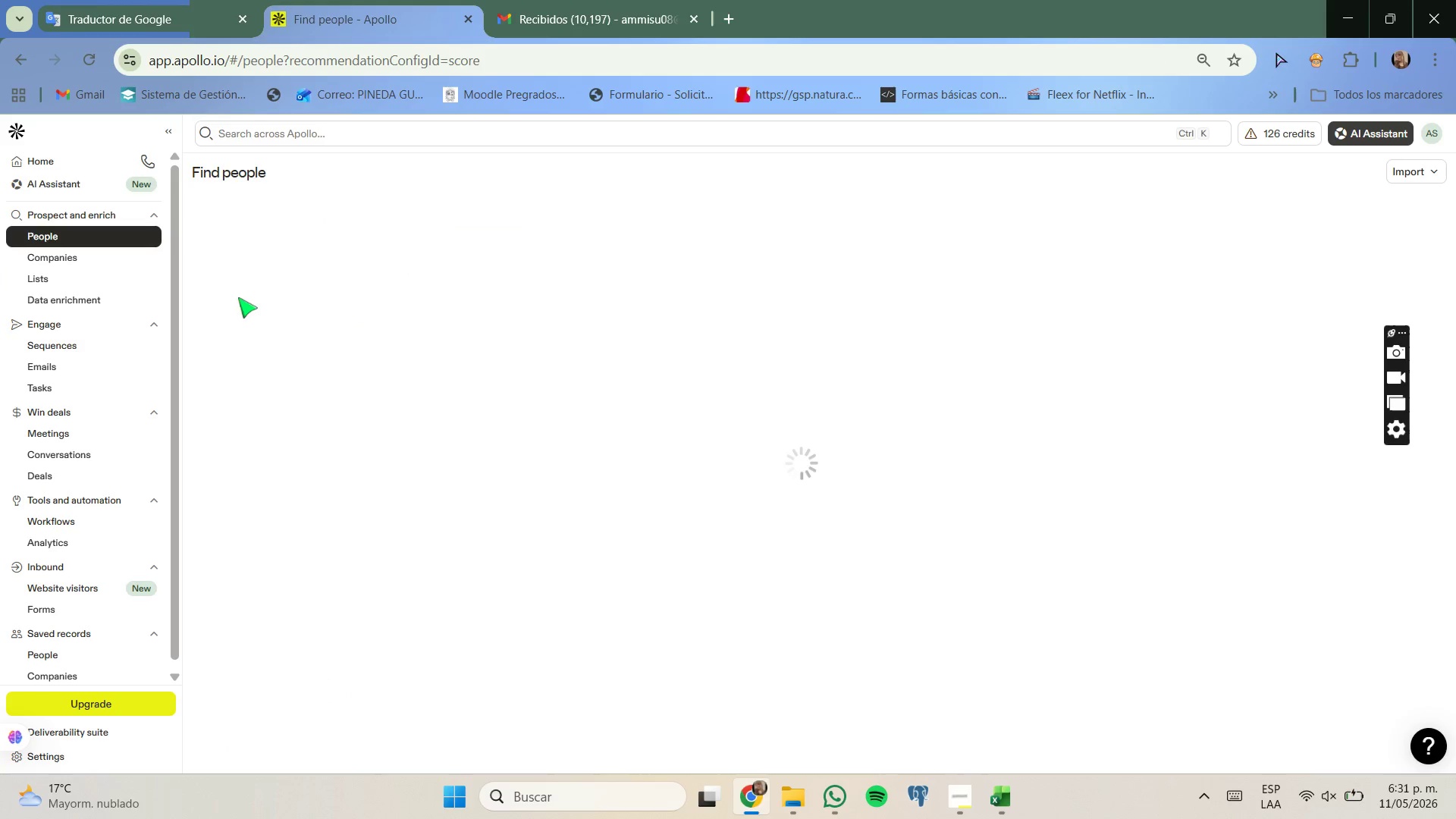 
mouse_move([347, 361])
 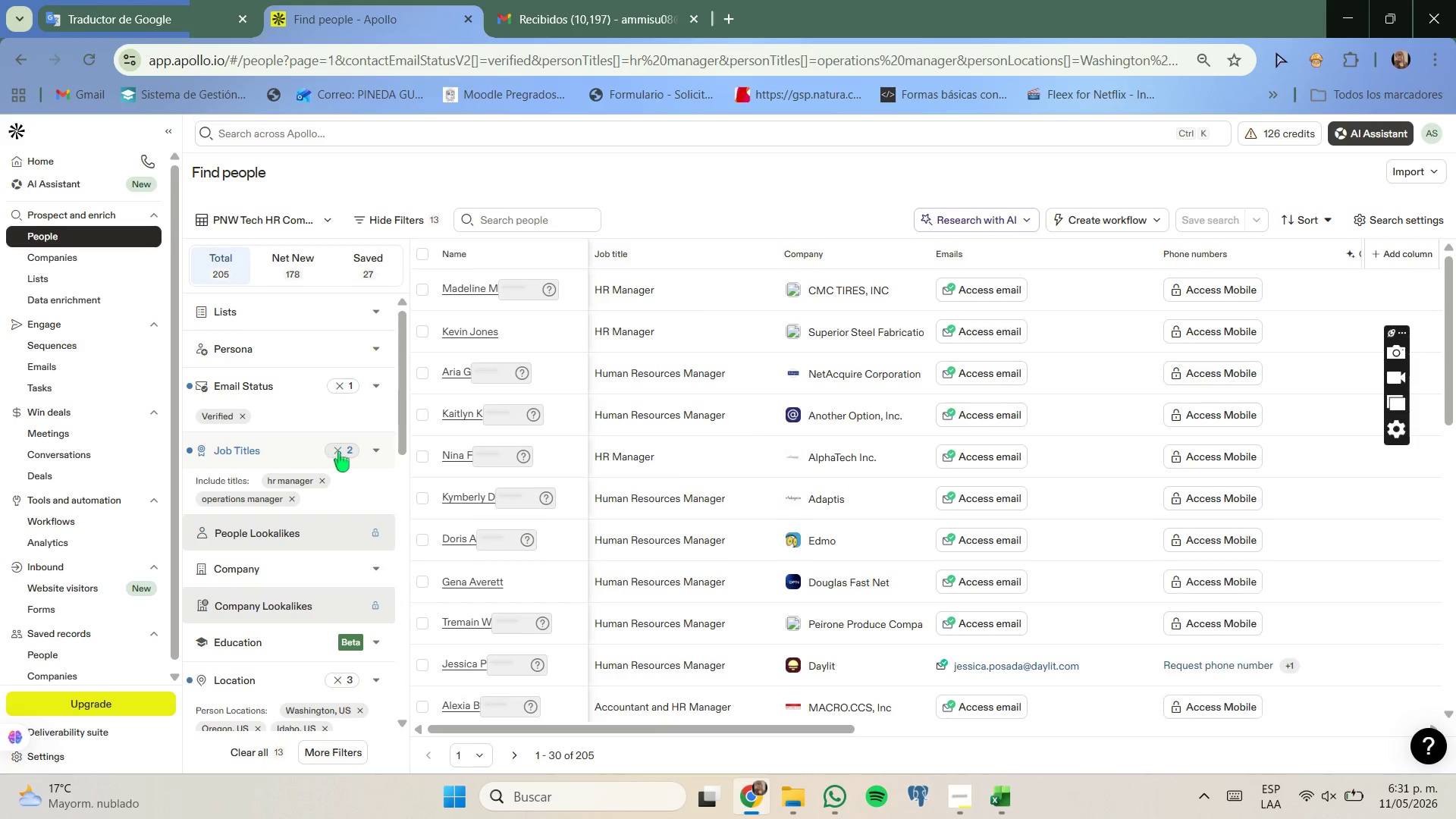 
left_click([341, 450])
 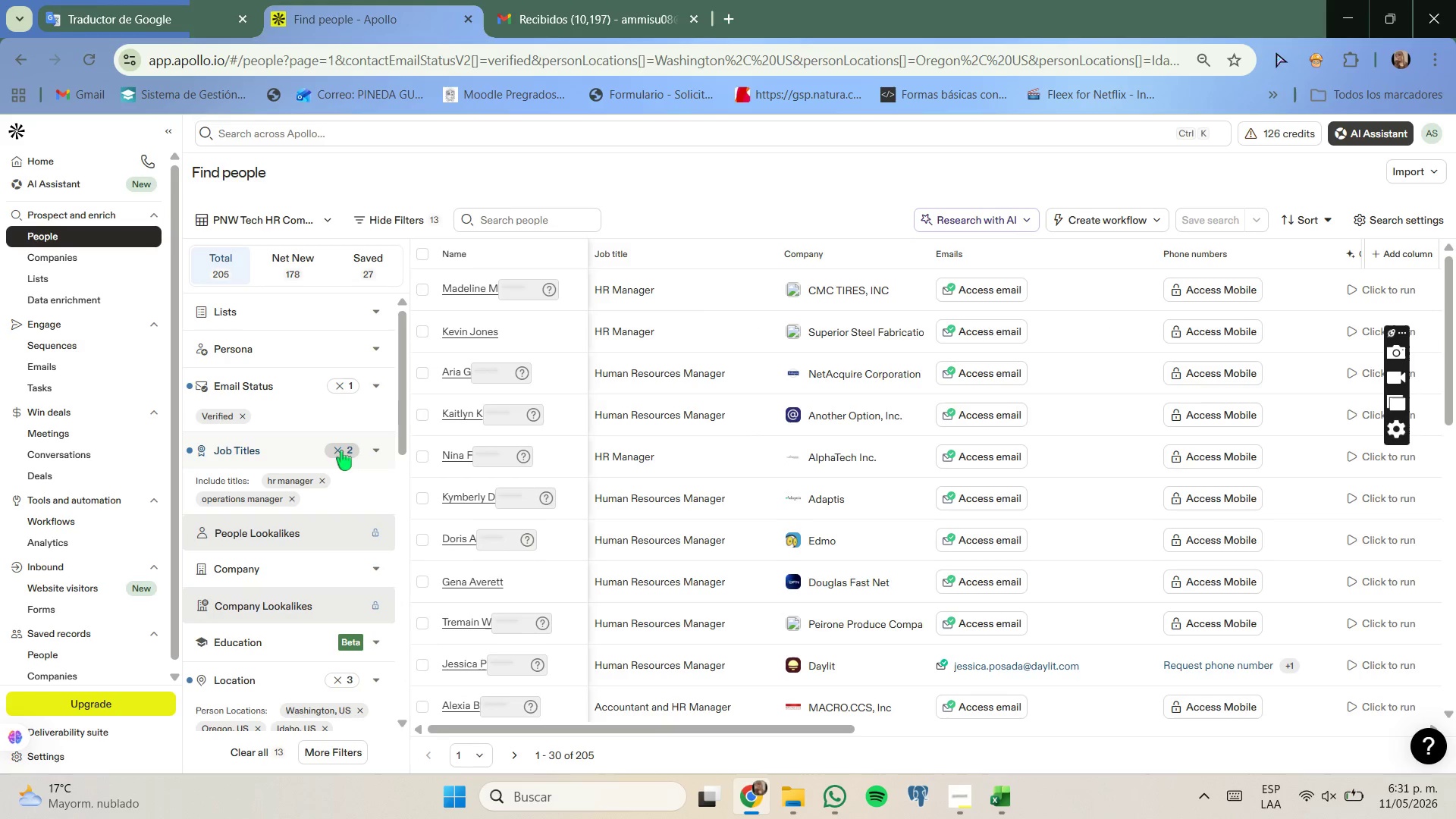 
scroll: coordinate [341, 450], scroll_direction: none, amount: 0.0
 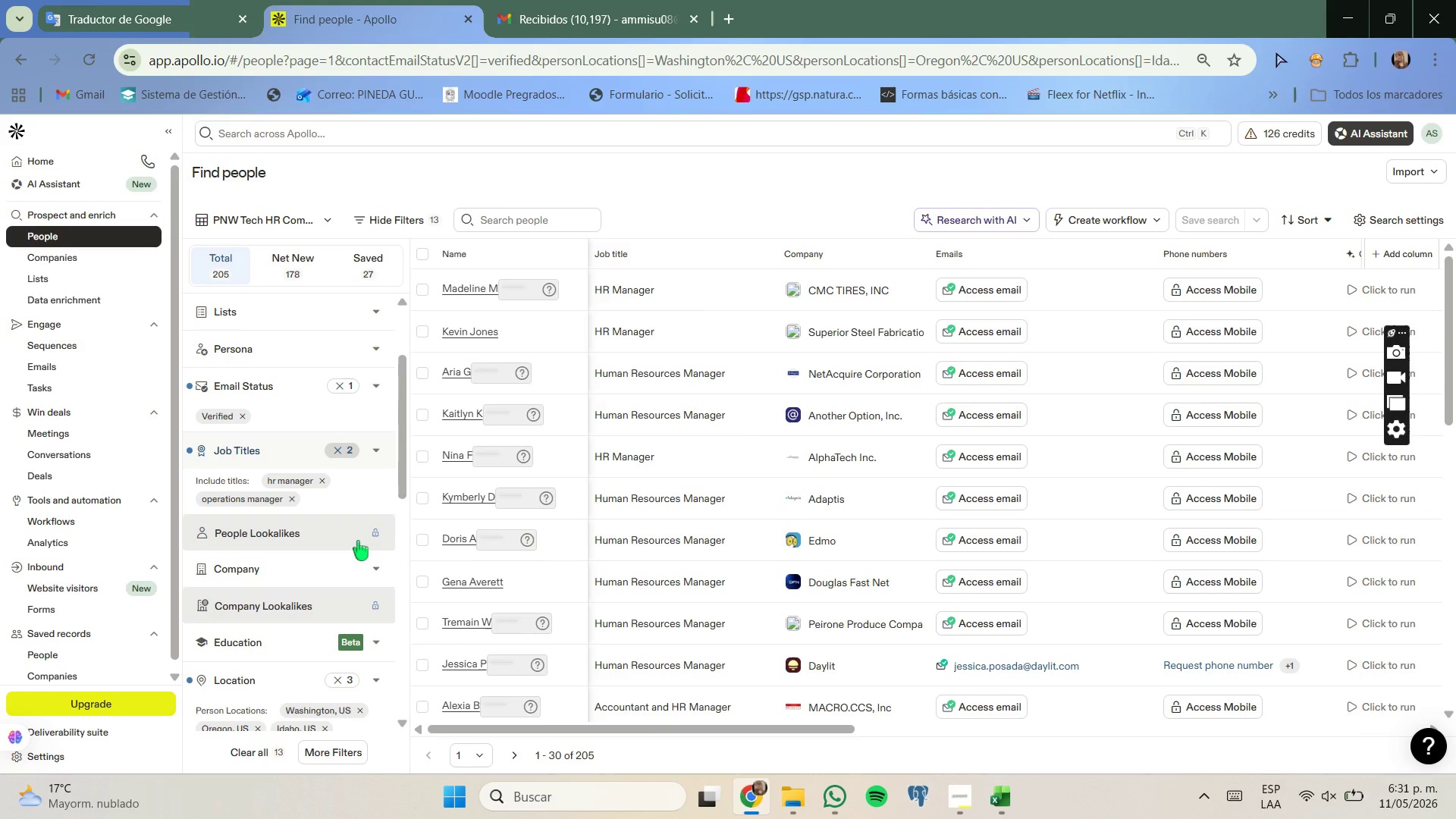 
scroll: coordinate [358, 541], scroll_direction: down, amount: 1.0
 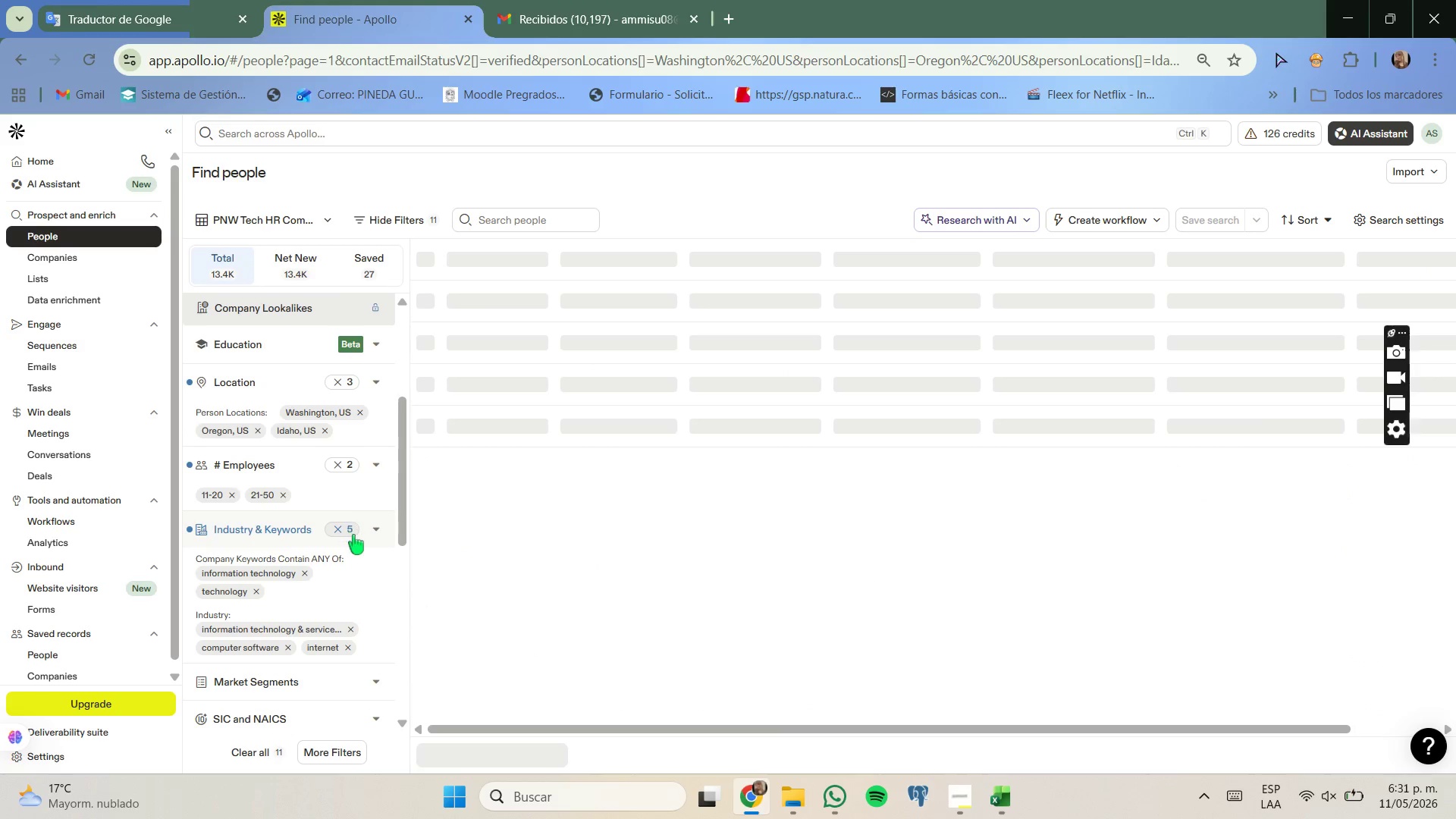 
left_click([350, 534])
 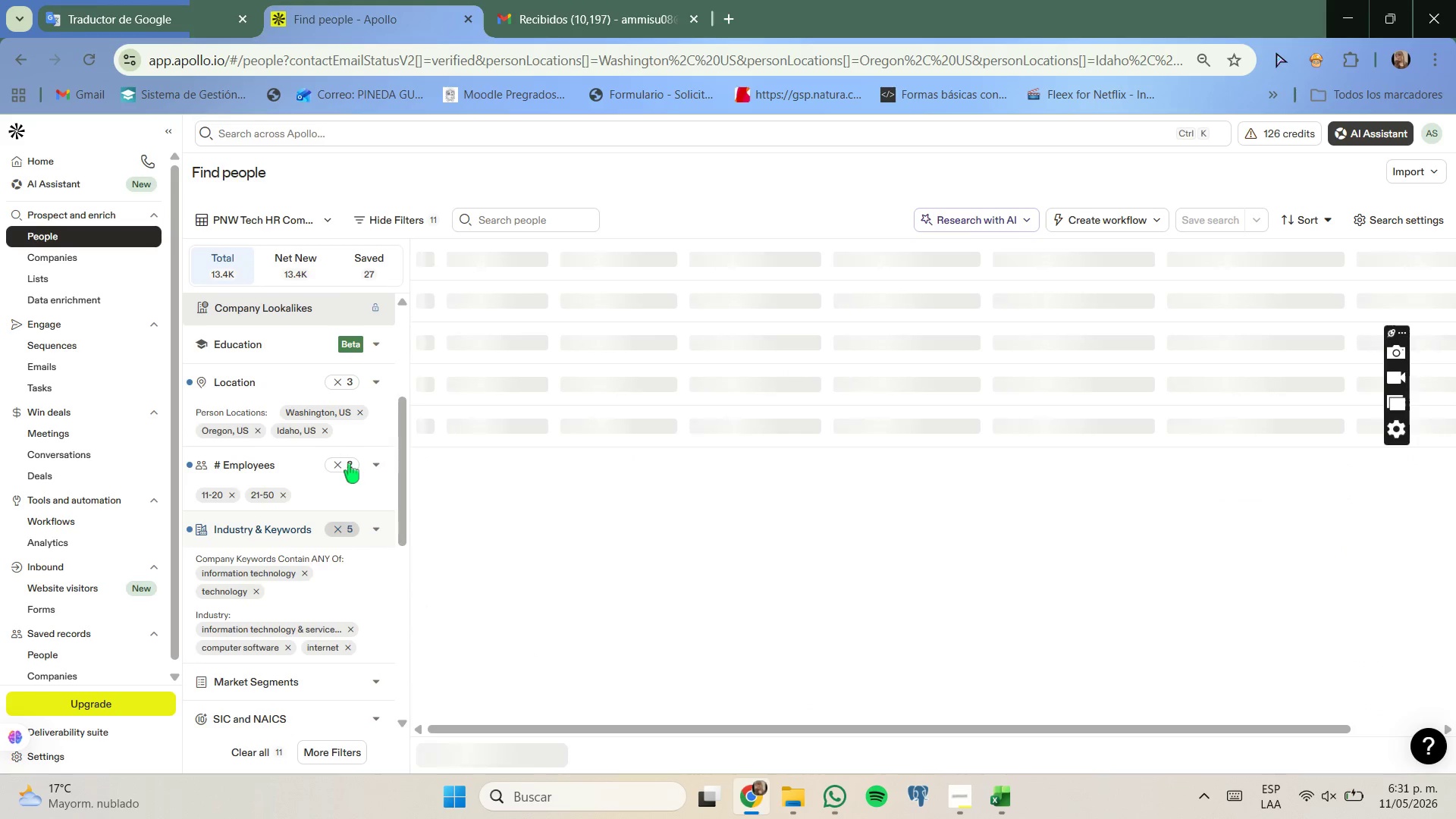 
left_click([349, 463])
 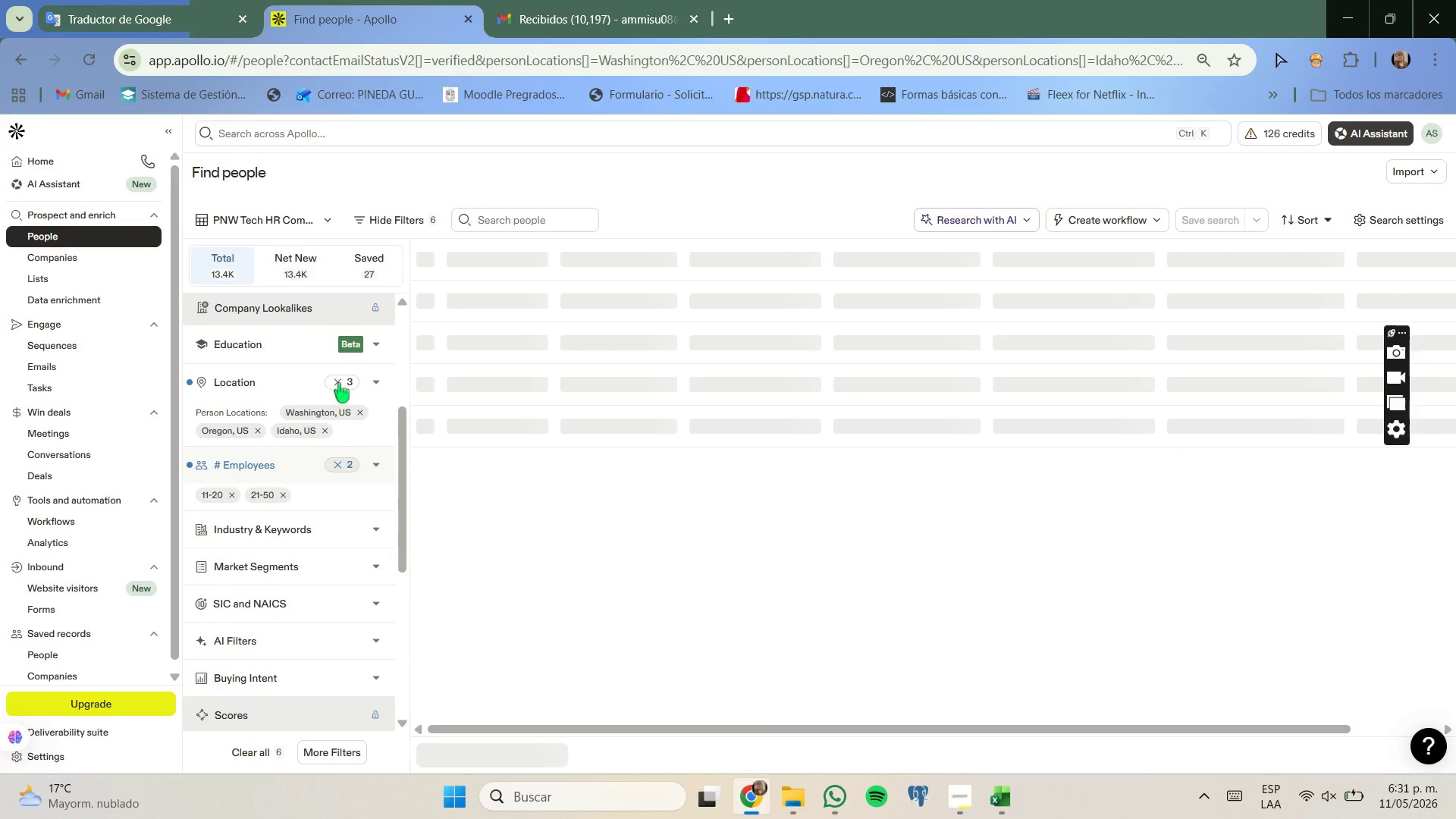 
left_click([339, 383])
 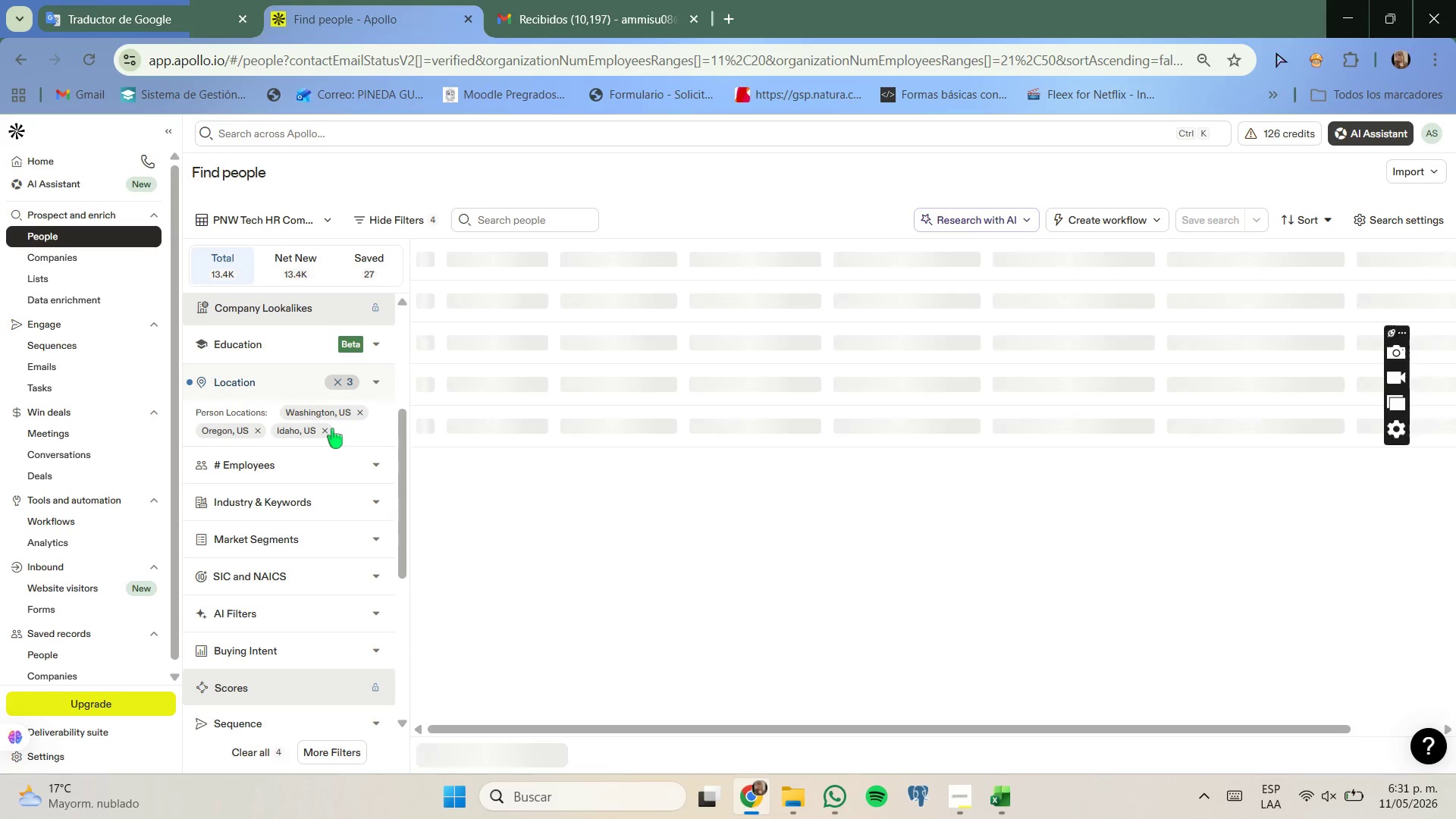 
scroll: coordinate [332, 428], scroll_direction: none, amount: 0.0
 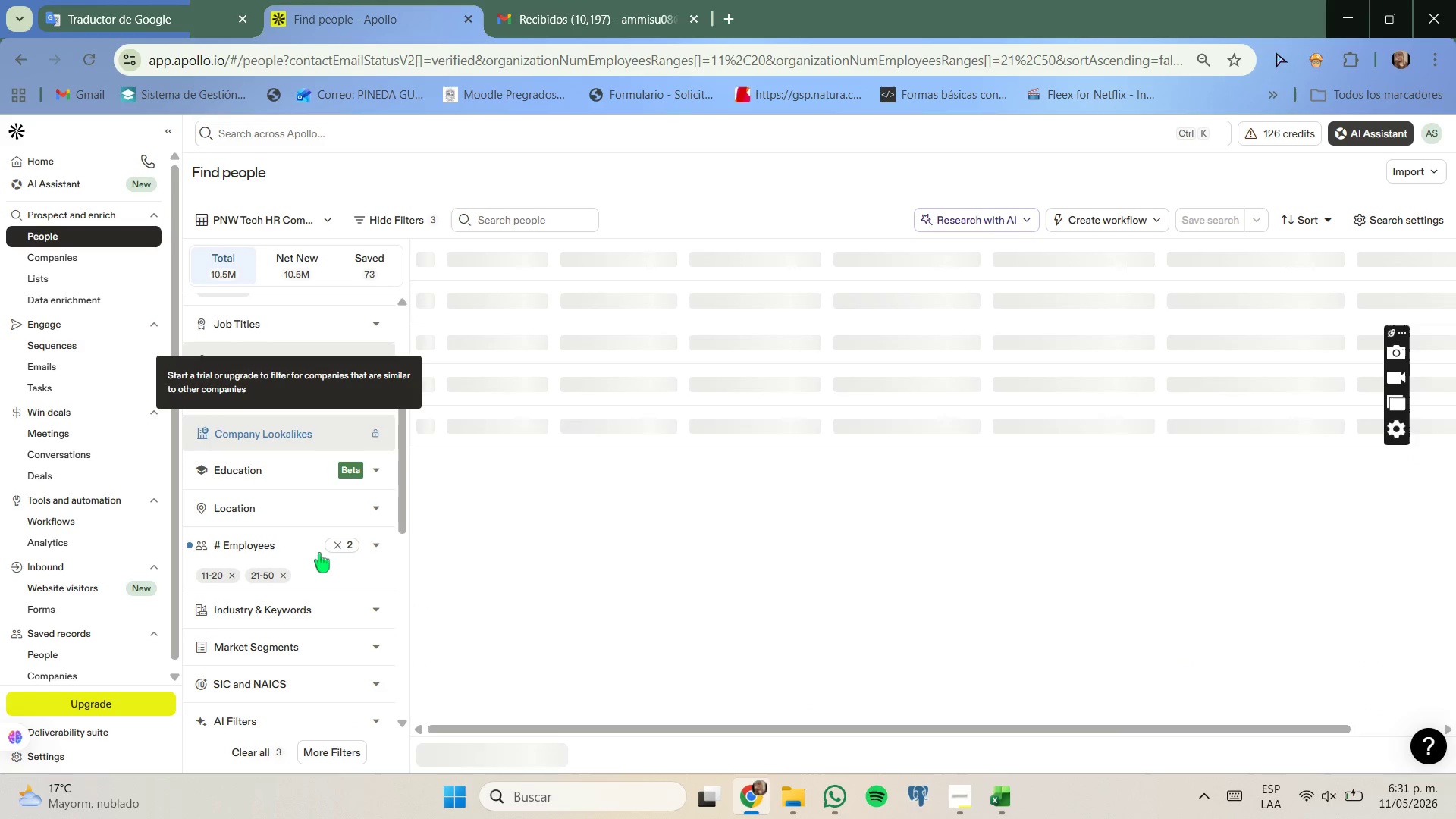 
left_click([328, 544])
 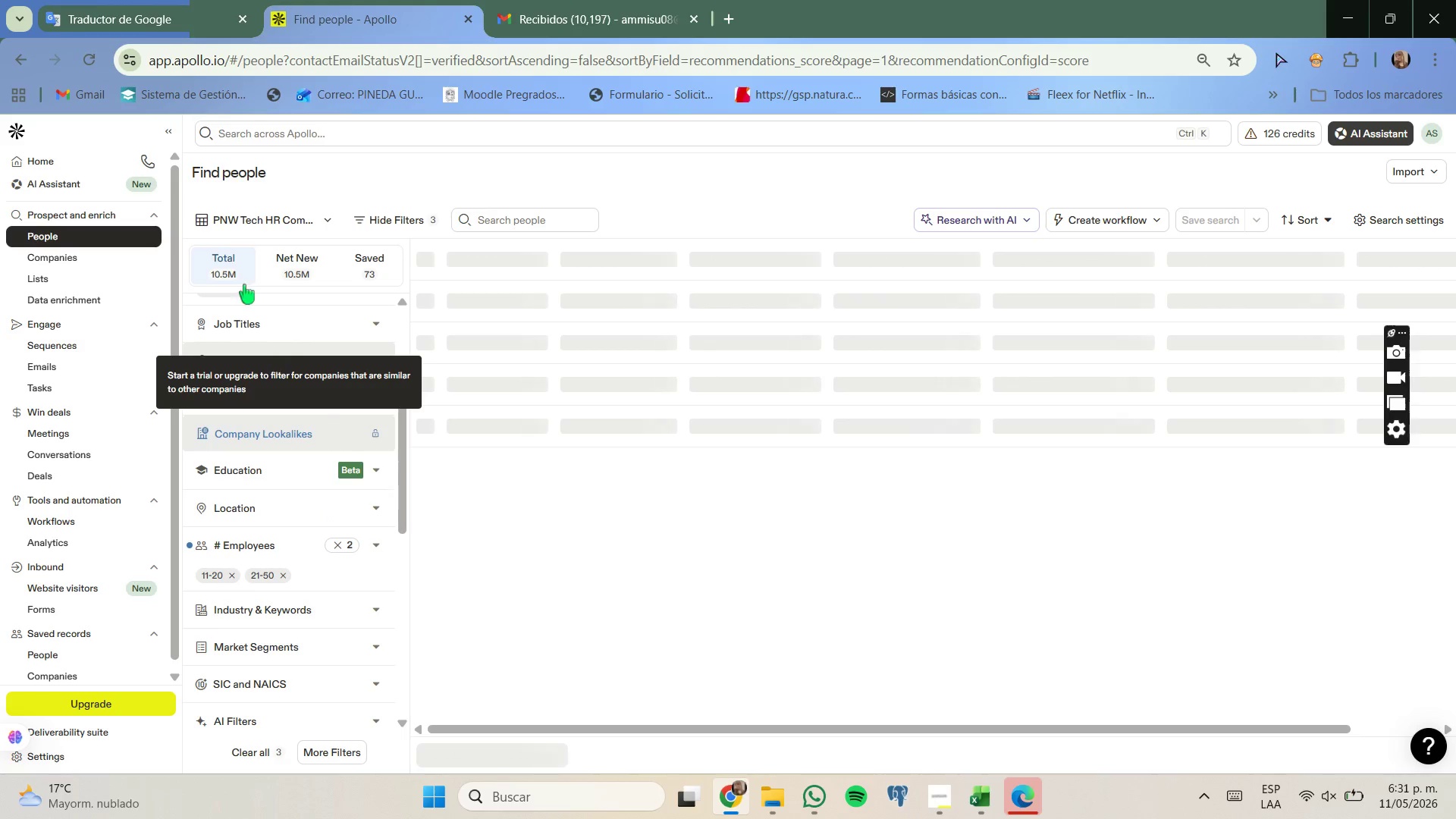 
scroll: coordinate [741, 526], scroll_direction: up, amount: 7.0
 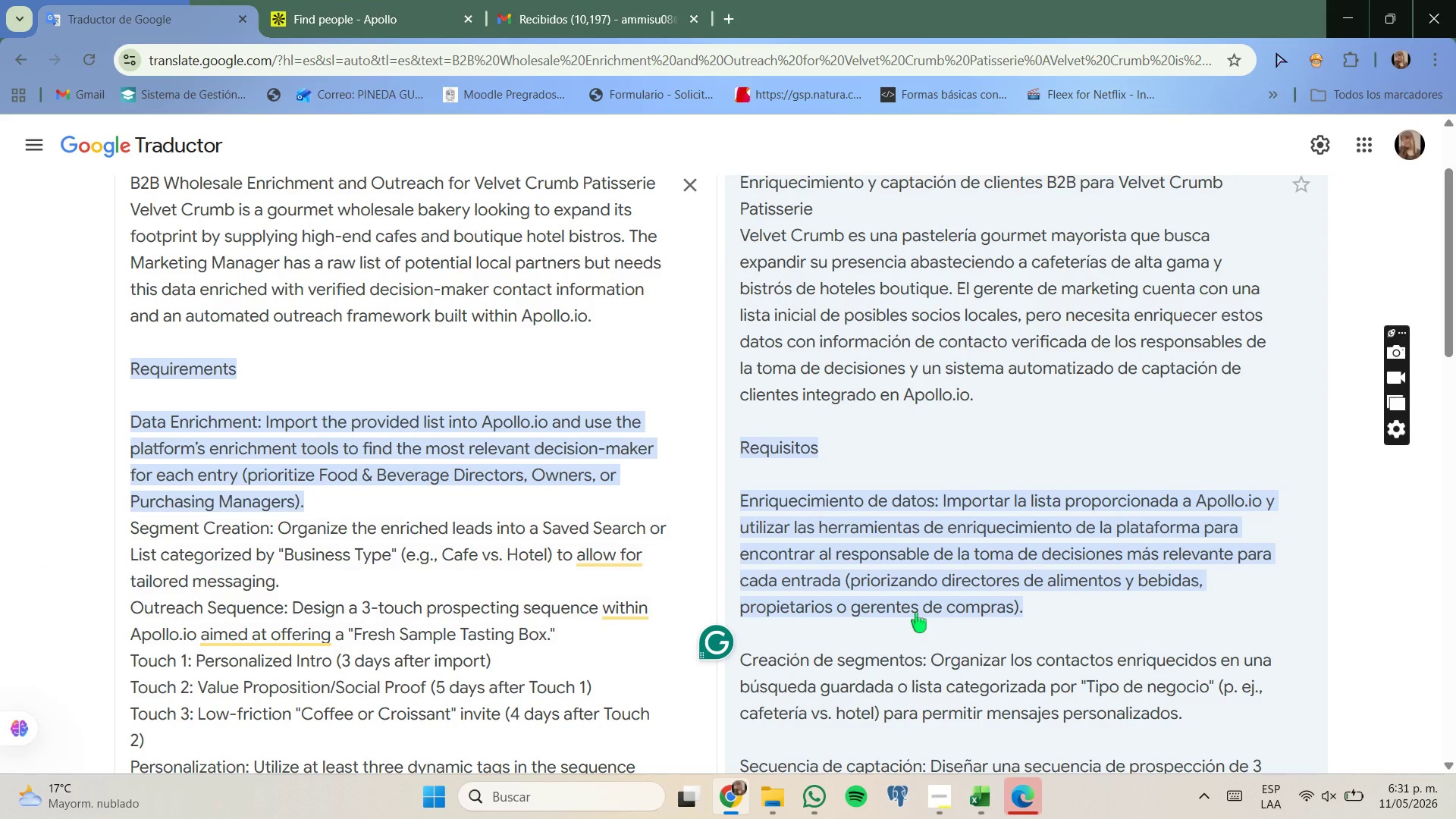 
wait(5.06)
 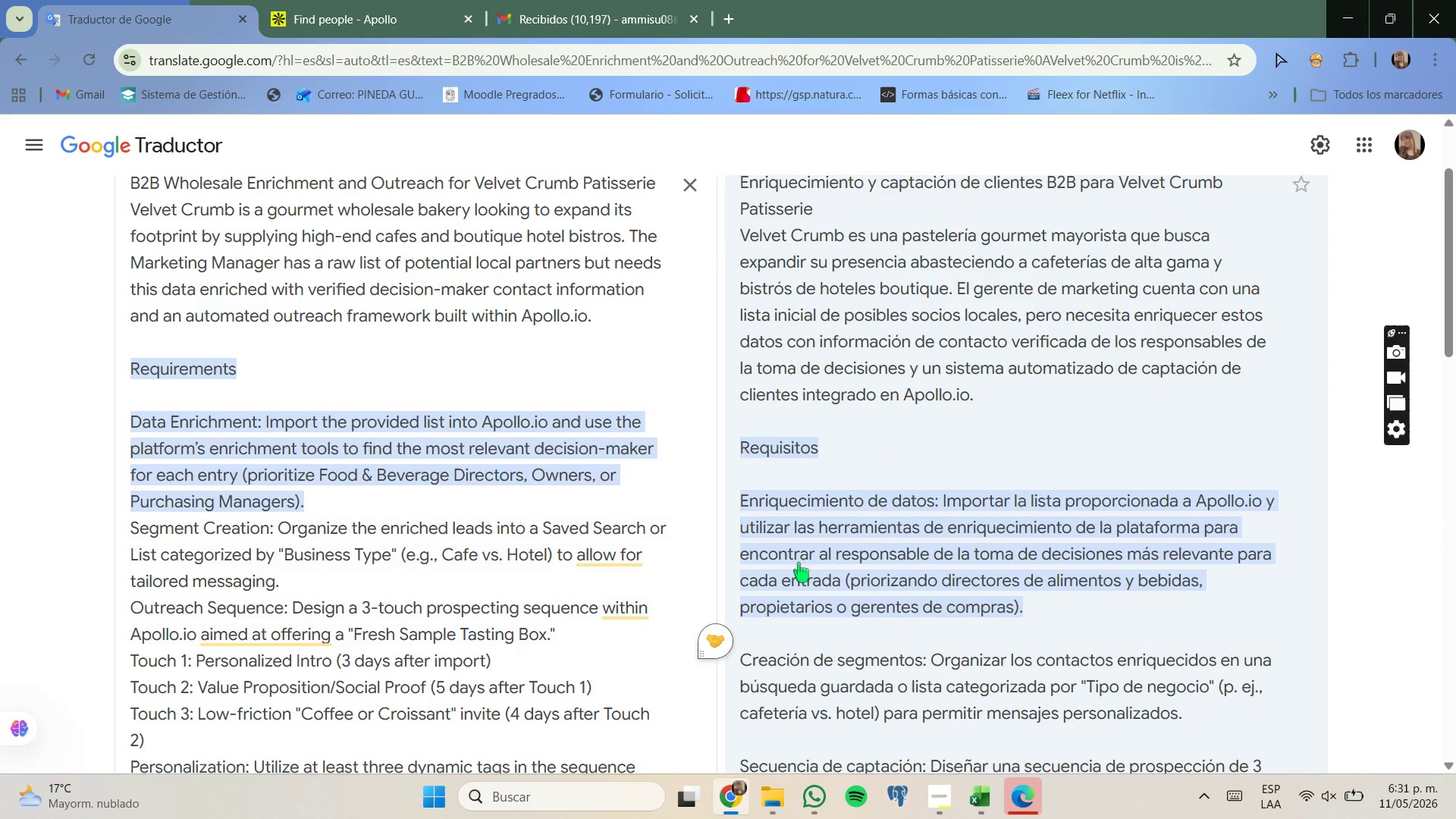 
scroll: coordinate [918, 646], scroll_direction: up, amount: 1.0
 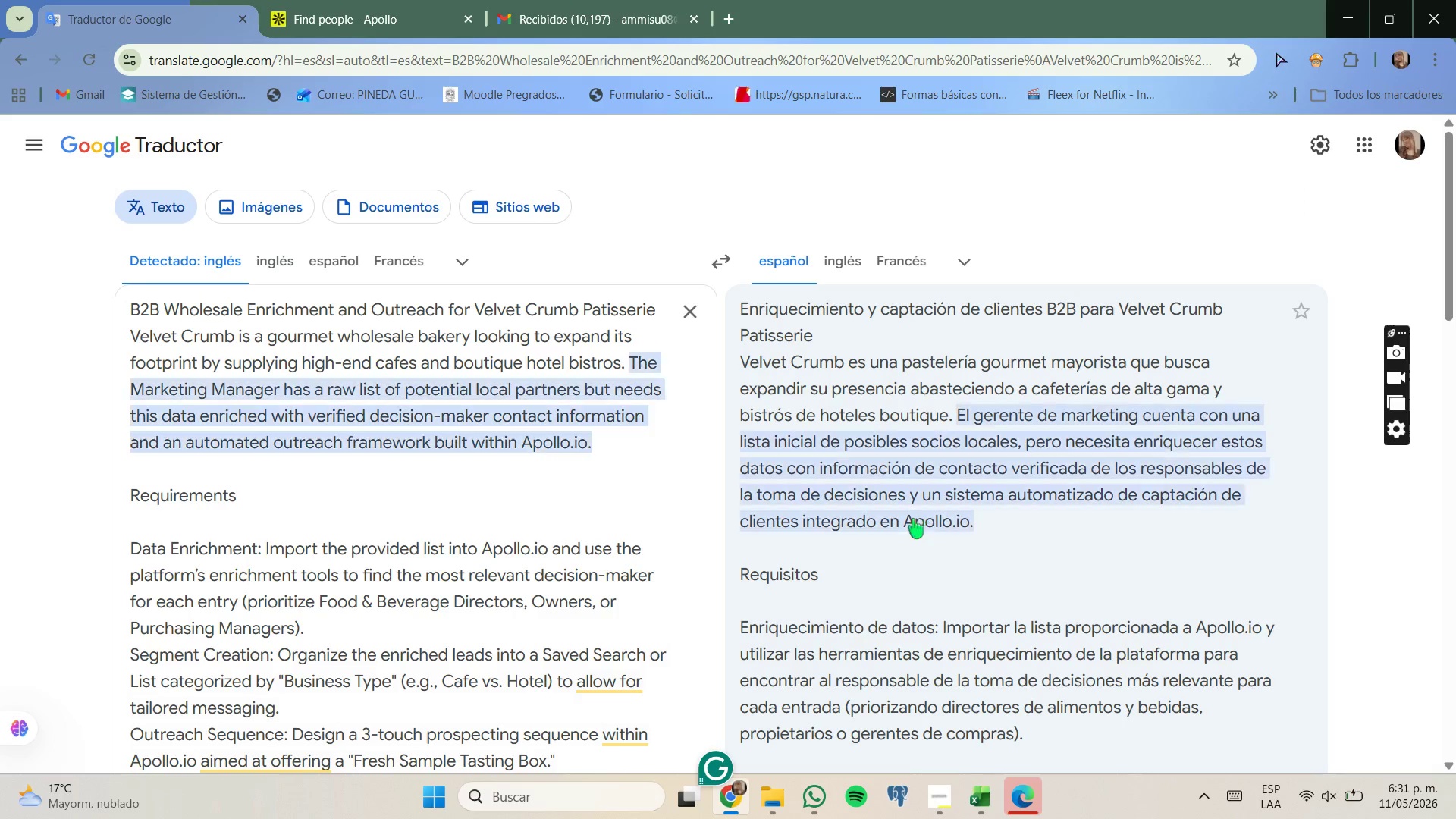 
scroll: coordinate [915, 579], scroll_direction: none, amount: 0.0
 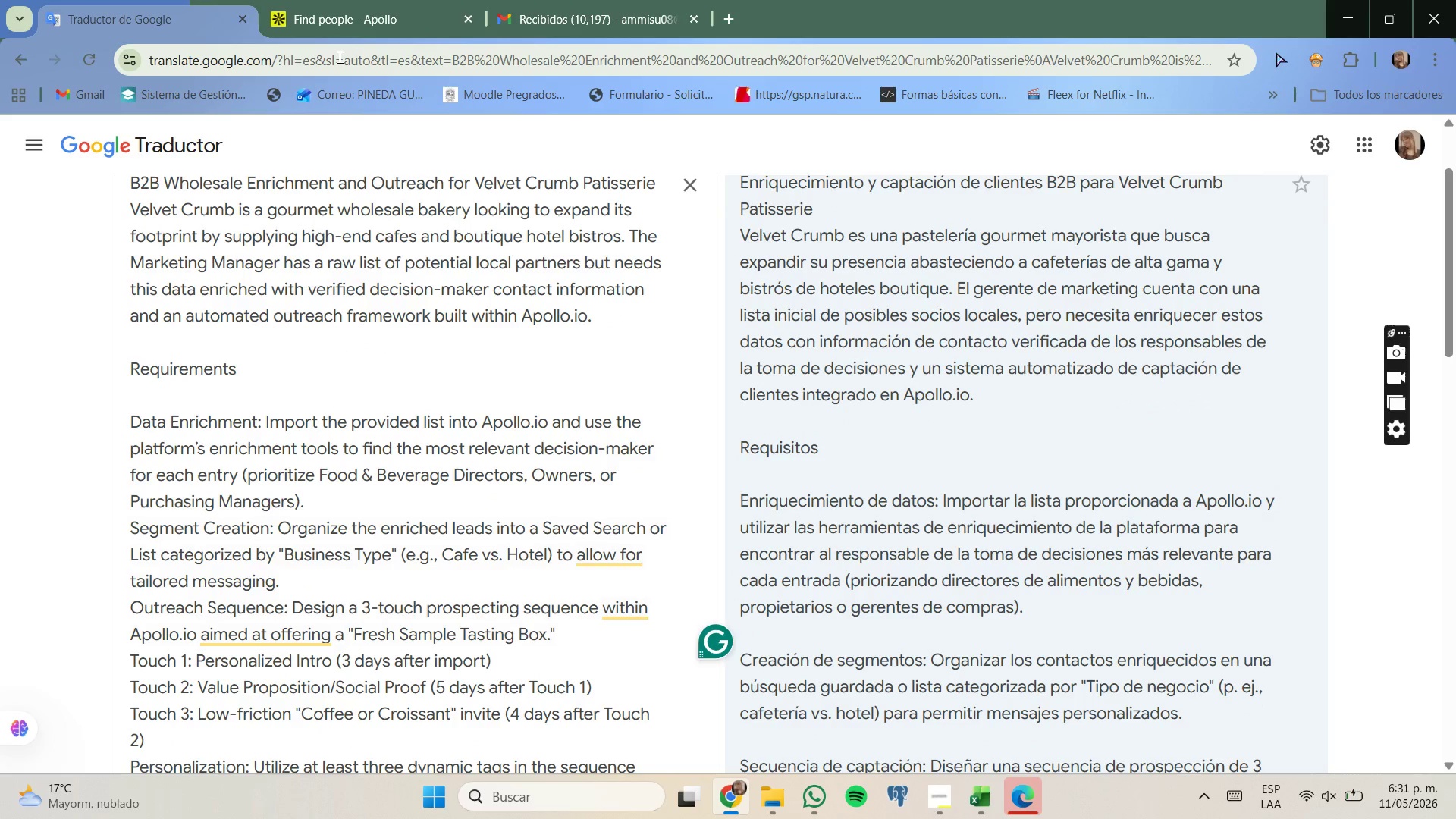 
wait(8.76)
 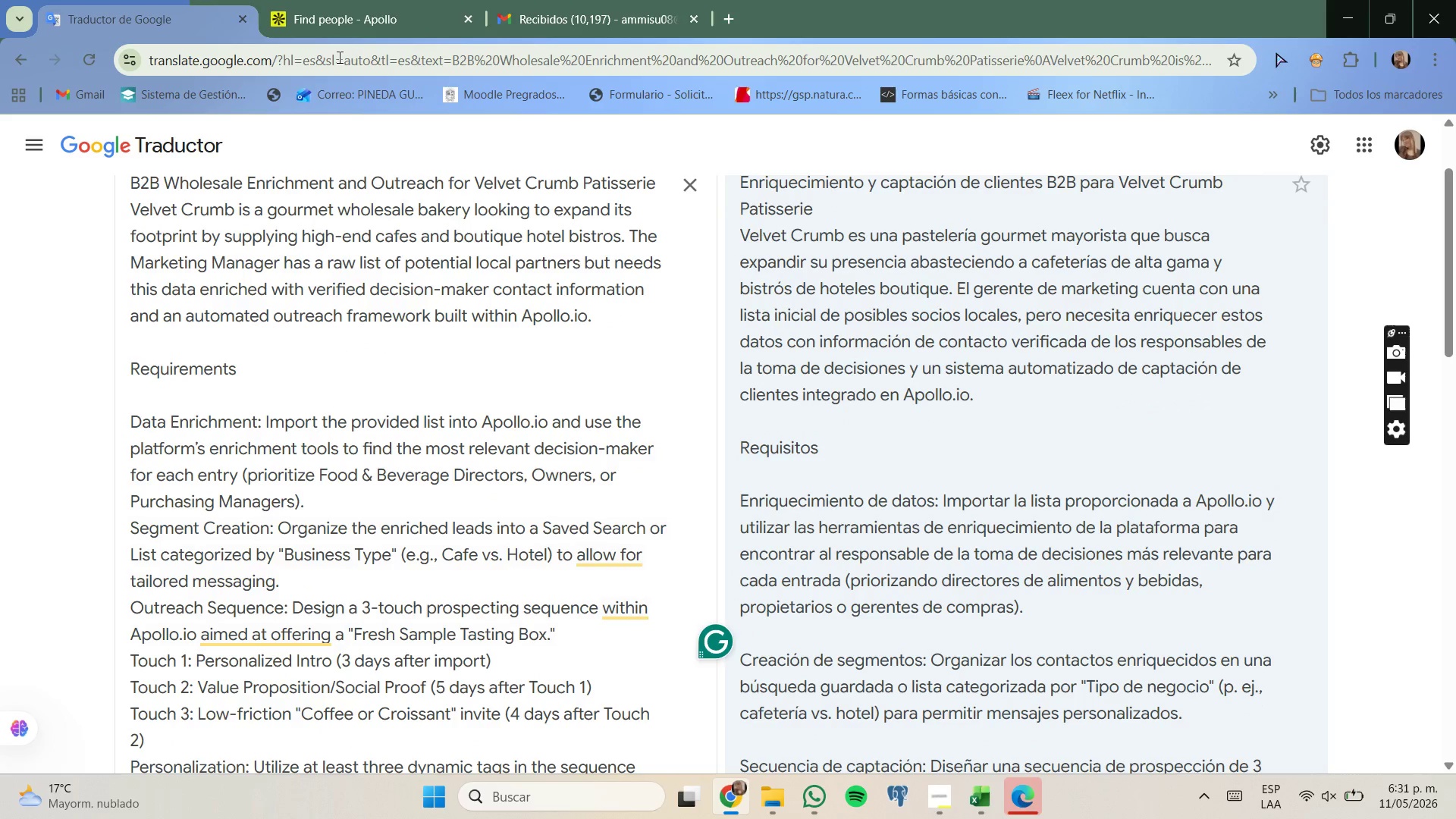 
scroll: coordinate [340, 563], scroll_direction: down, amount: 1.0
 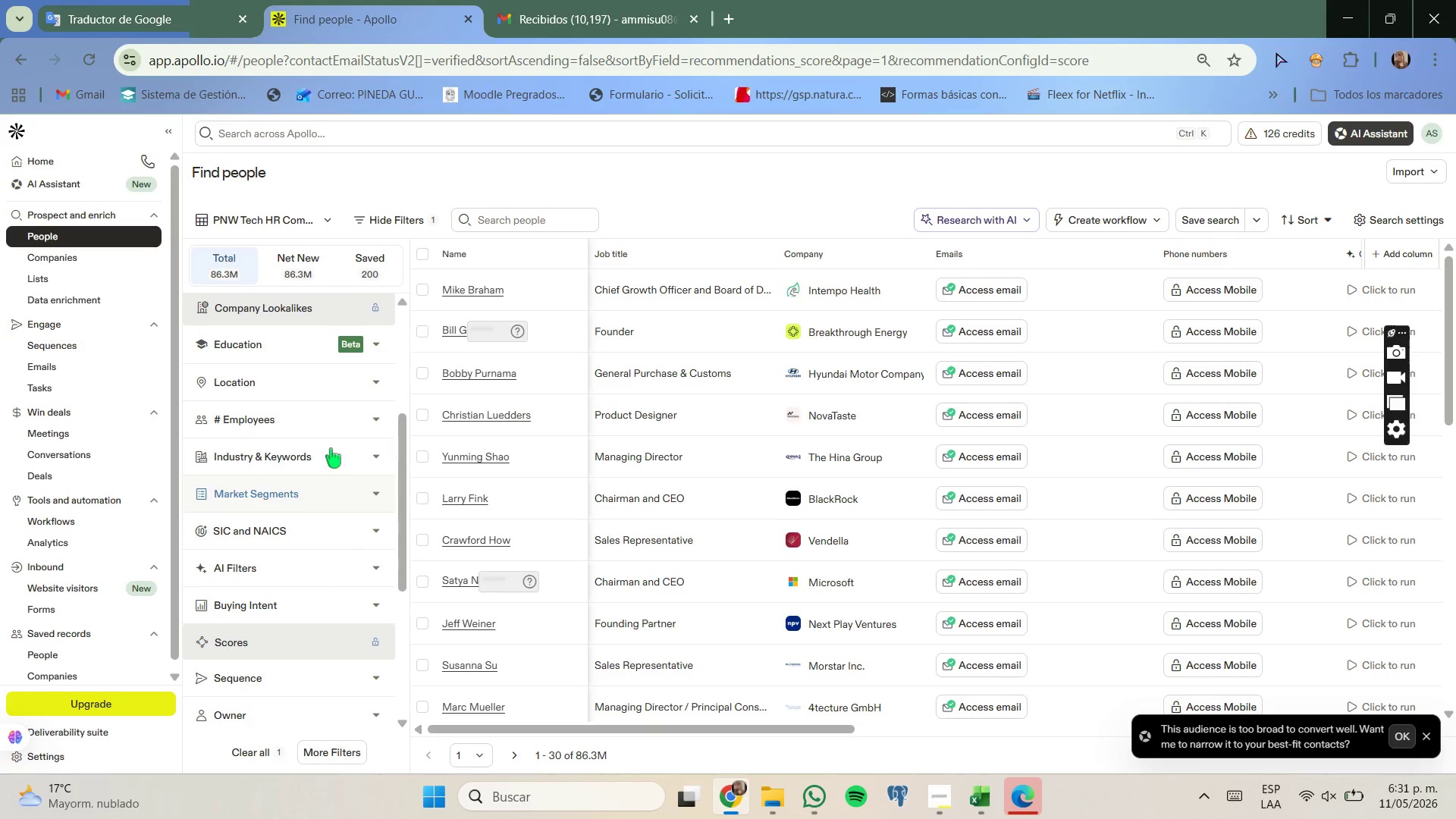 
left_click([330, 446])
 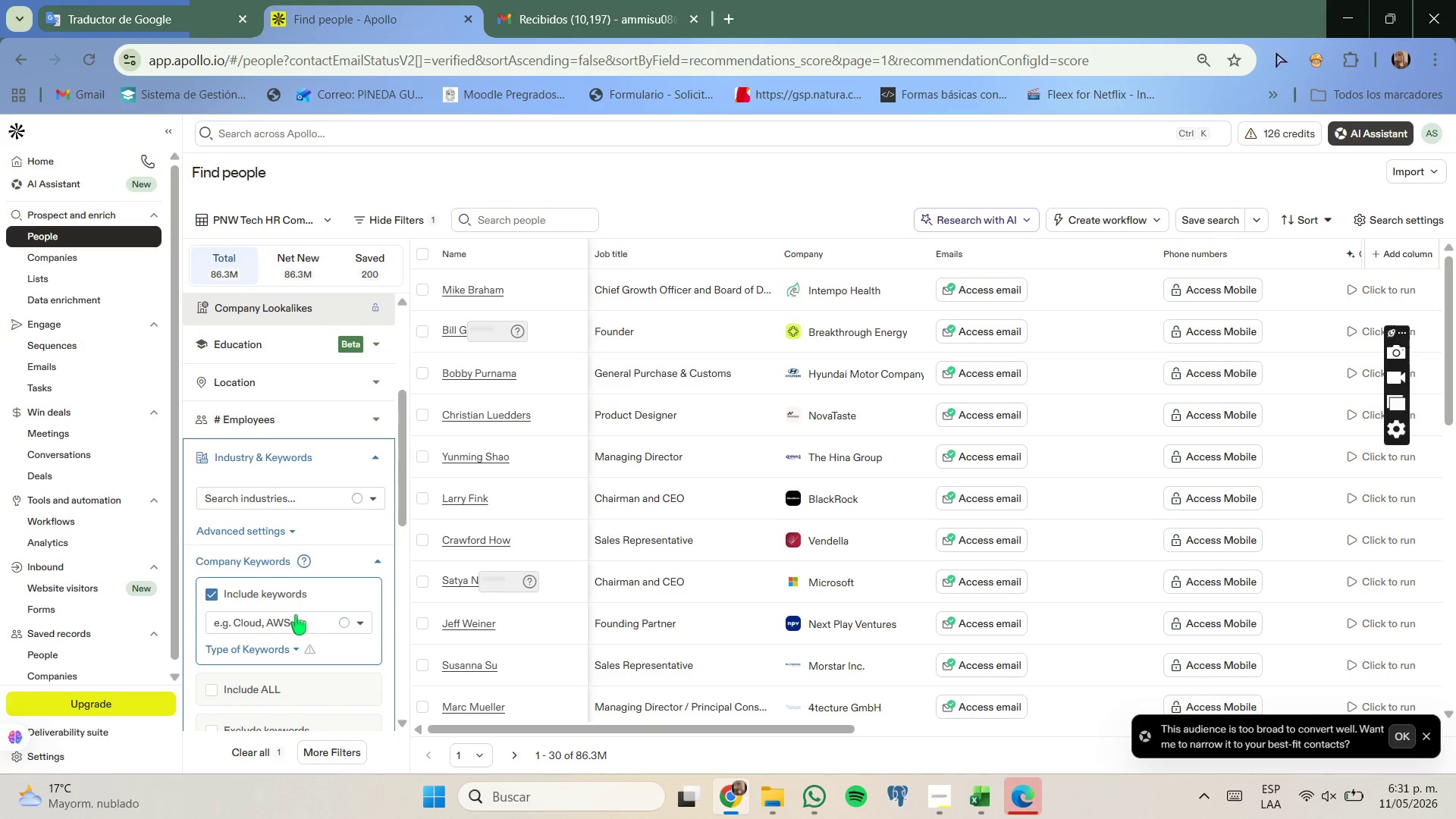 
left_click([296, 618])
 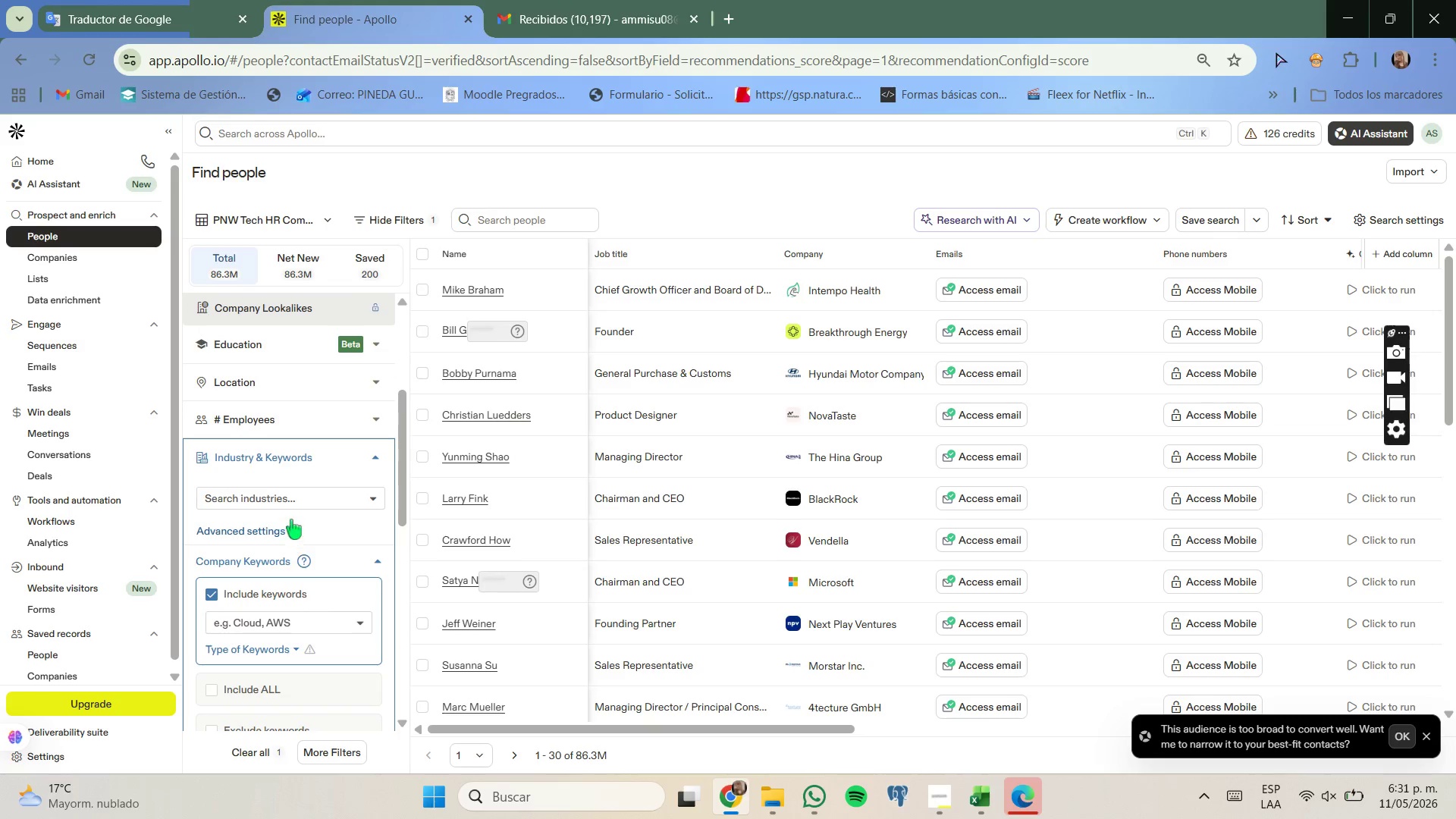 
left_click([290, 495])
 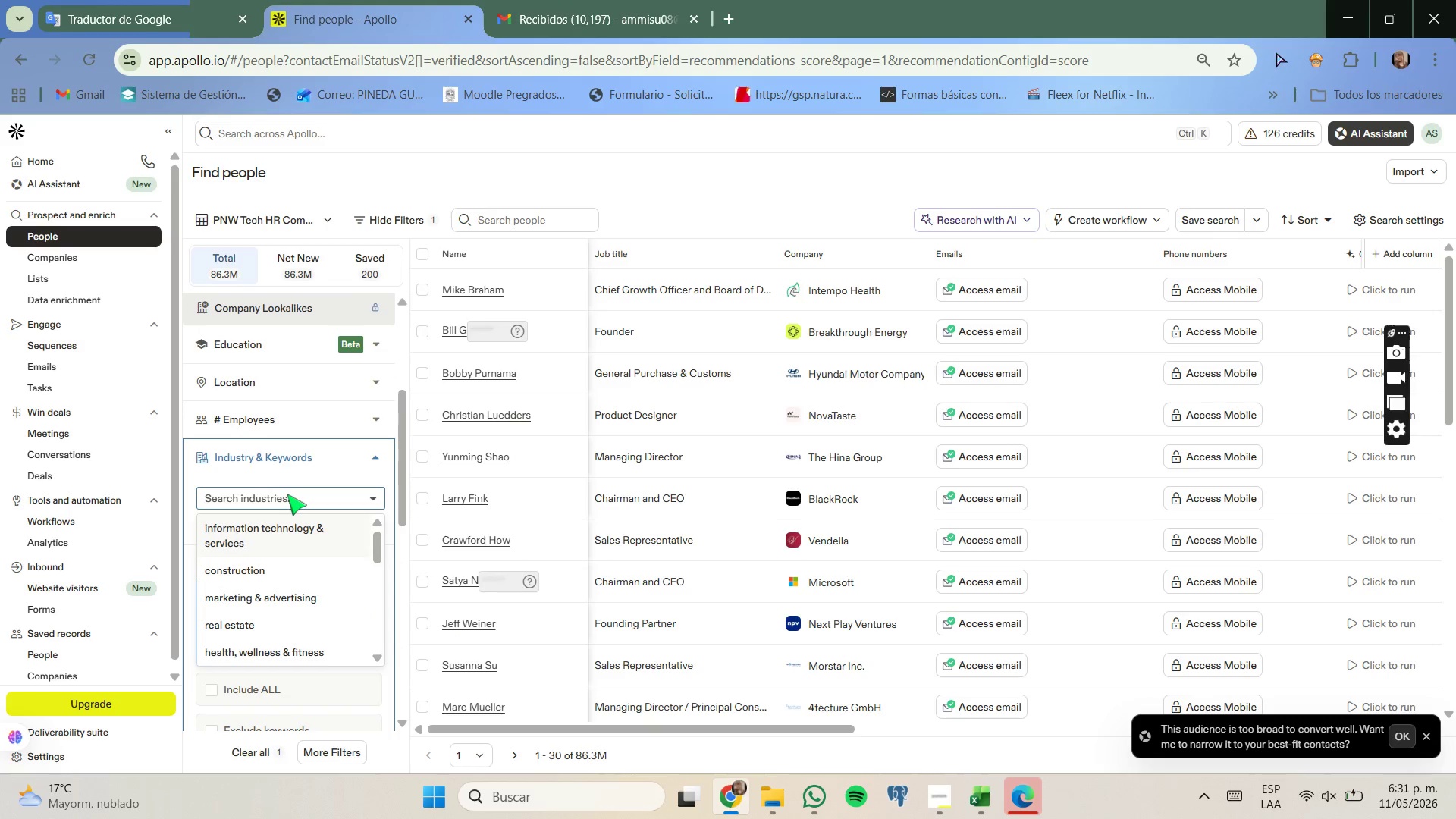 
type(resta)
 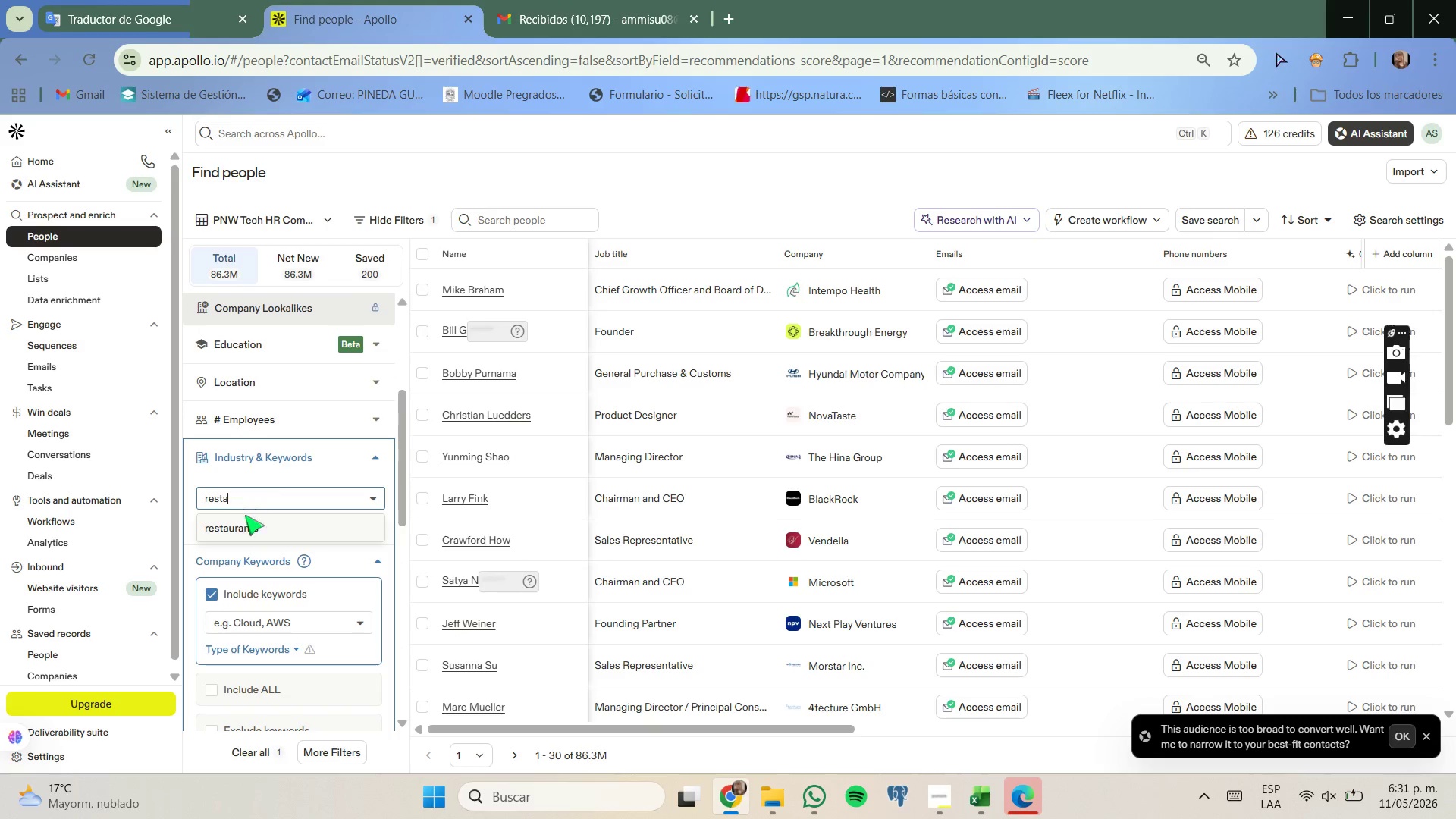 
left_click([266, 530])
 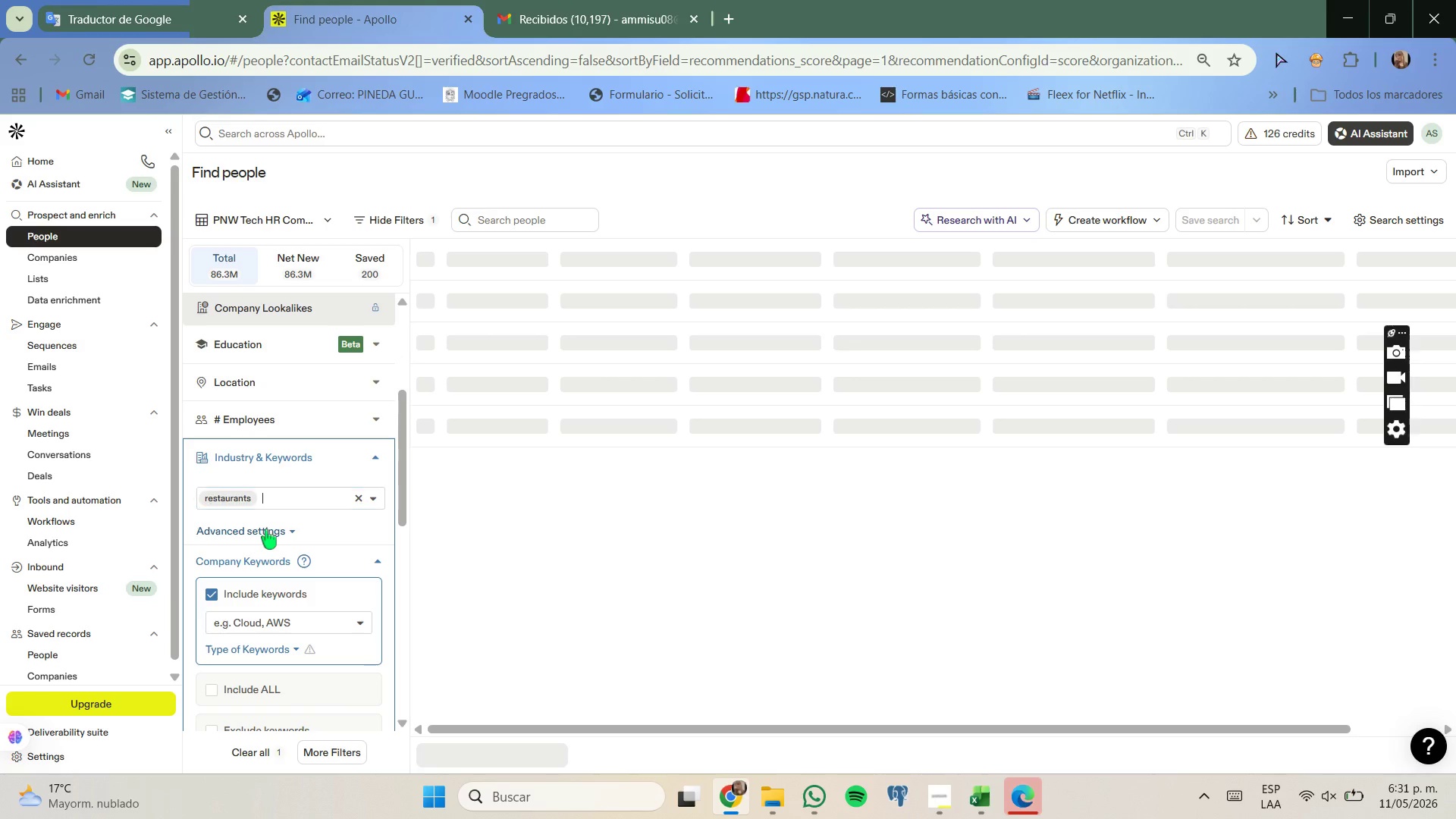 
type(food)
 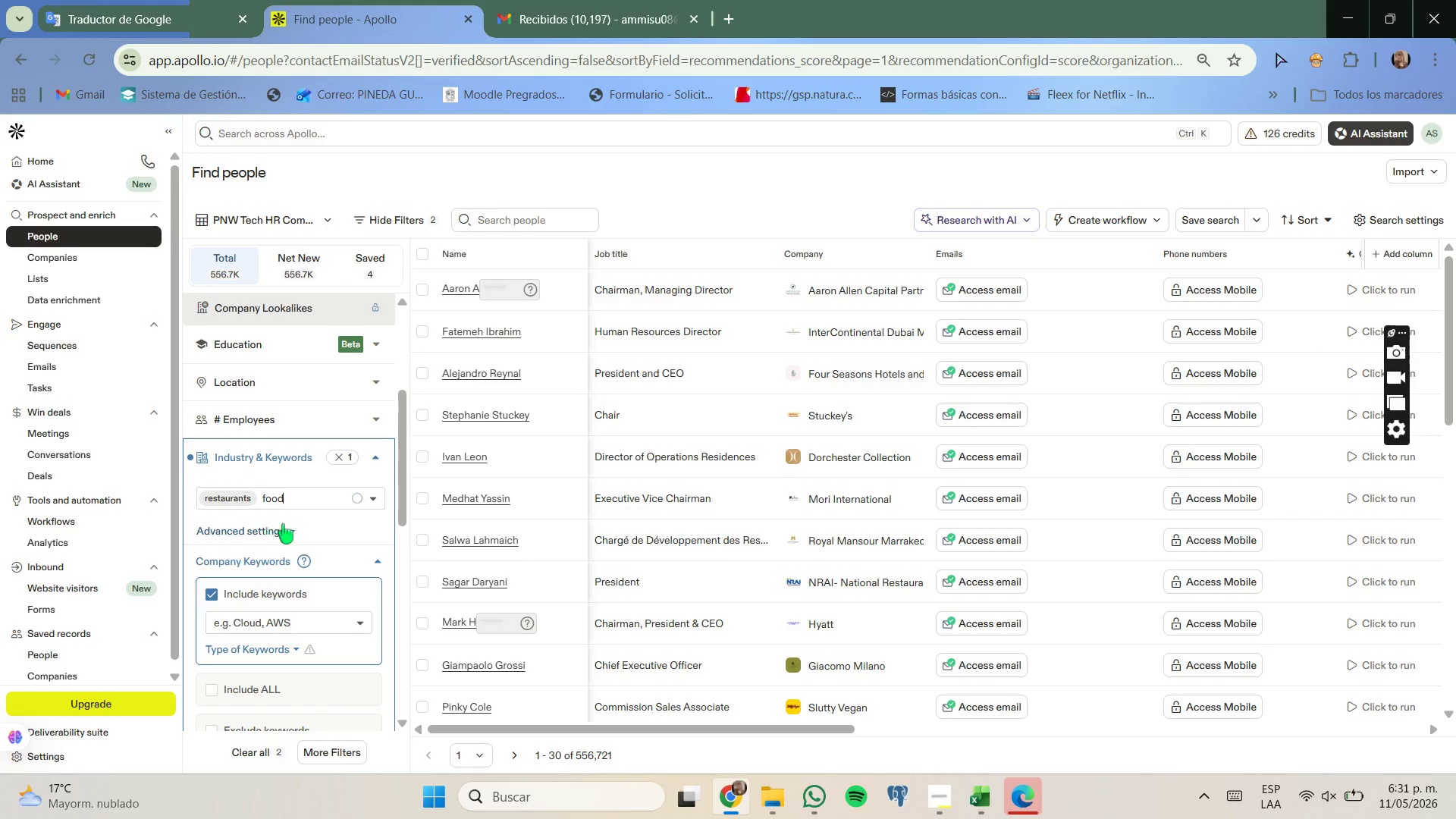 
key(Space)
 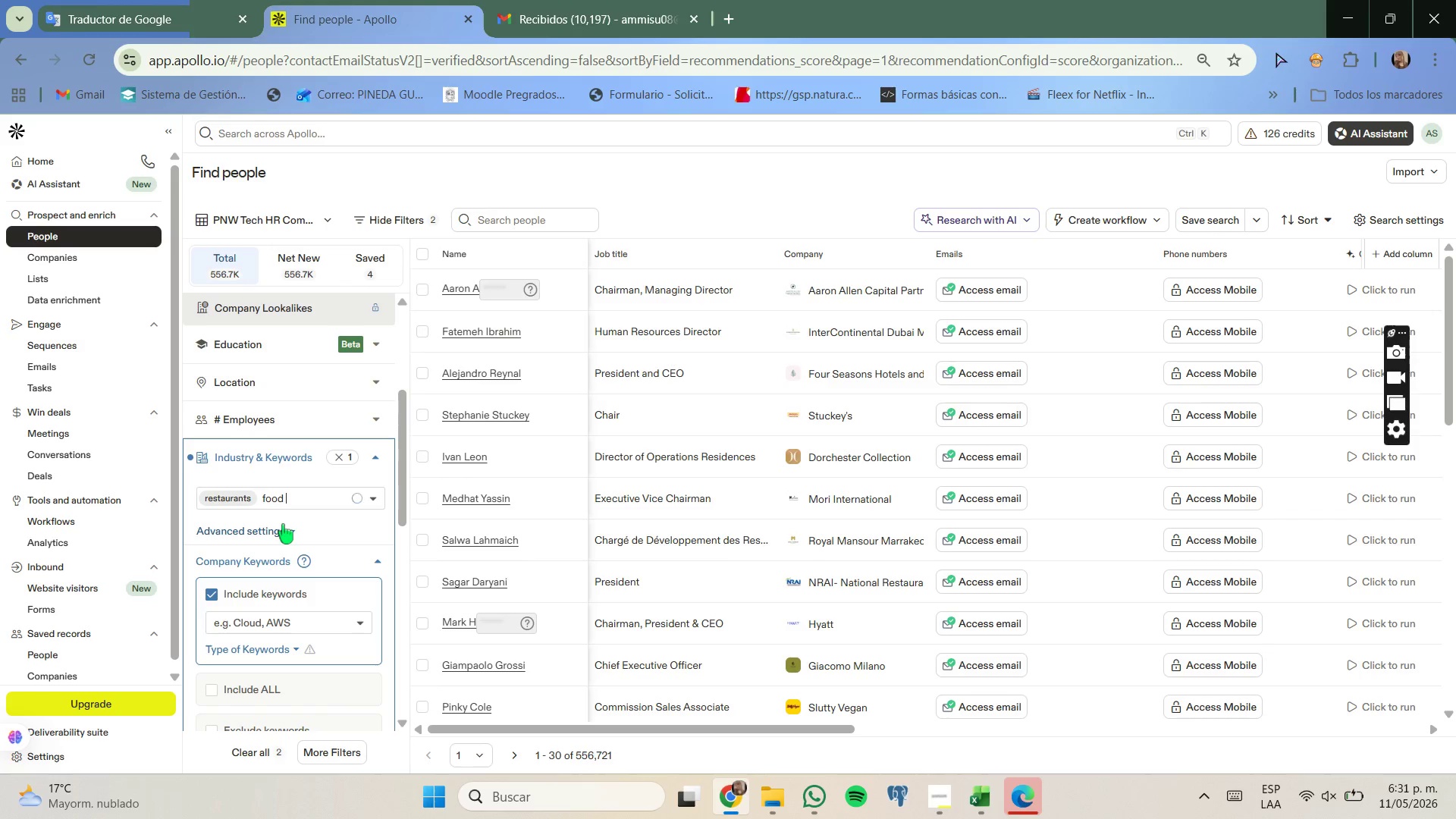 
key(Backspace)
 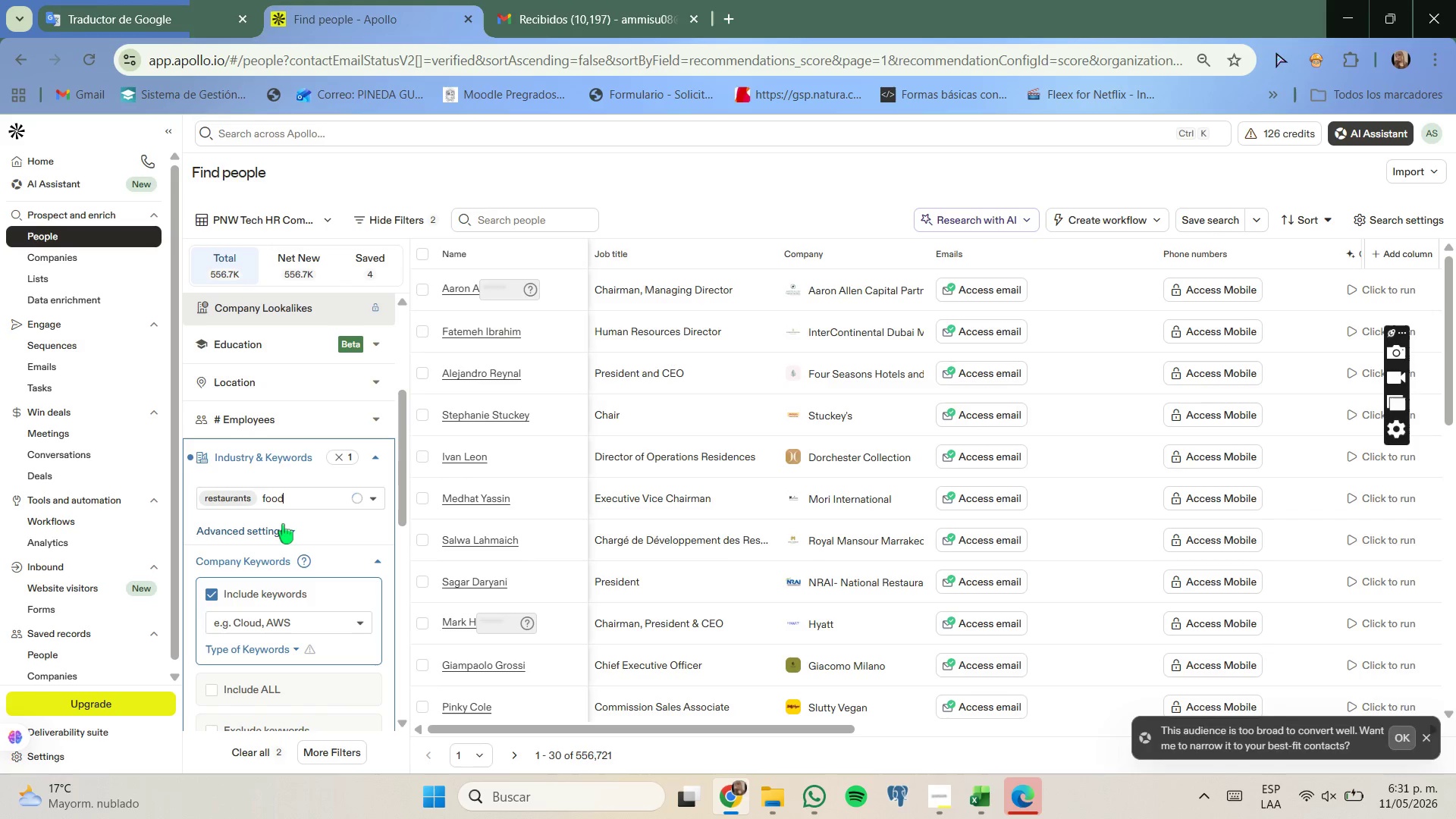 
key(Backspace)
 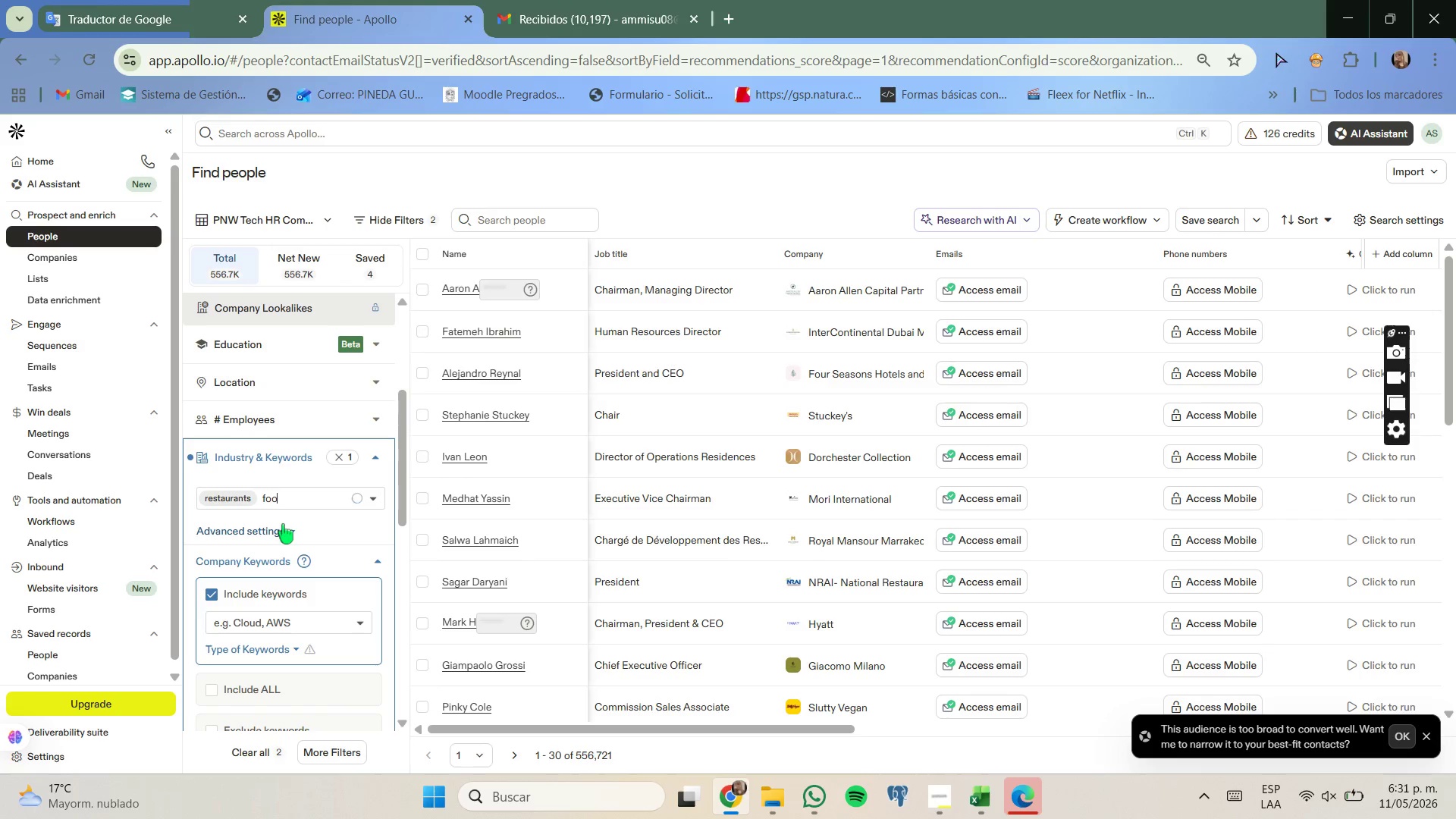 
key(D)
 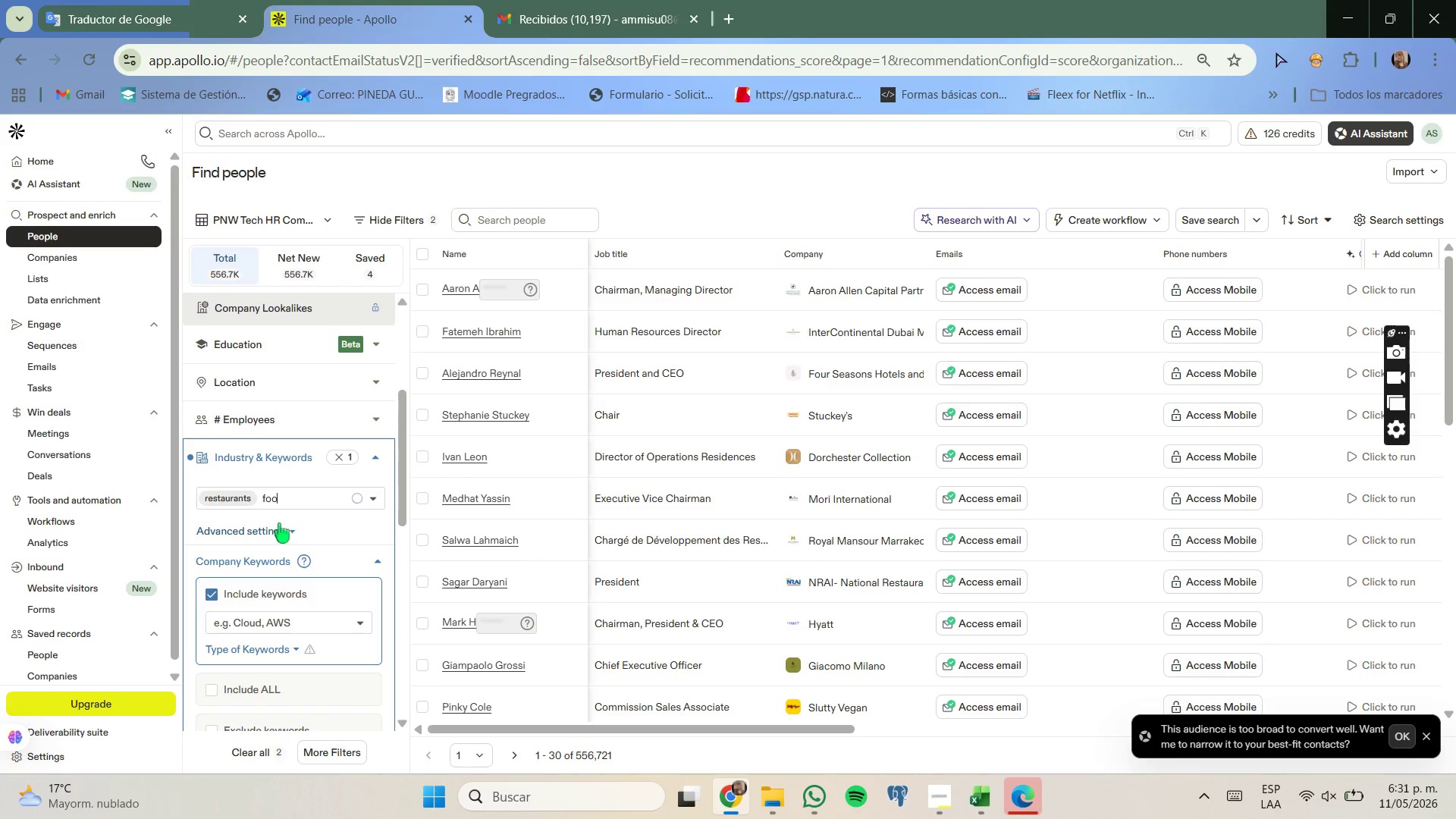 
scroll: coordinate [279, 523], scroll_direction: down, amount: 1.0
 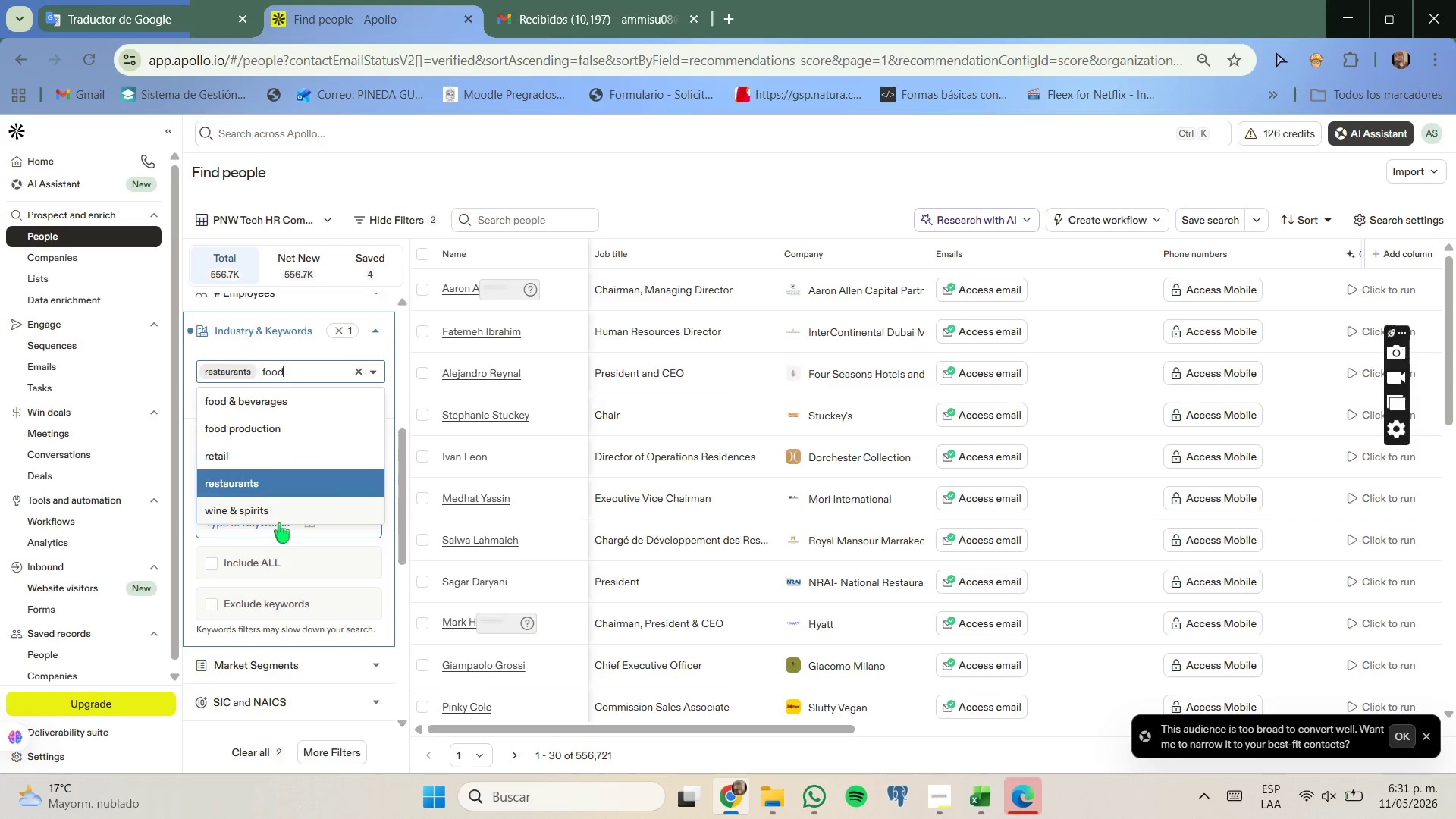 
scroll: coordinate [279, 523], scroll_direction: none, amount: 0.0
 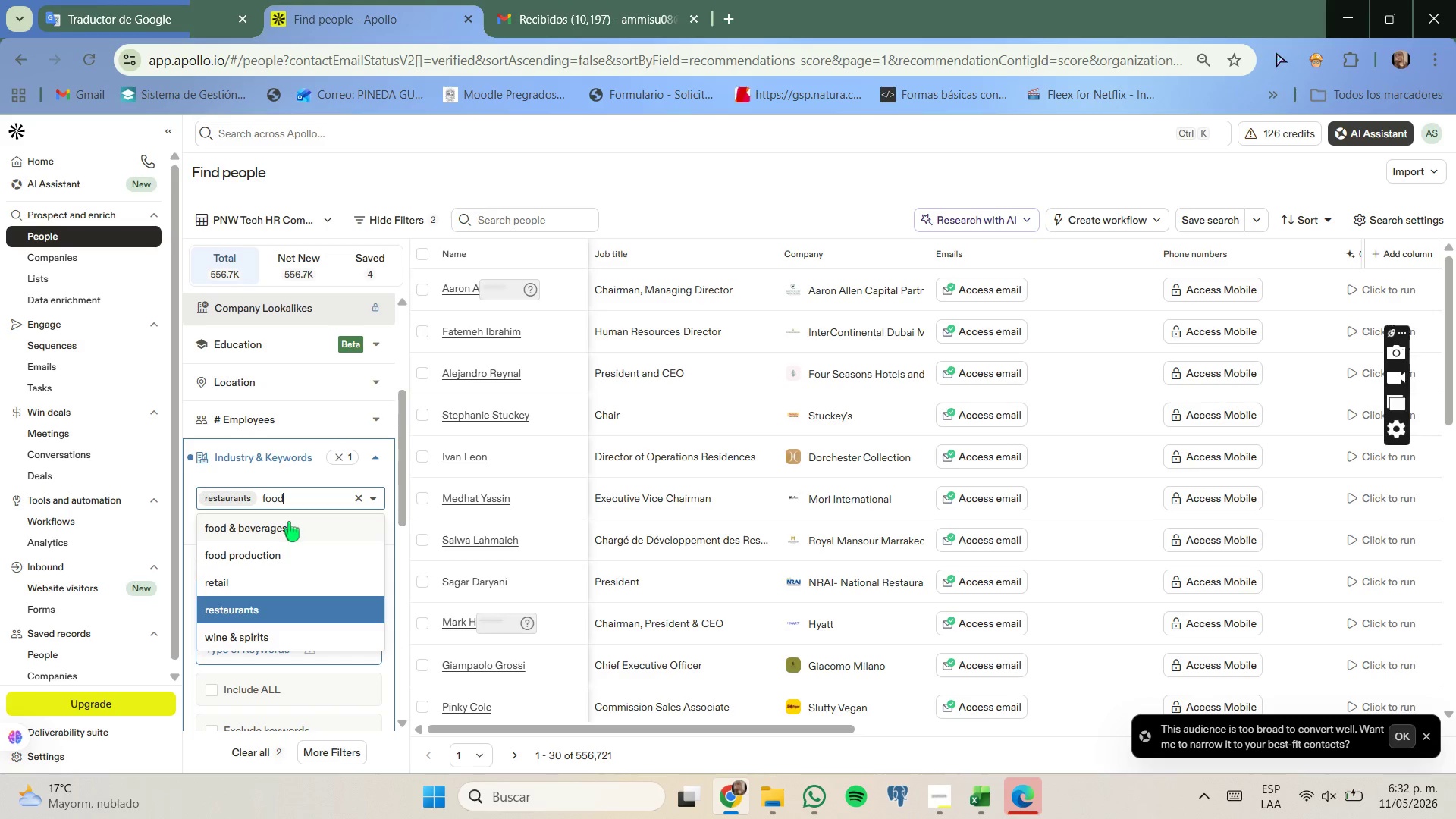 
left_click([289, 522])
 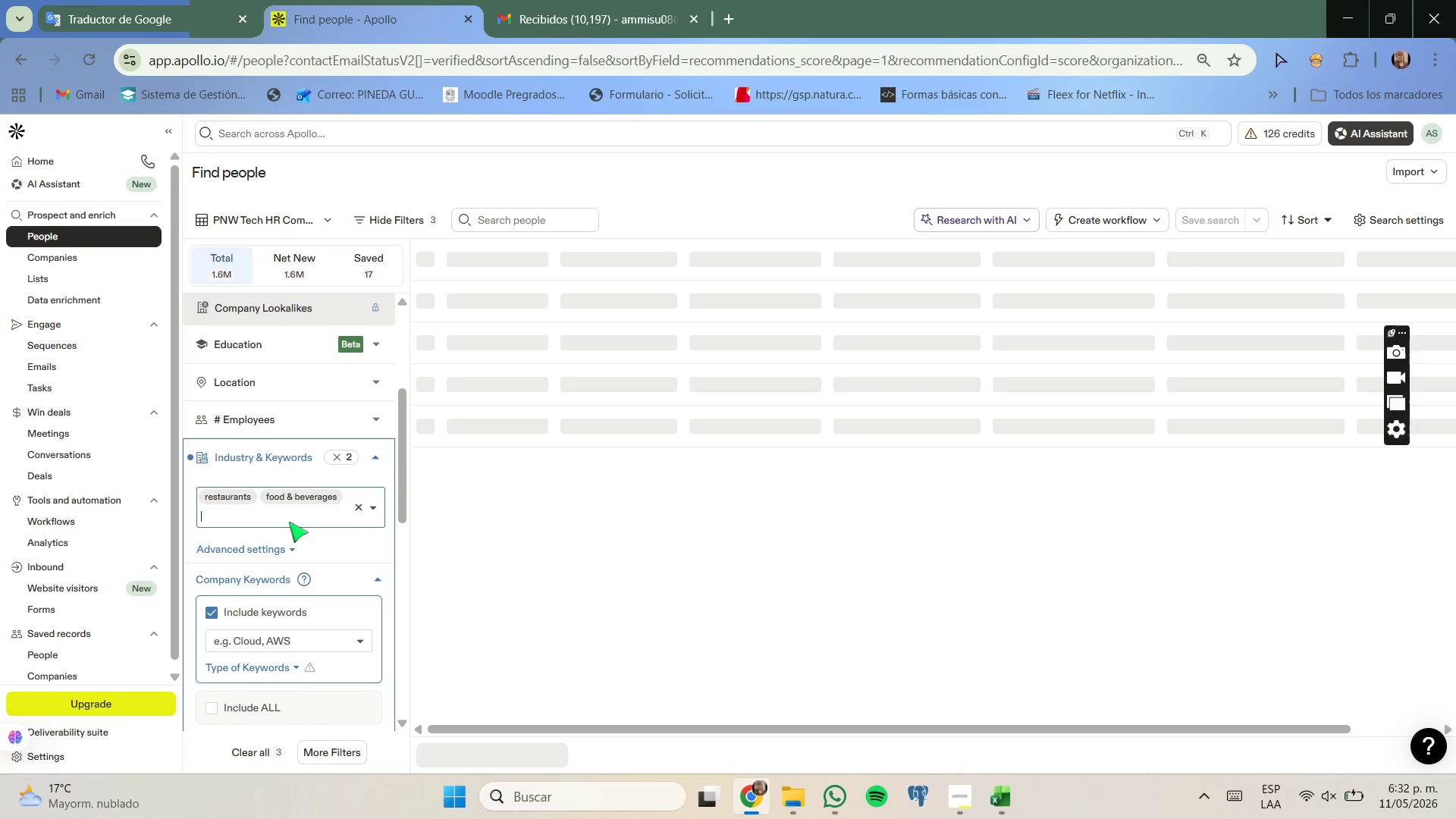 
type(hospitality)
 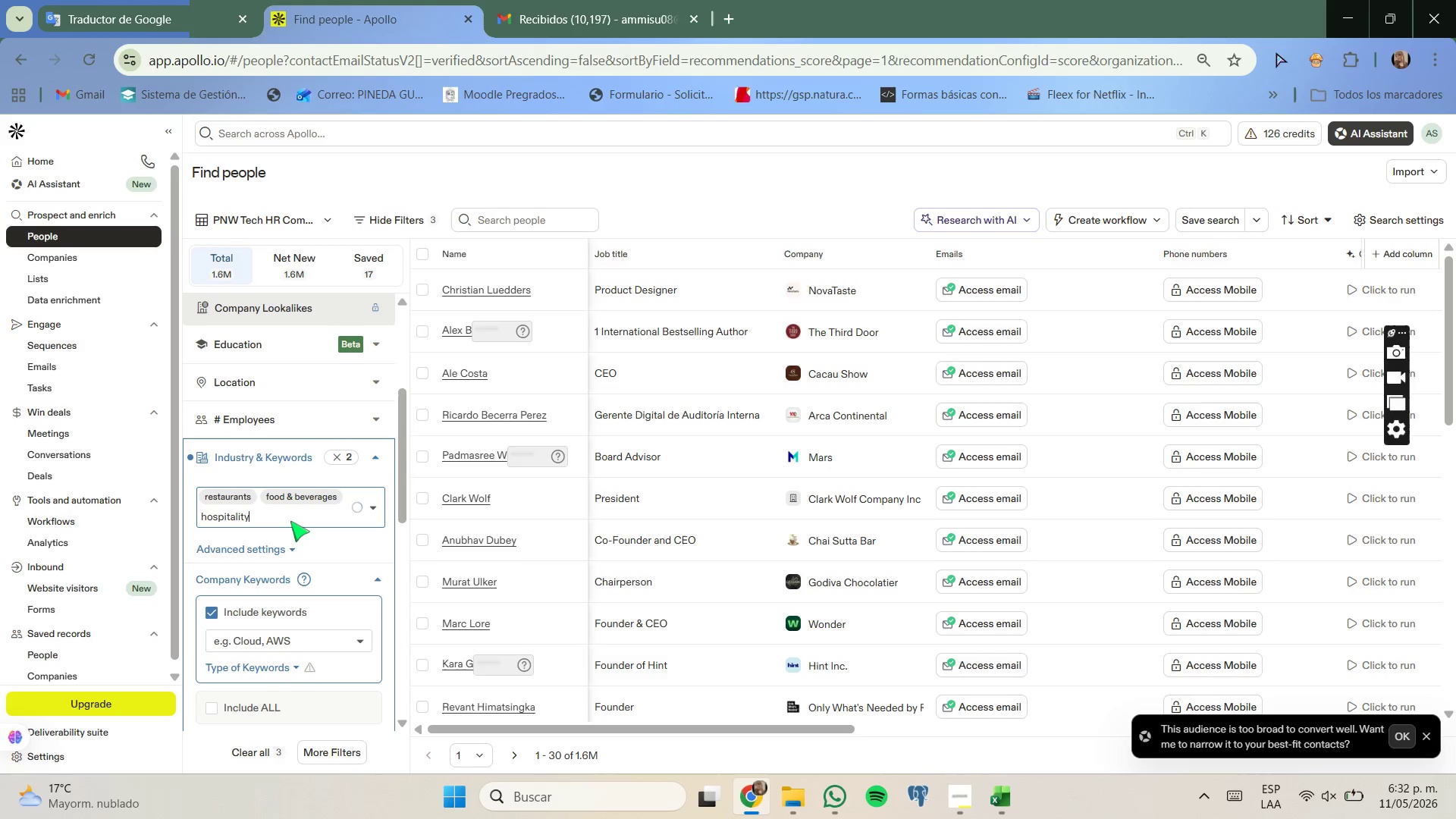 
key(Backspace)
 